 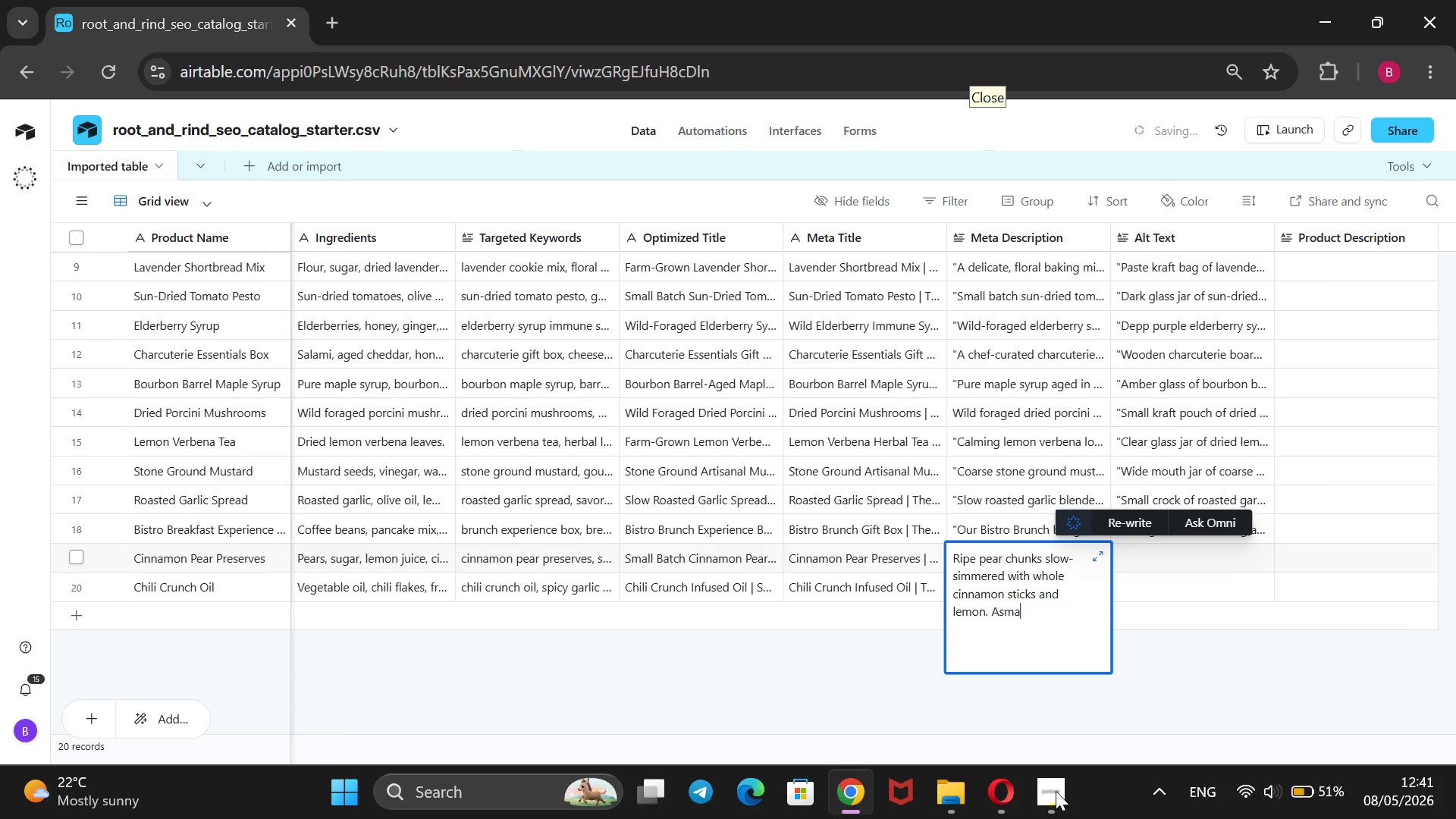 
key(ArrowLeft)
 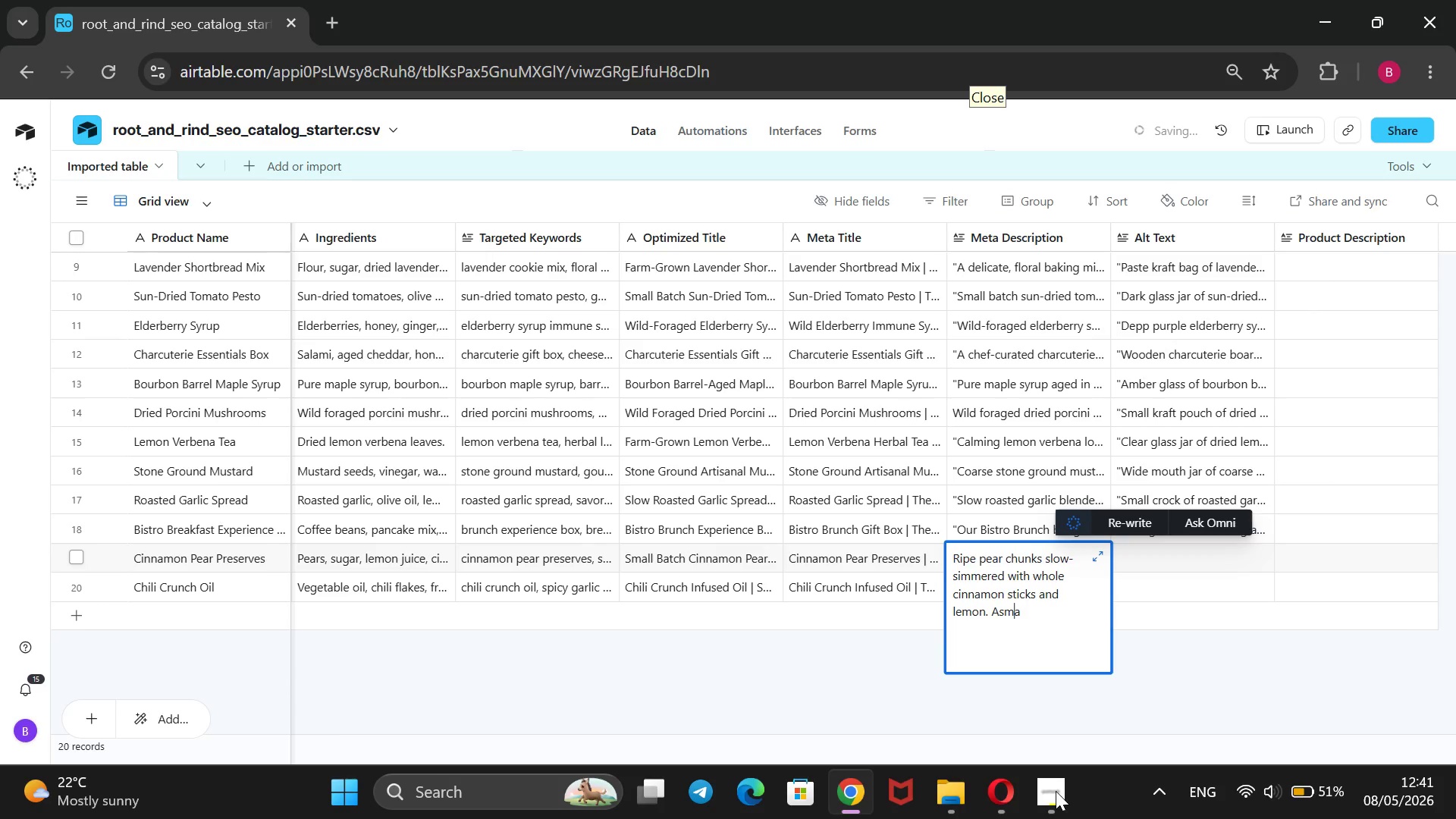 
key(ArrowLeft)
 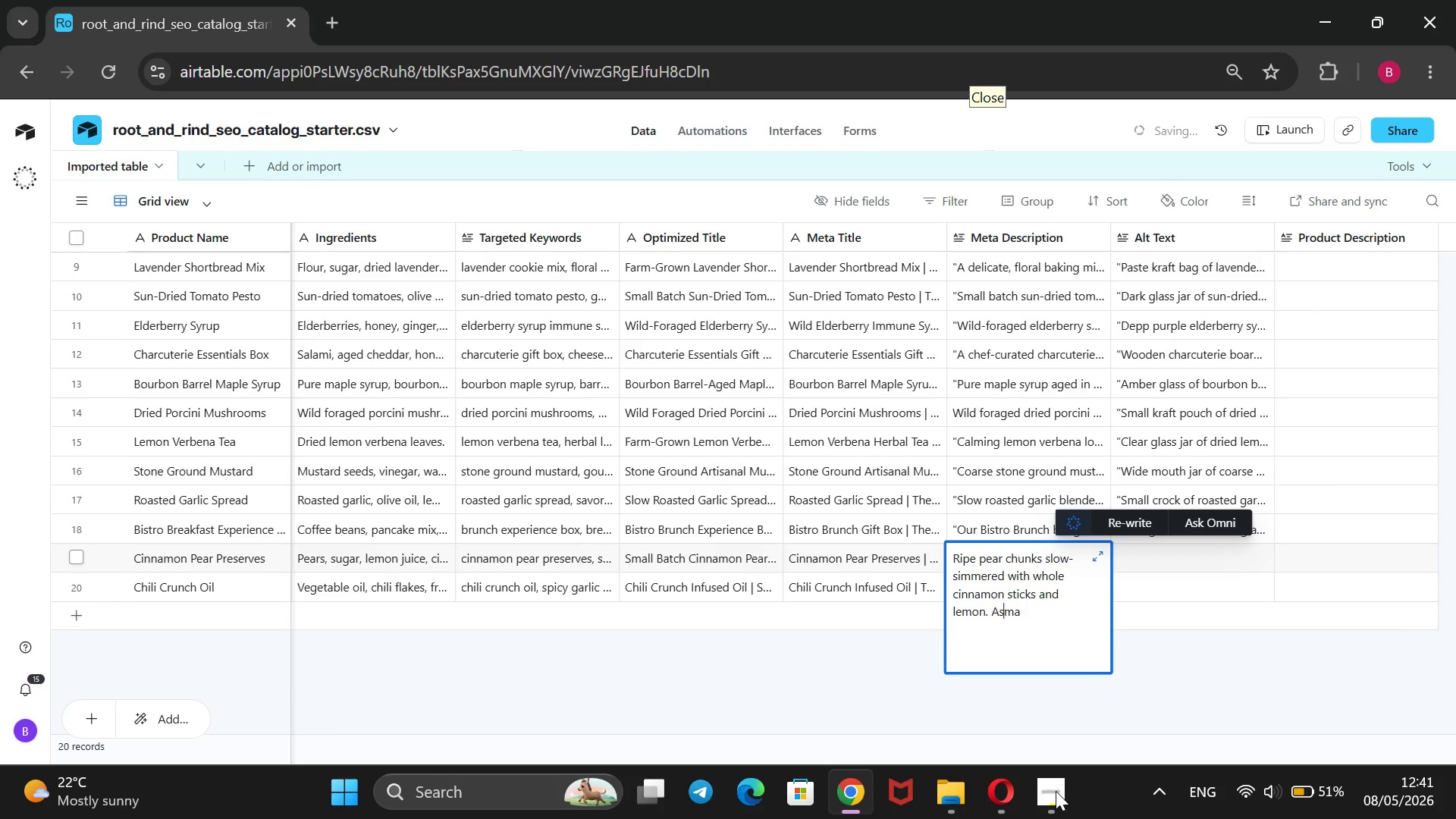 
key(ArrowLeft)
 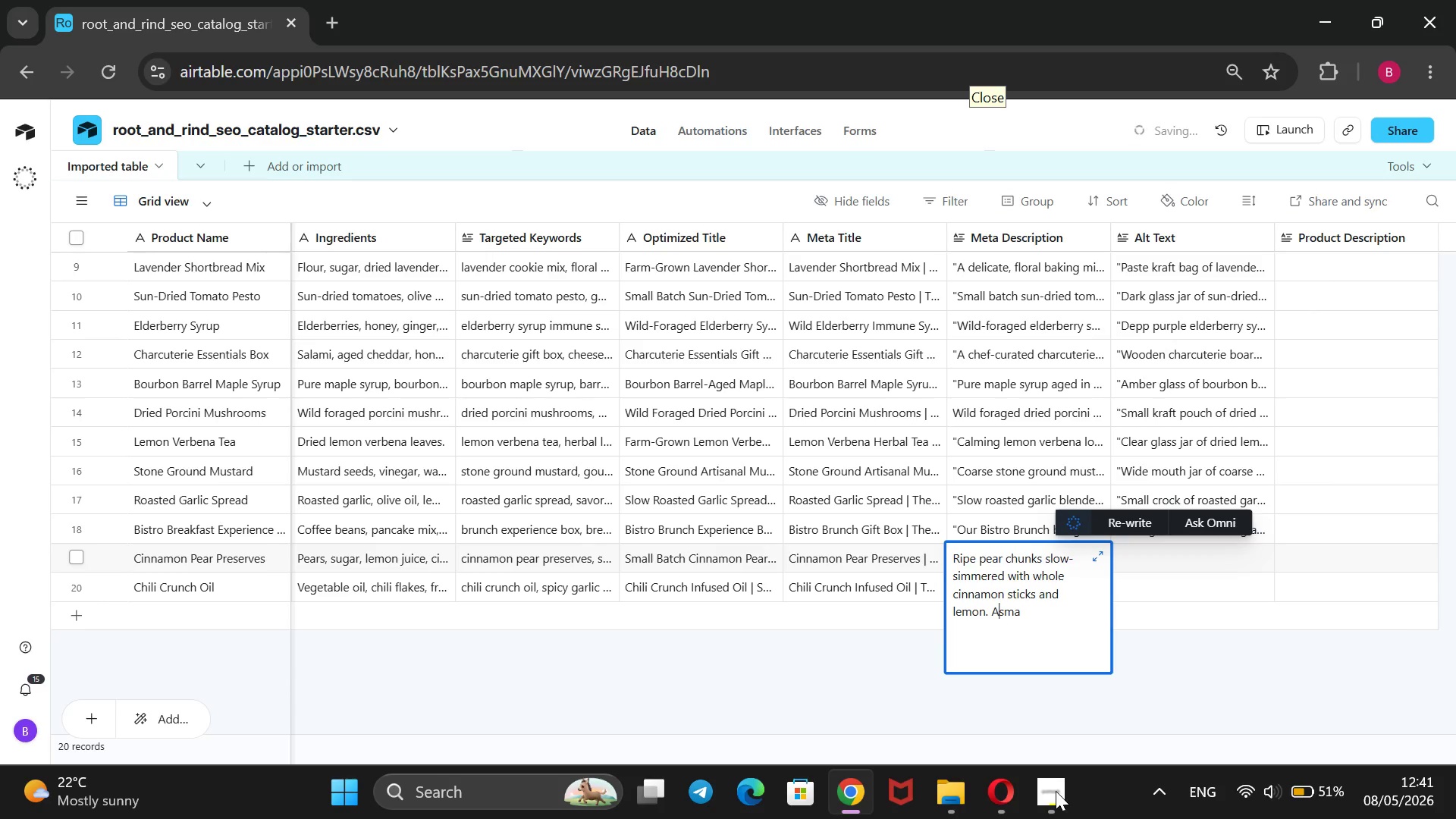 
key(Space)
 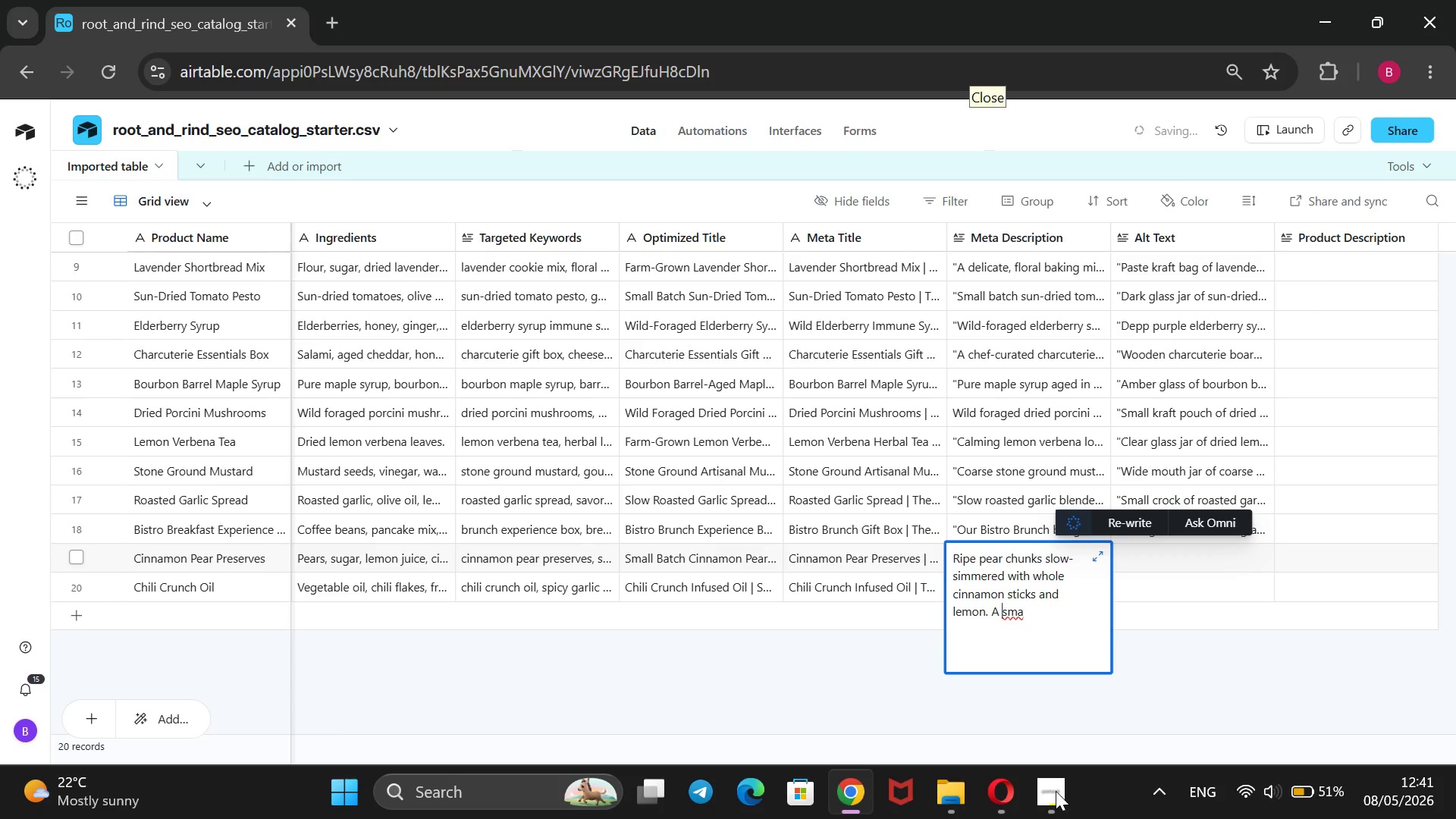 
key(ArrowRight)
 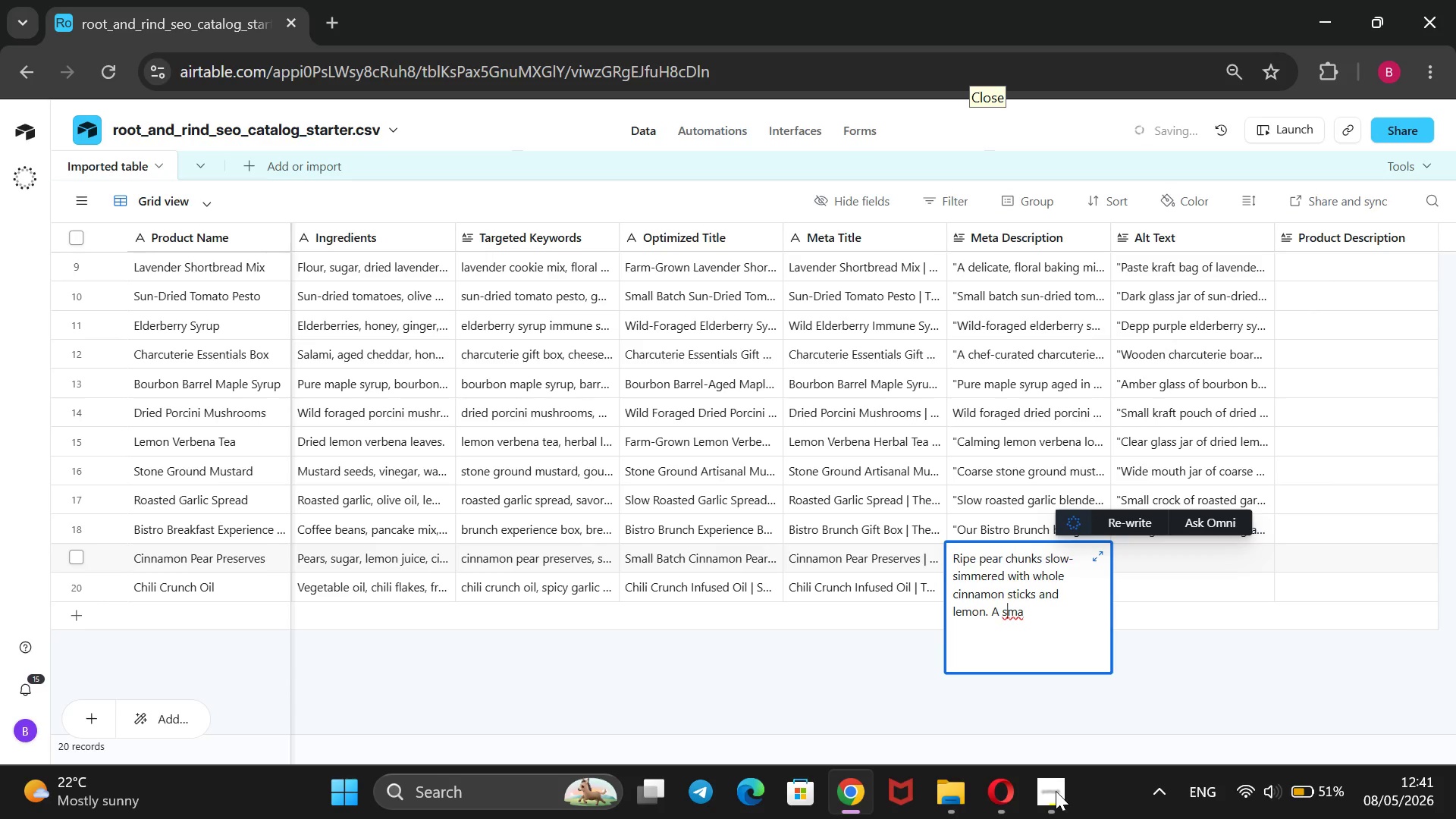 
key(ArrowRight)
 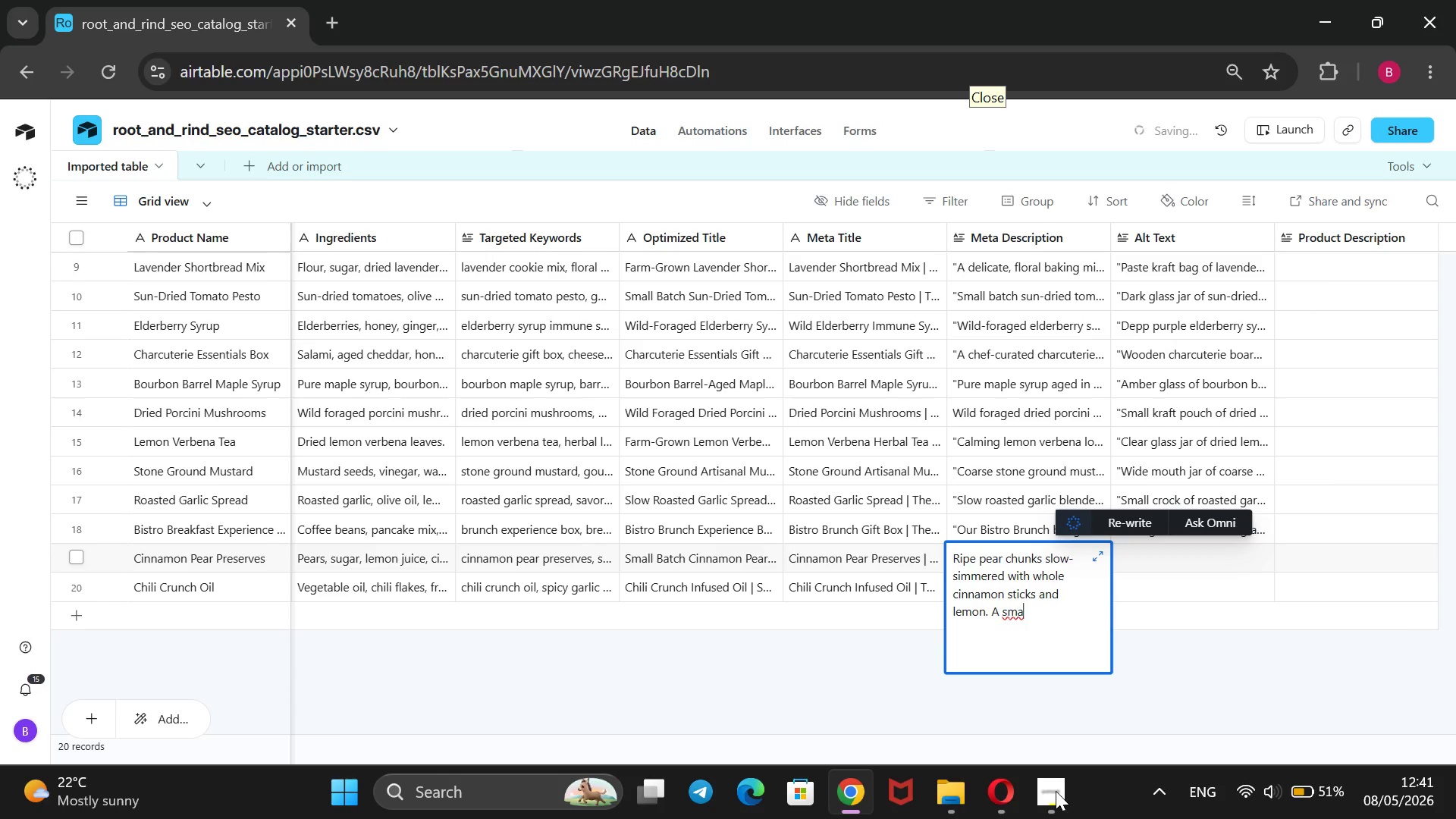 
key(ArrowRight)
 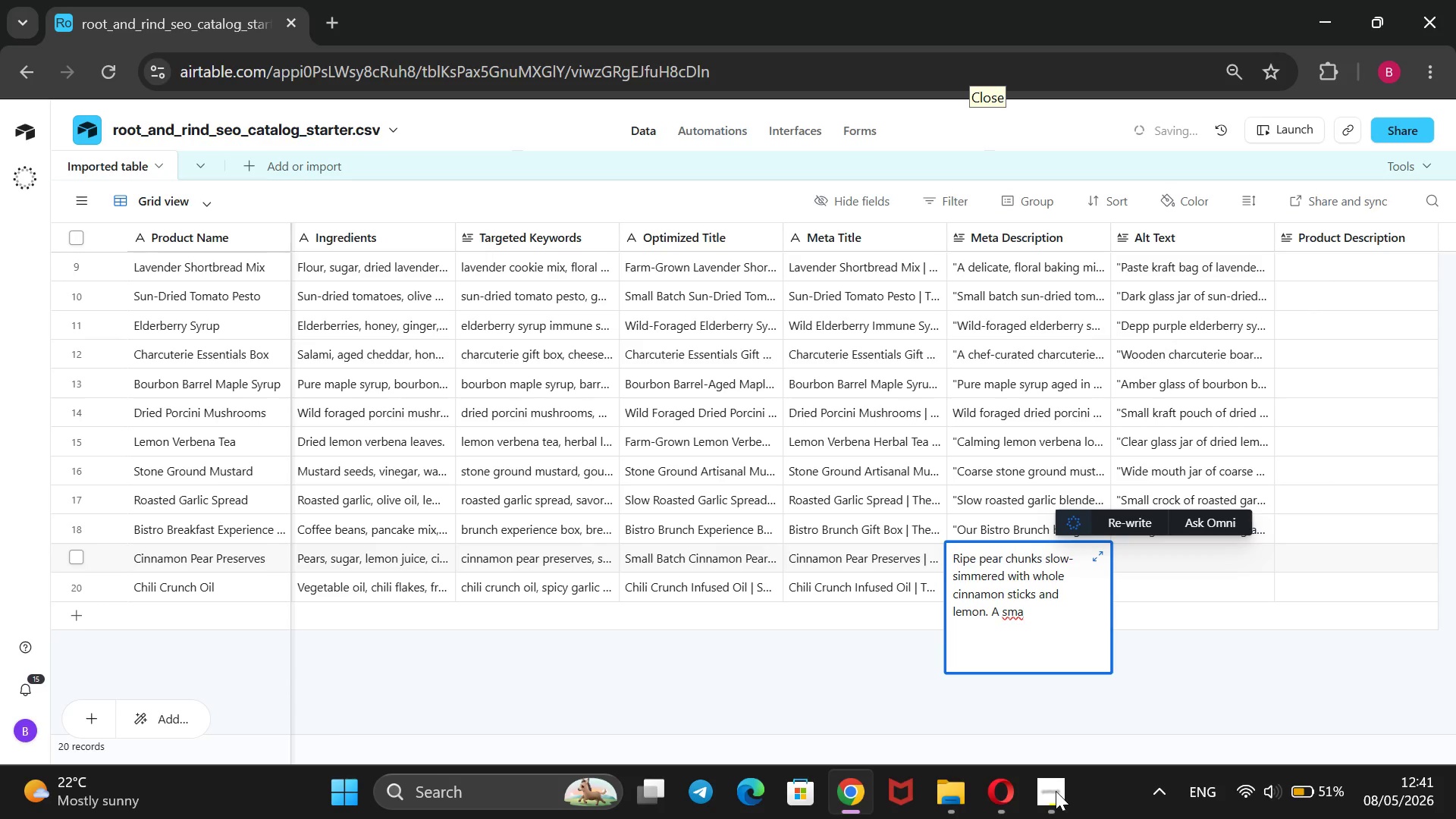 
type(ll batch seasonal asr)
key(Backspace)
key(Backspace)
type(srtisanal)
 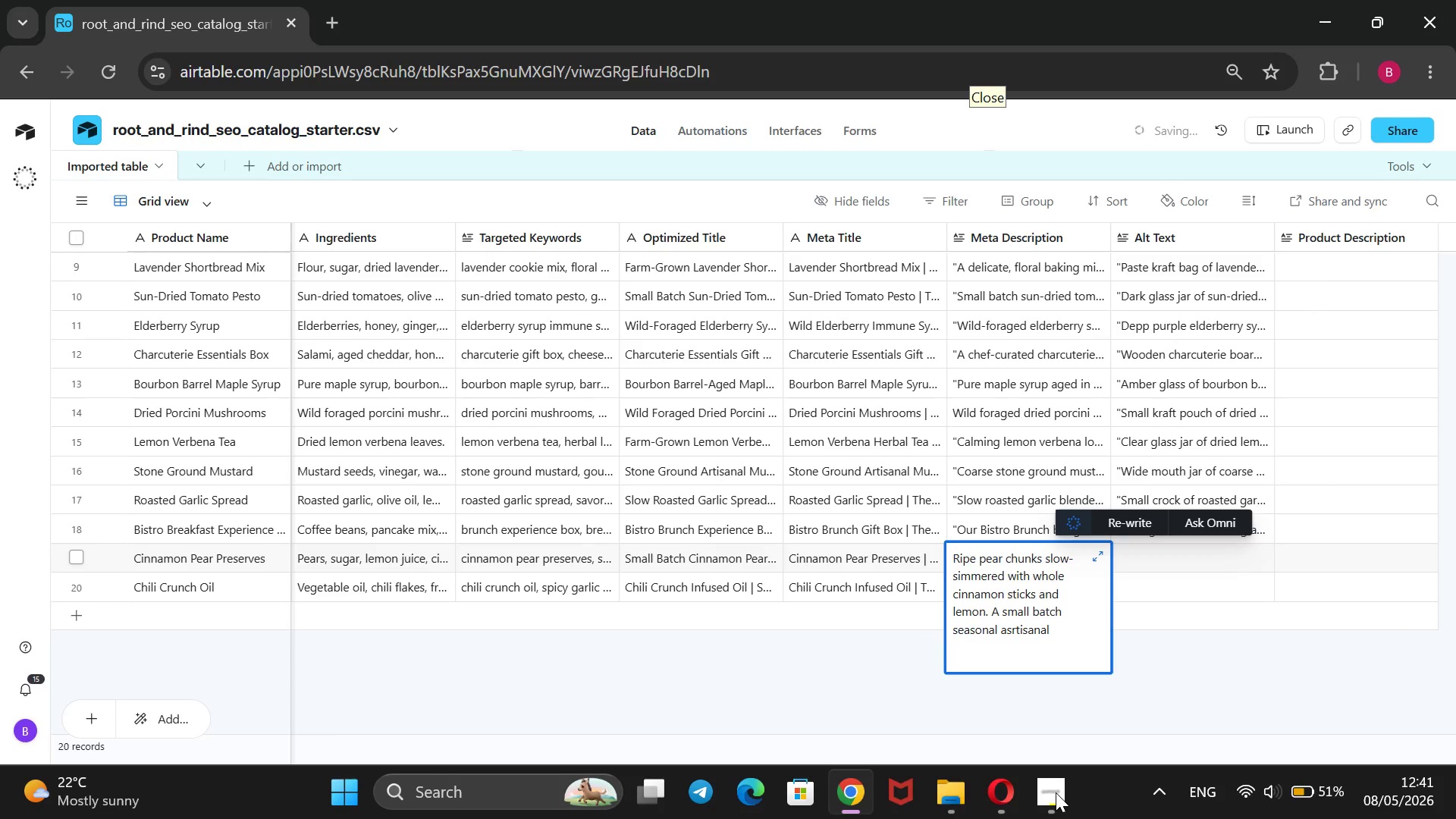 
key(ArrowLeft)
 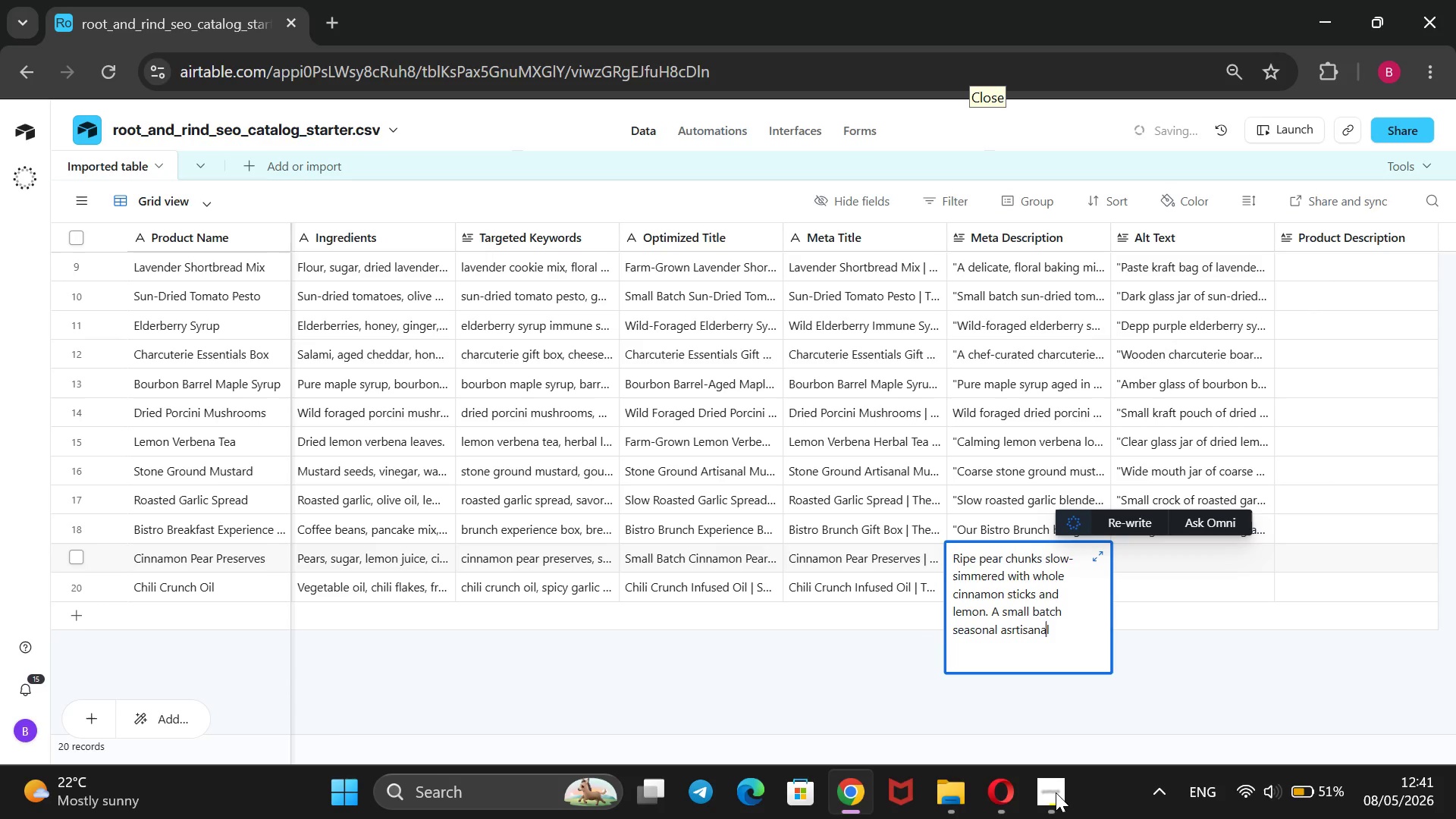 
key(ArrowLeft)
 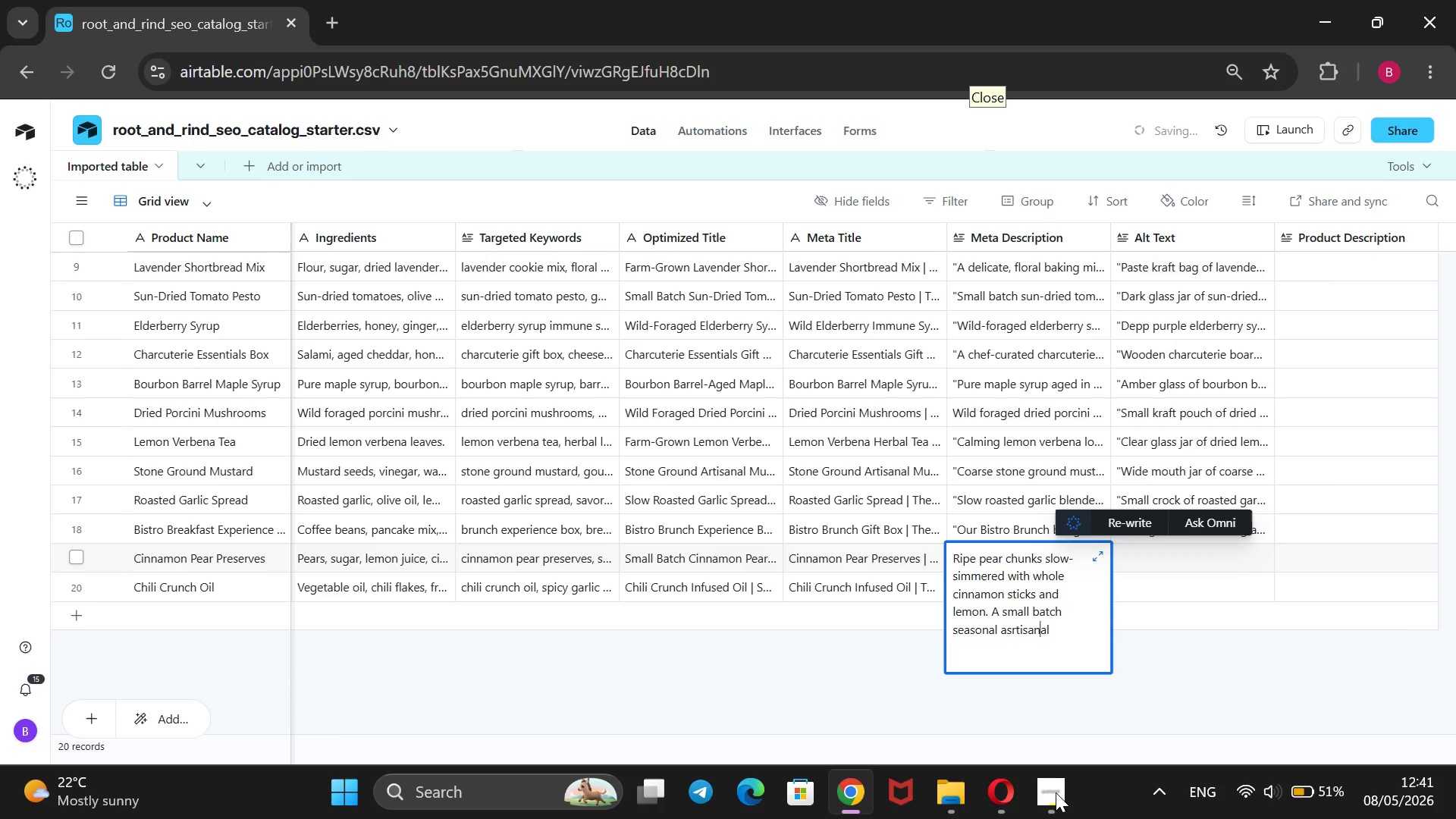 
key(ArrowLeft)
 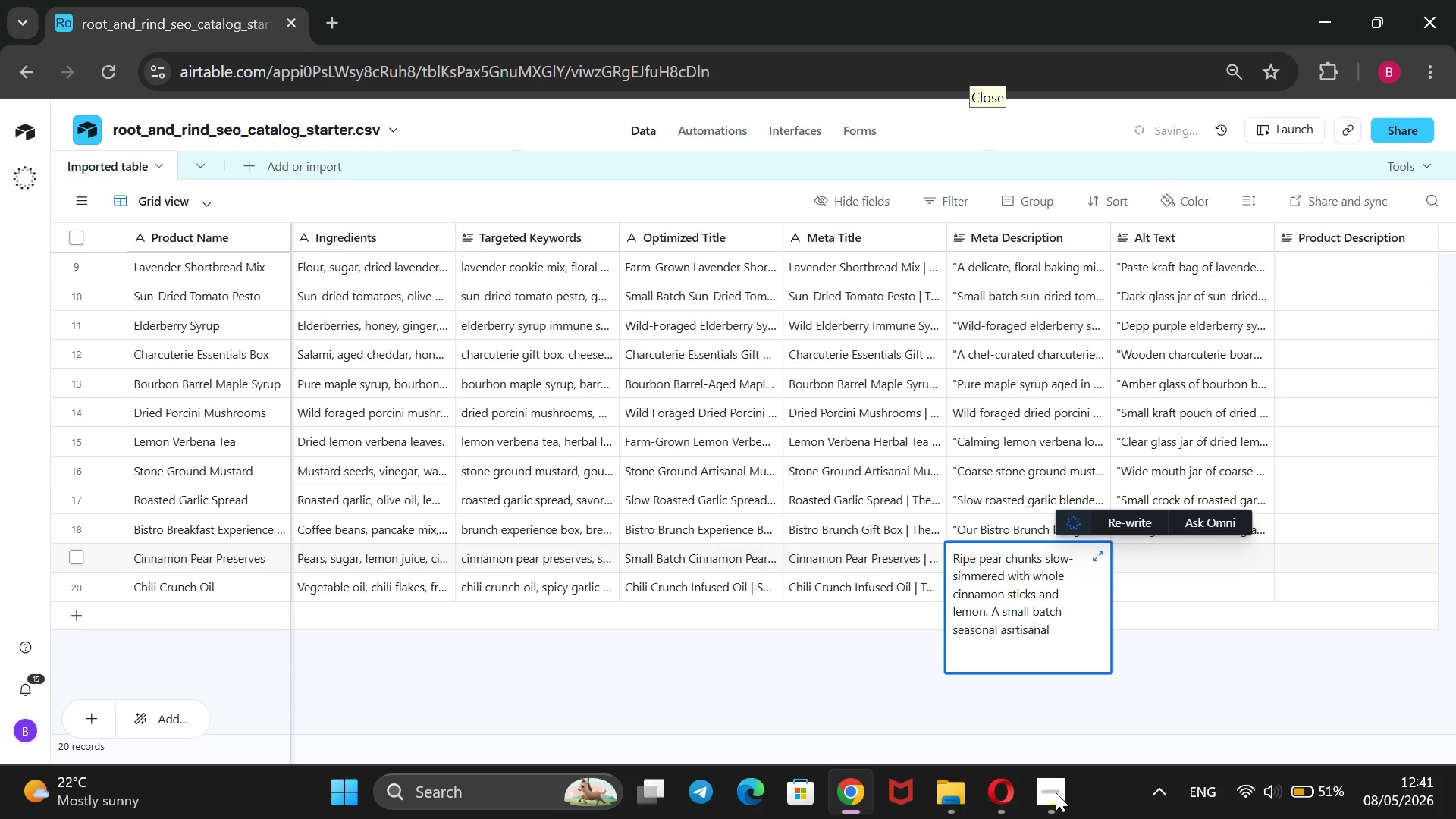 
hold_key(key=ArrowLeft, duration=0.7)
 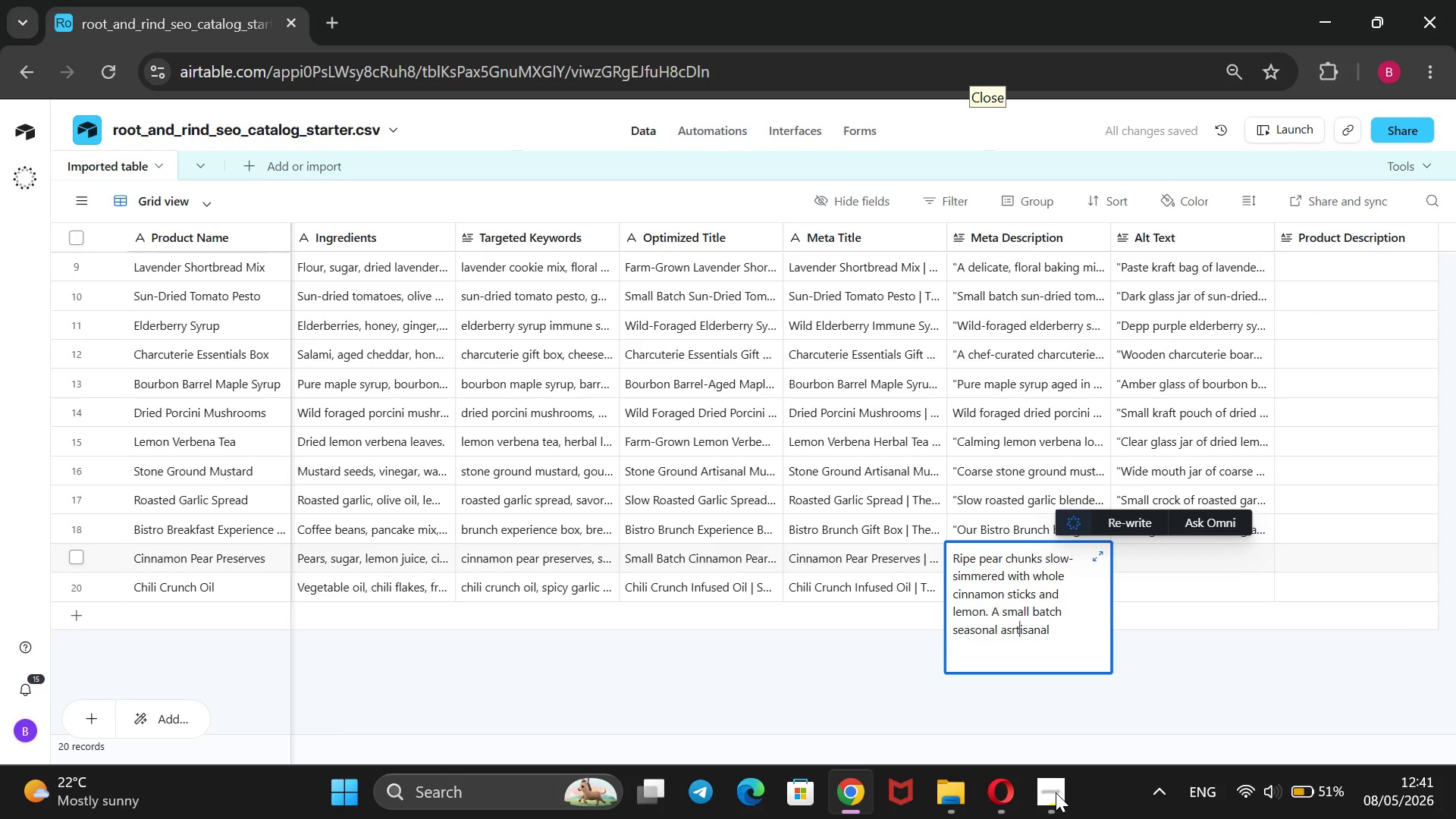 
key(ArrowLeft)
 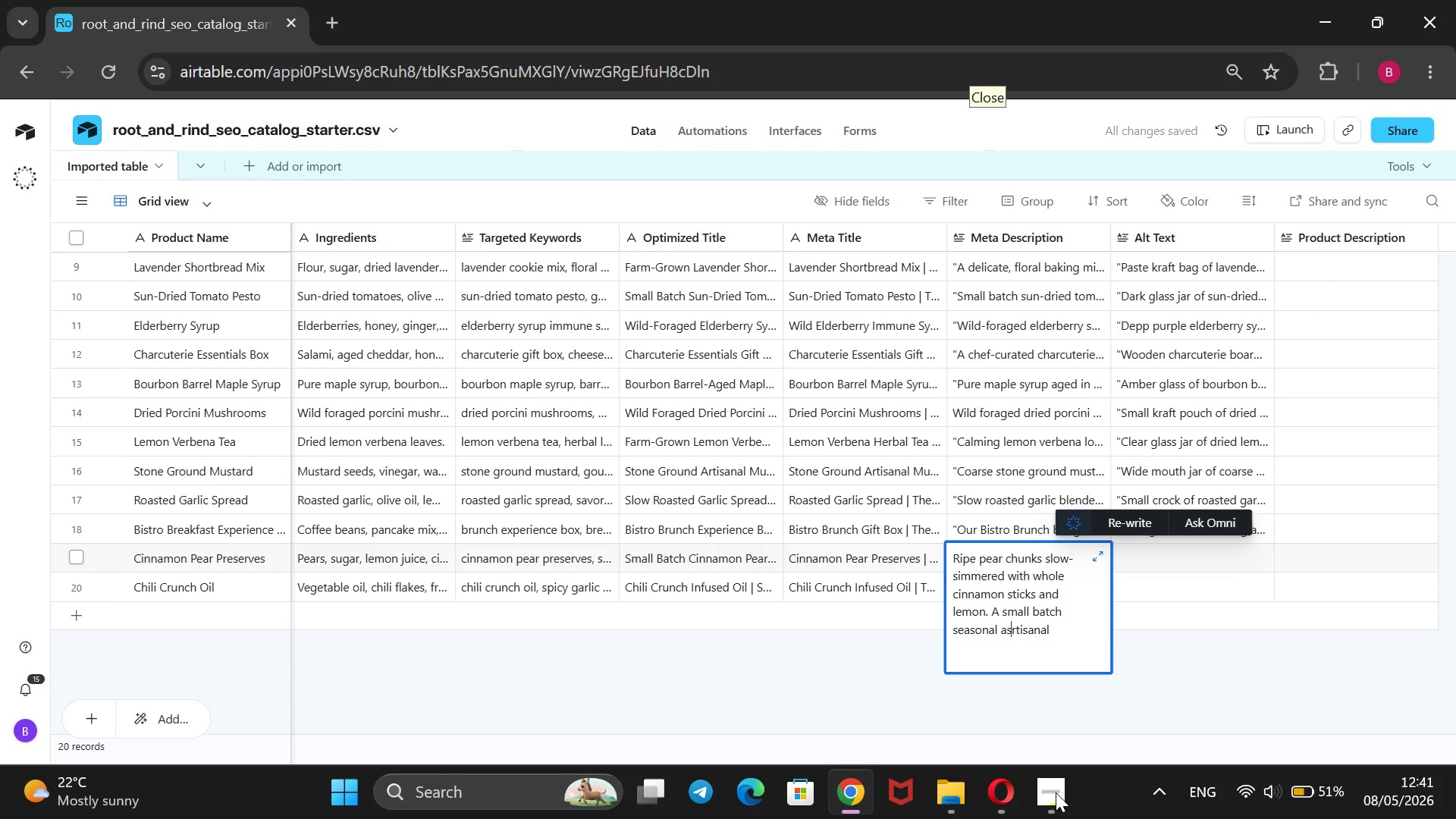 
key(ArrowLeft)
 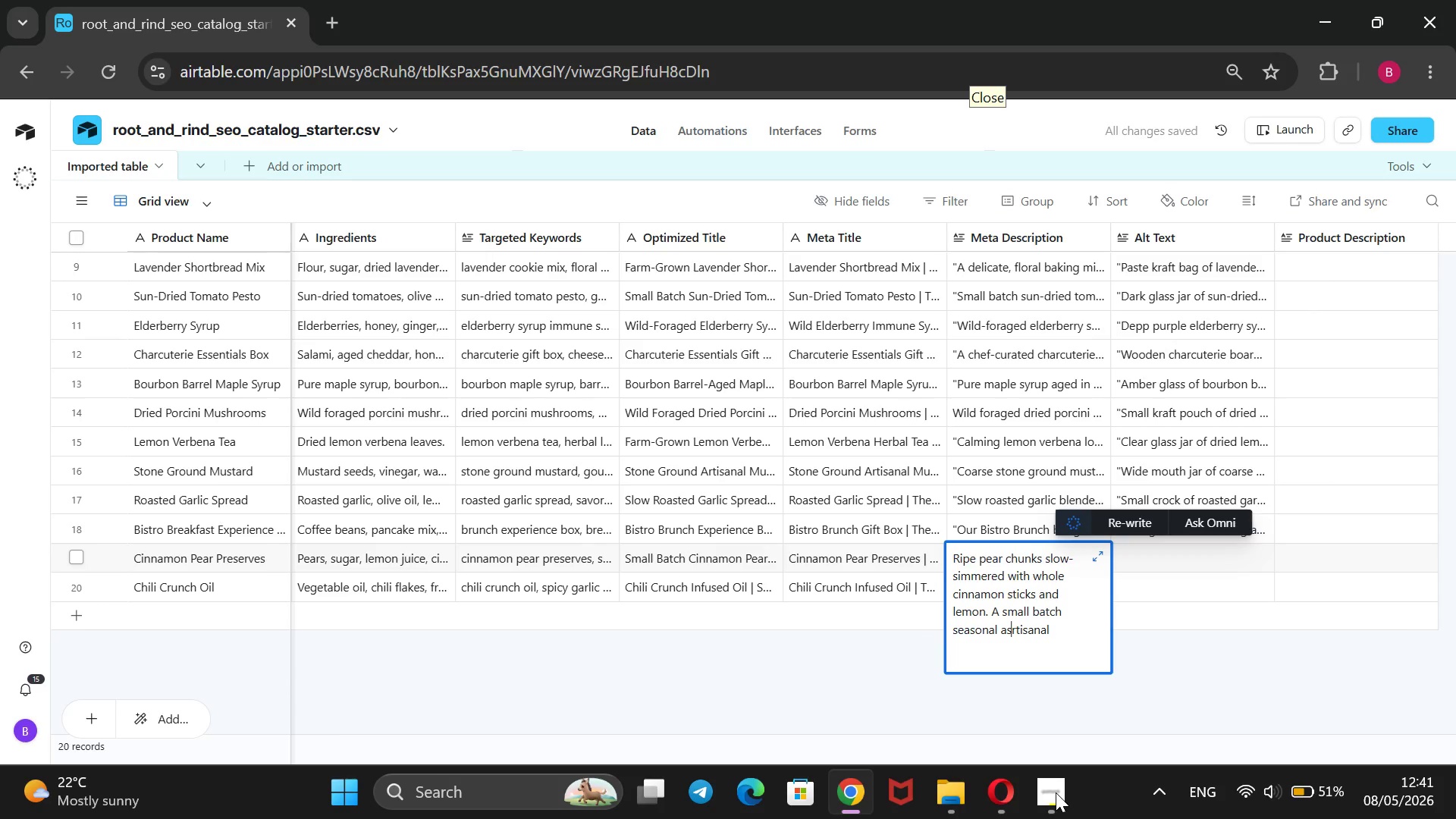 
key(Backspace)
 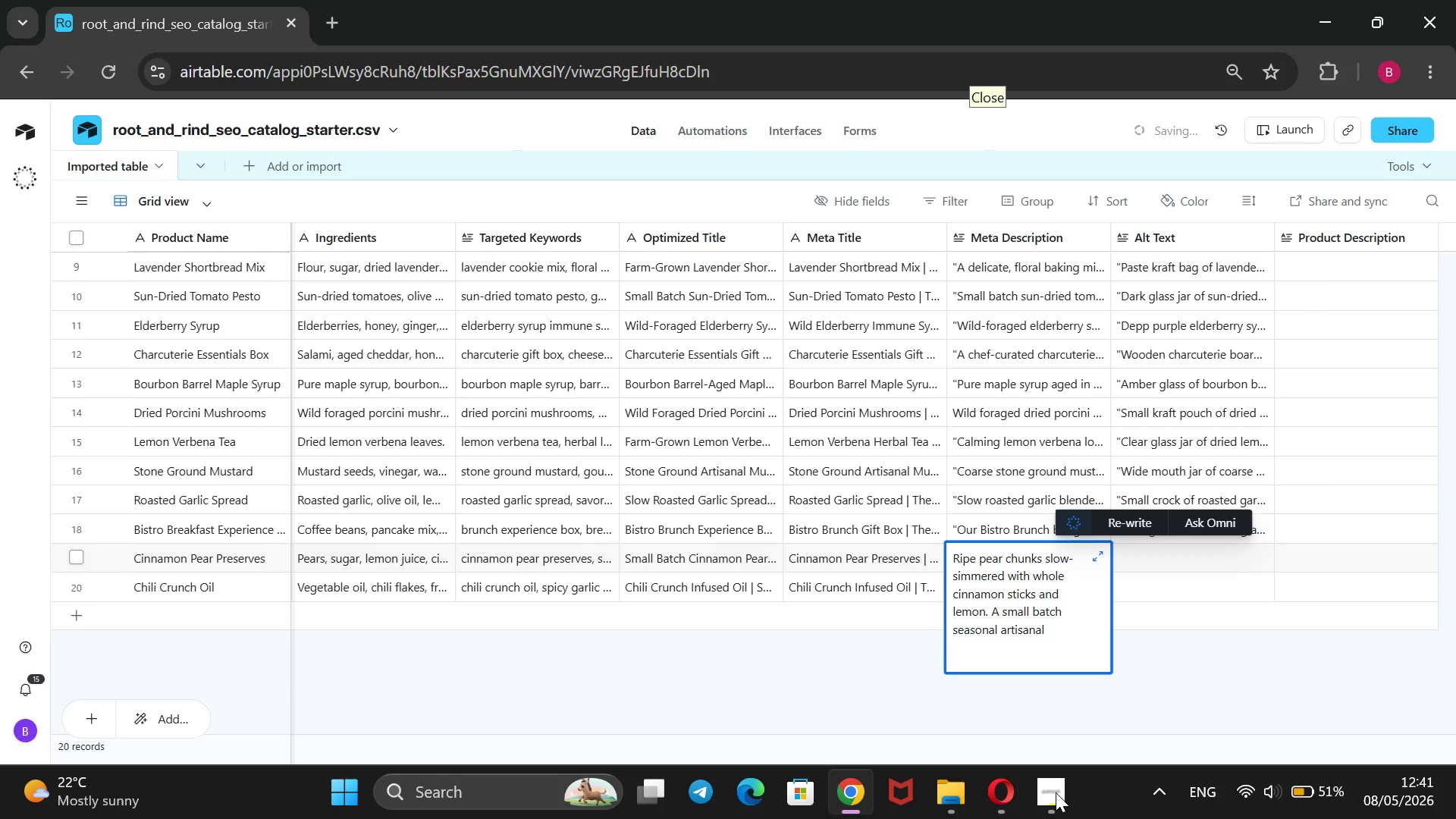 
key(ArrowRight)
 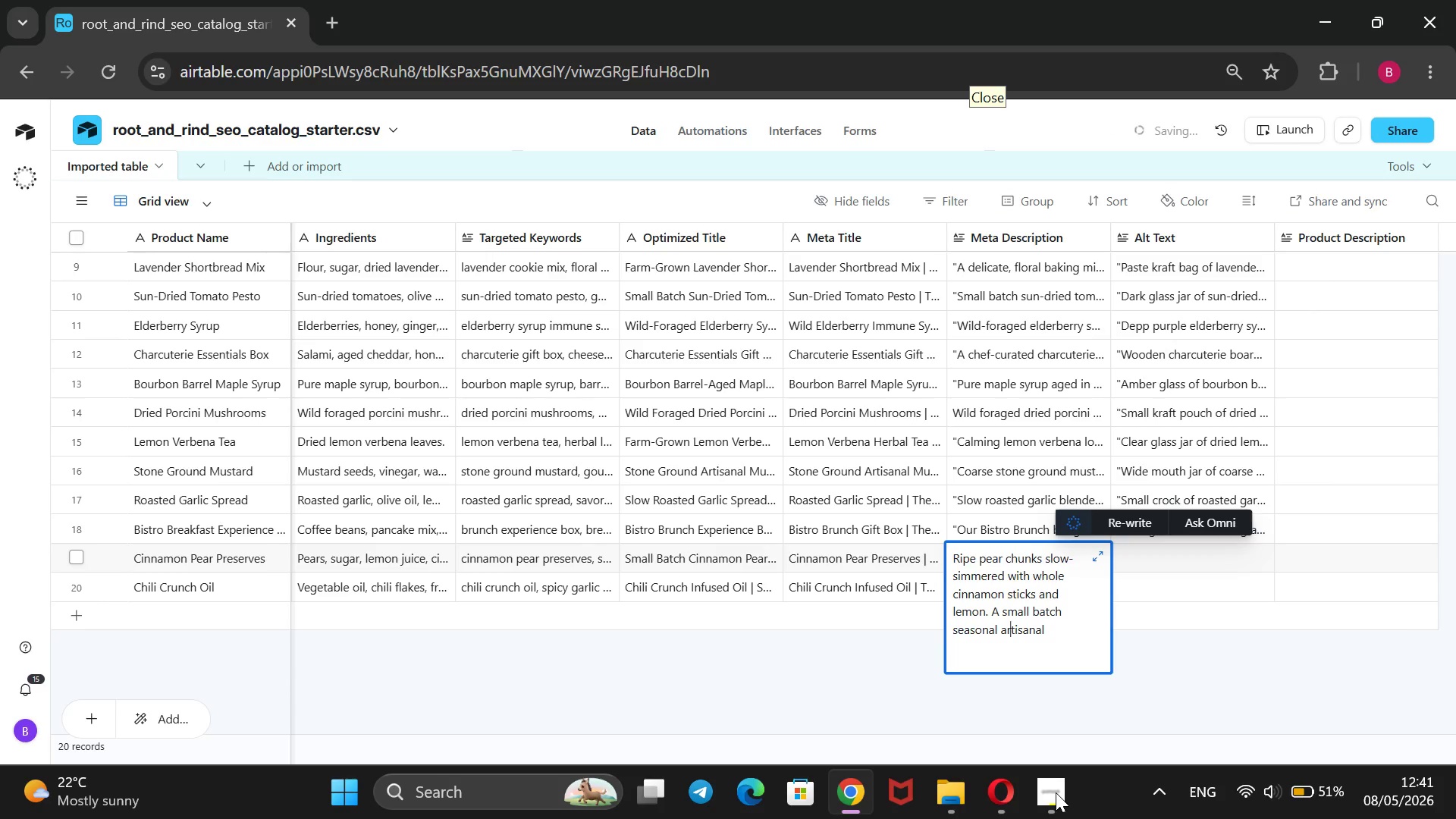 
key(ArrowRight)
 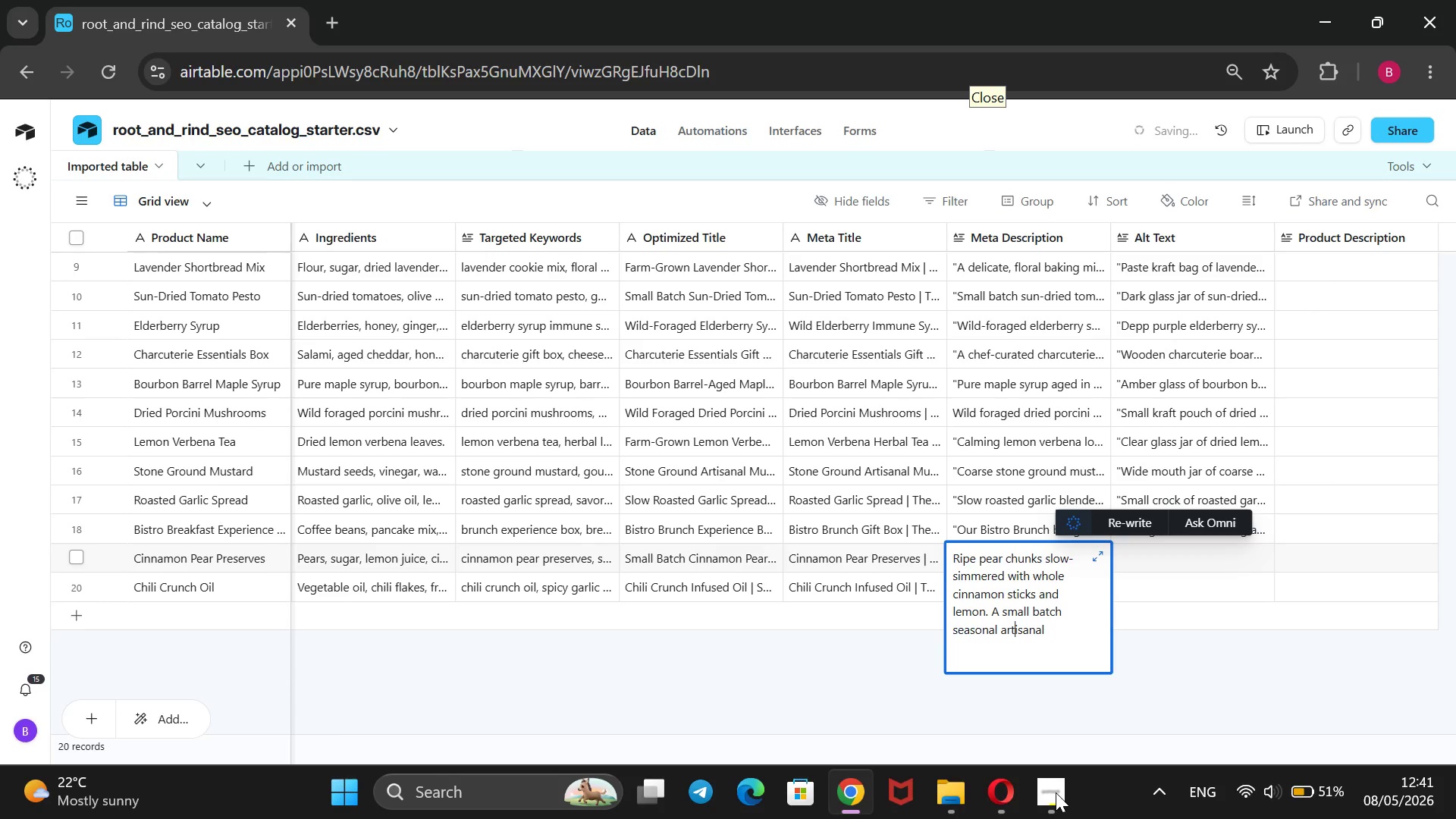 
key(ArrowRight)
 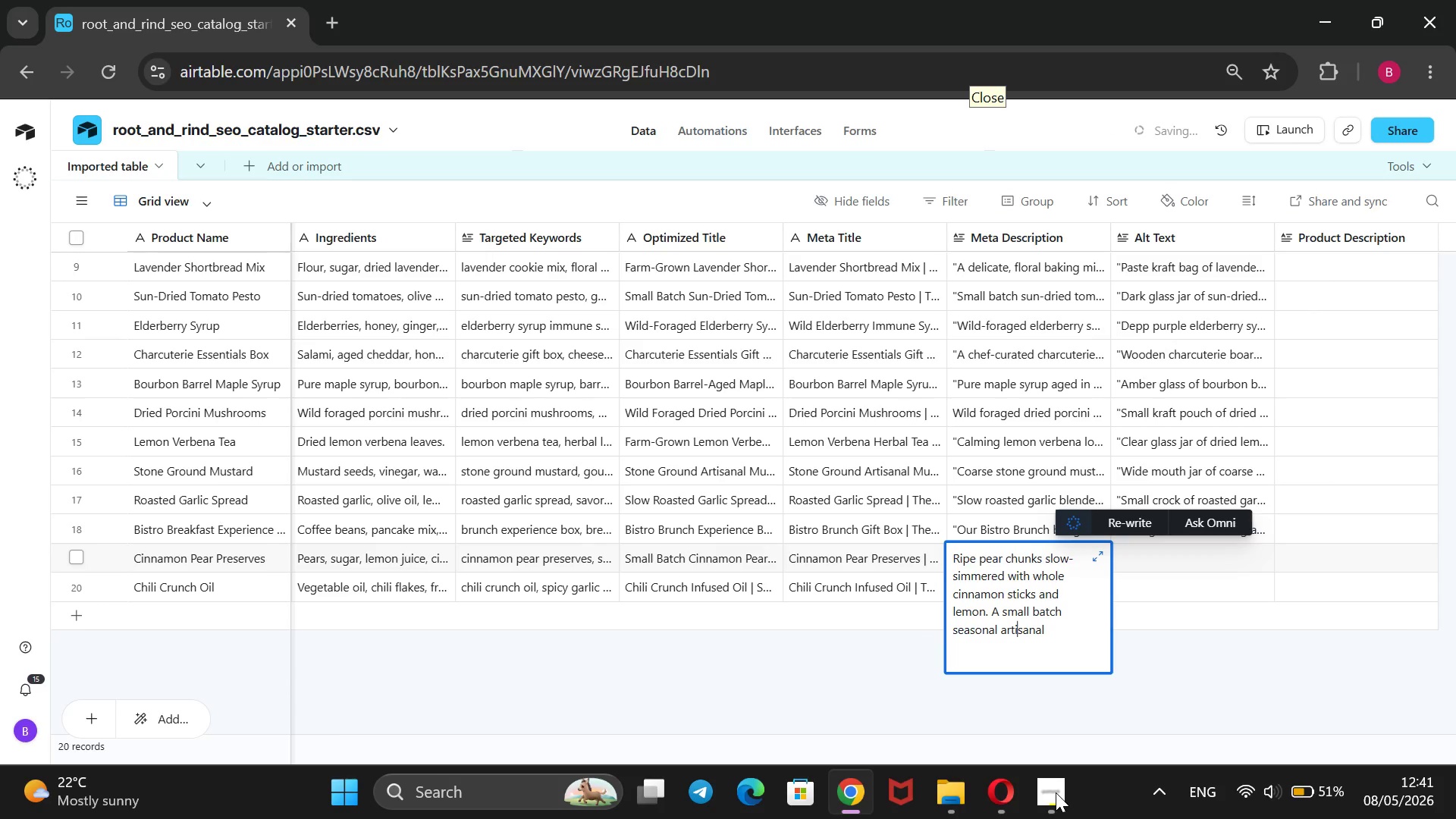 
key(ArrowRight)
 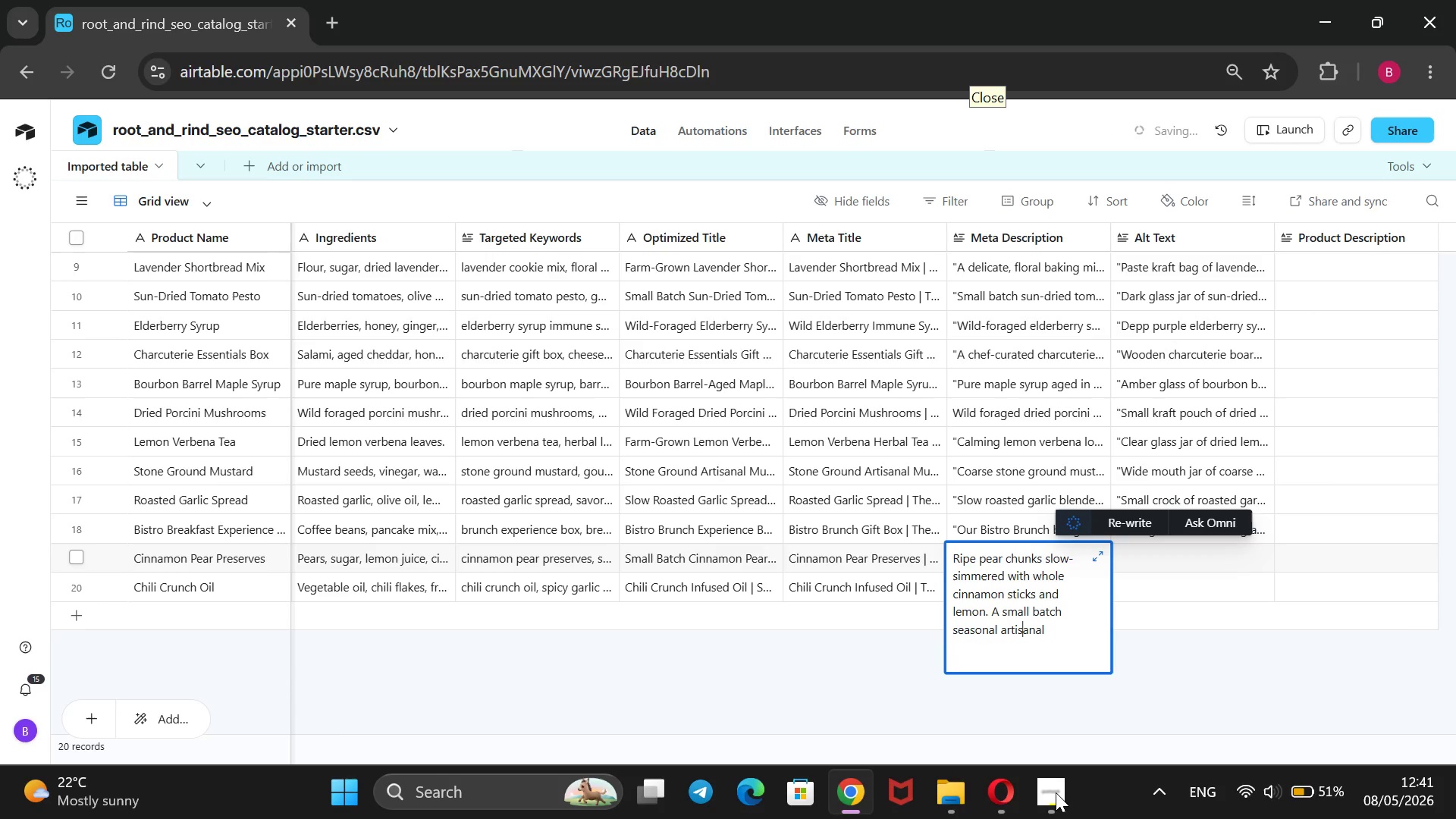 
key(ArrowRight)
 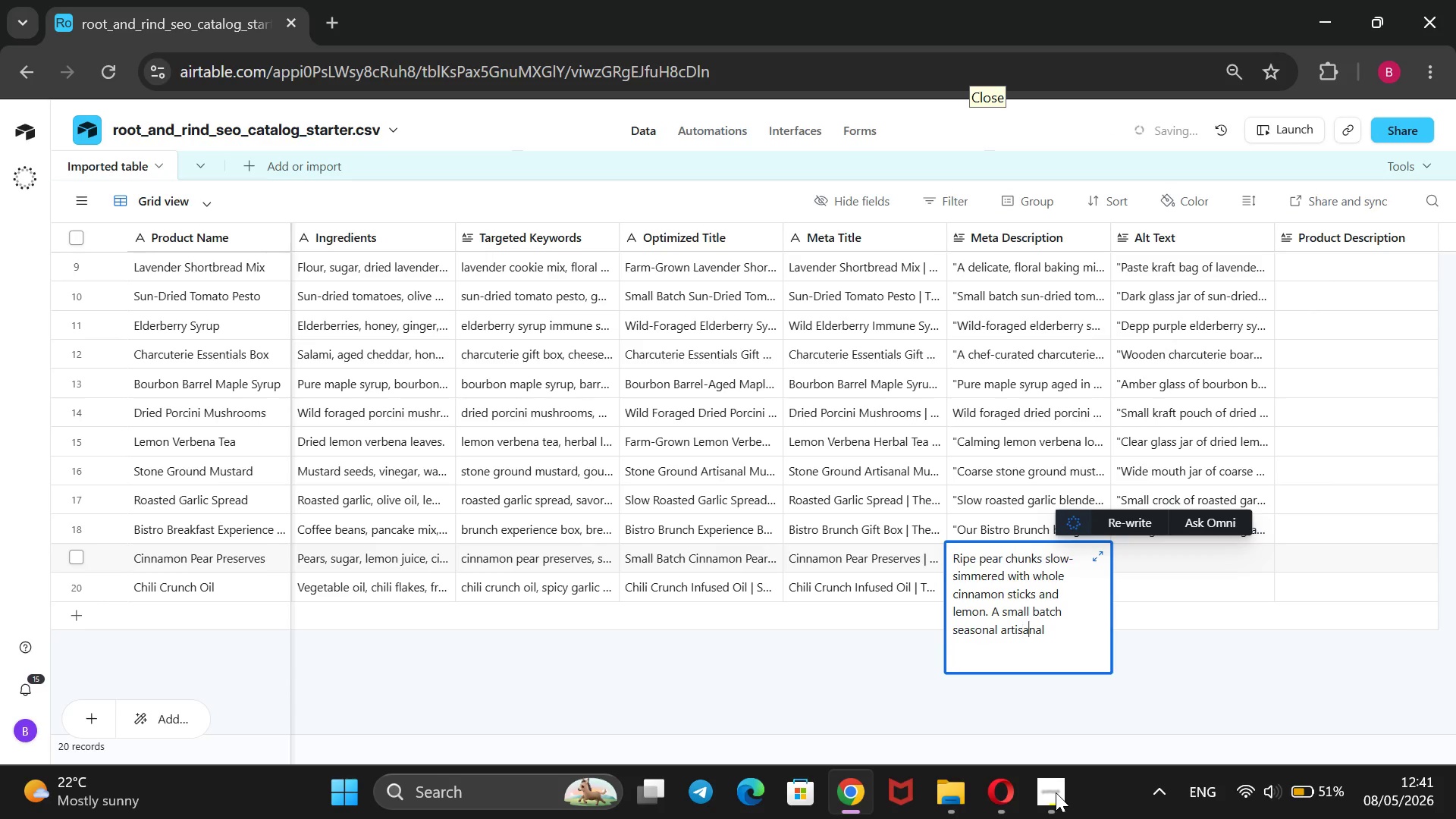 
key(ArrowRight)
 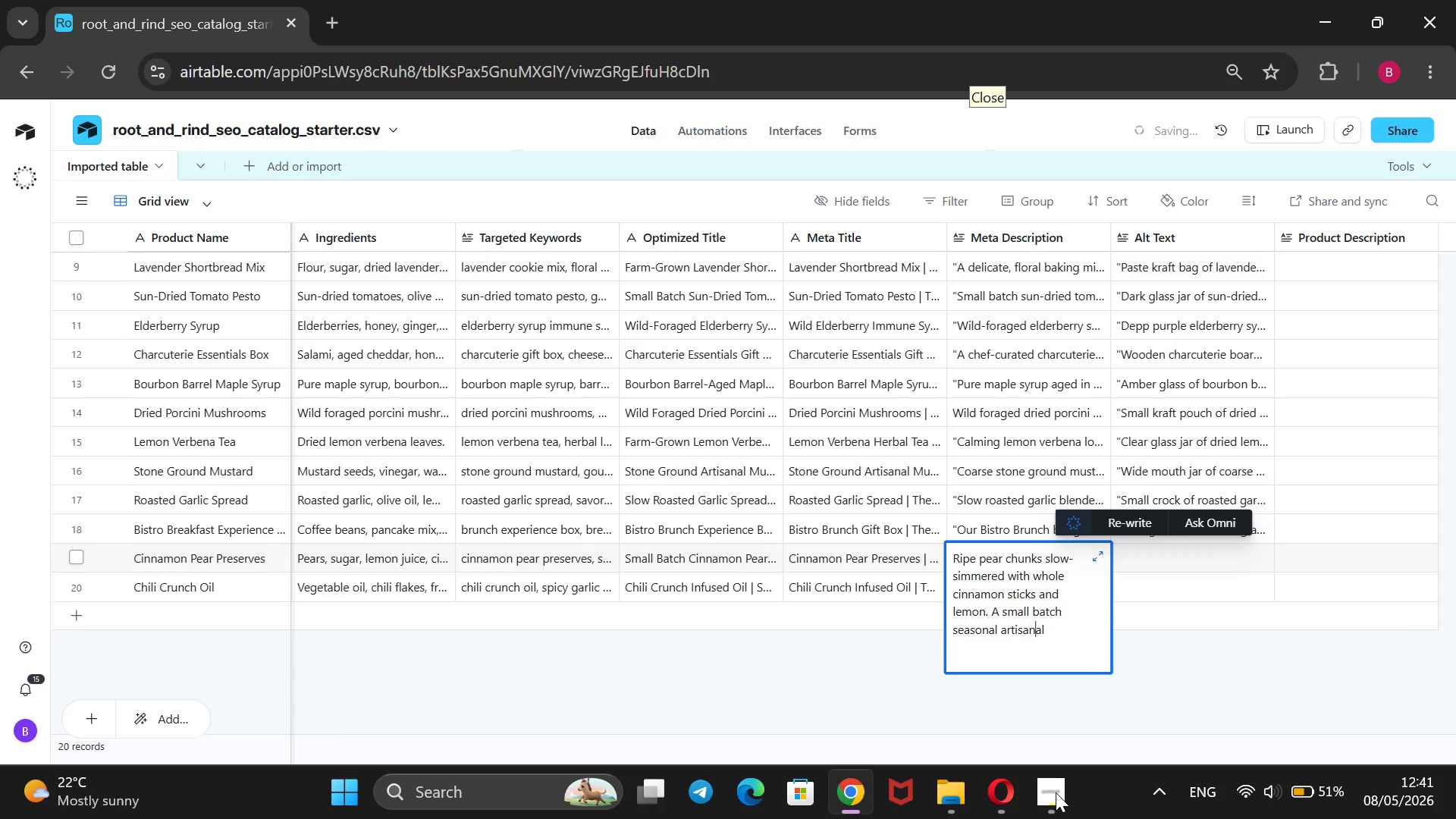 
key(ArrowRight)
 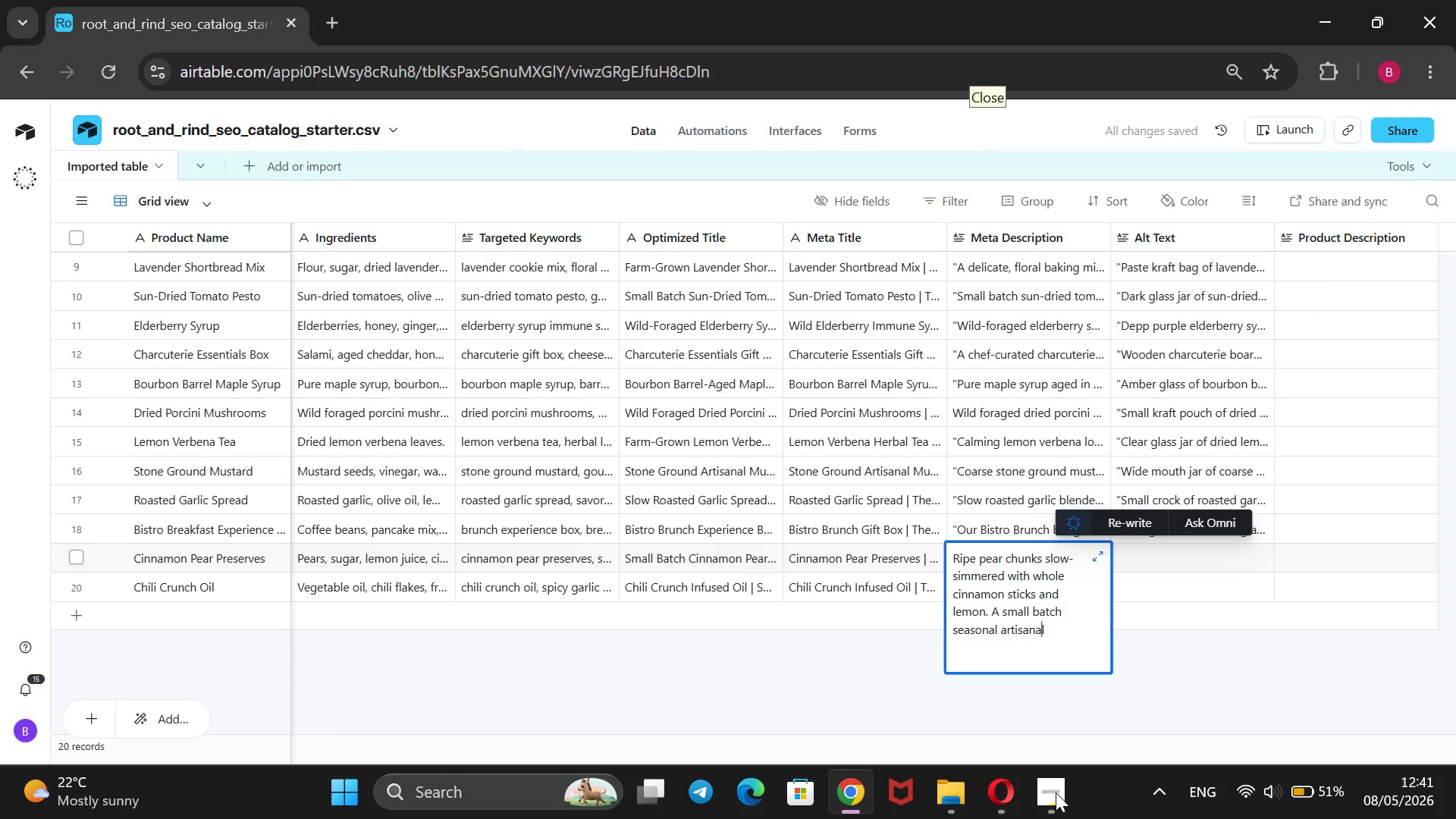 
key(ArrowRight)
 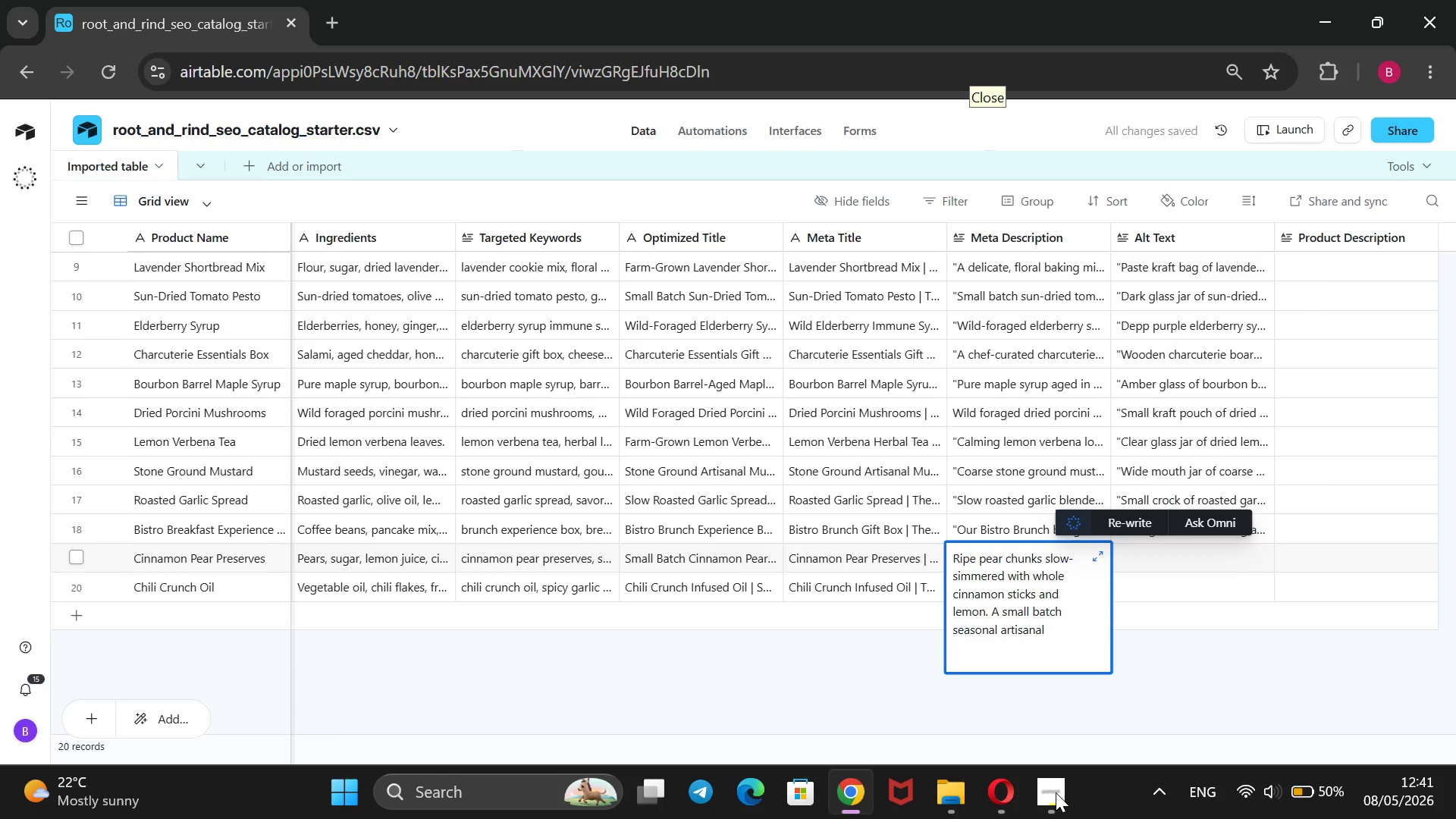 
wait(5.22)
 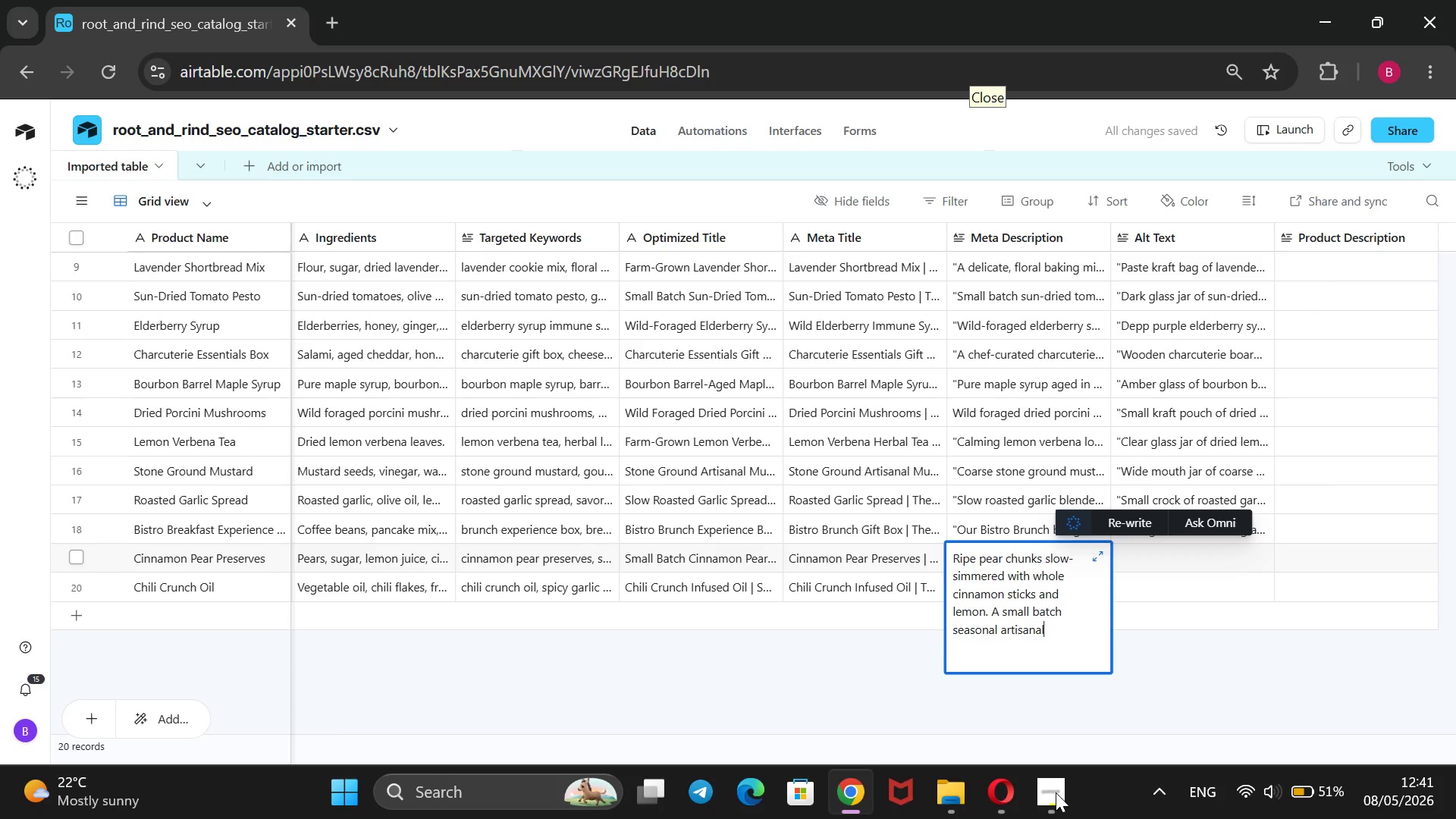 
type( pres)
key(Backspace)
type(serve bursting with warm, spiced autumn harvest flavor.)
 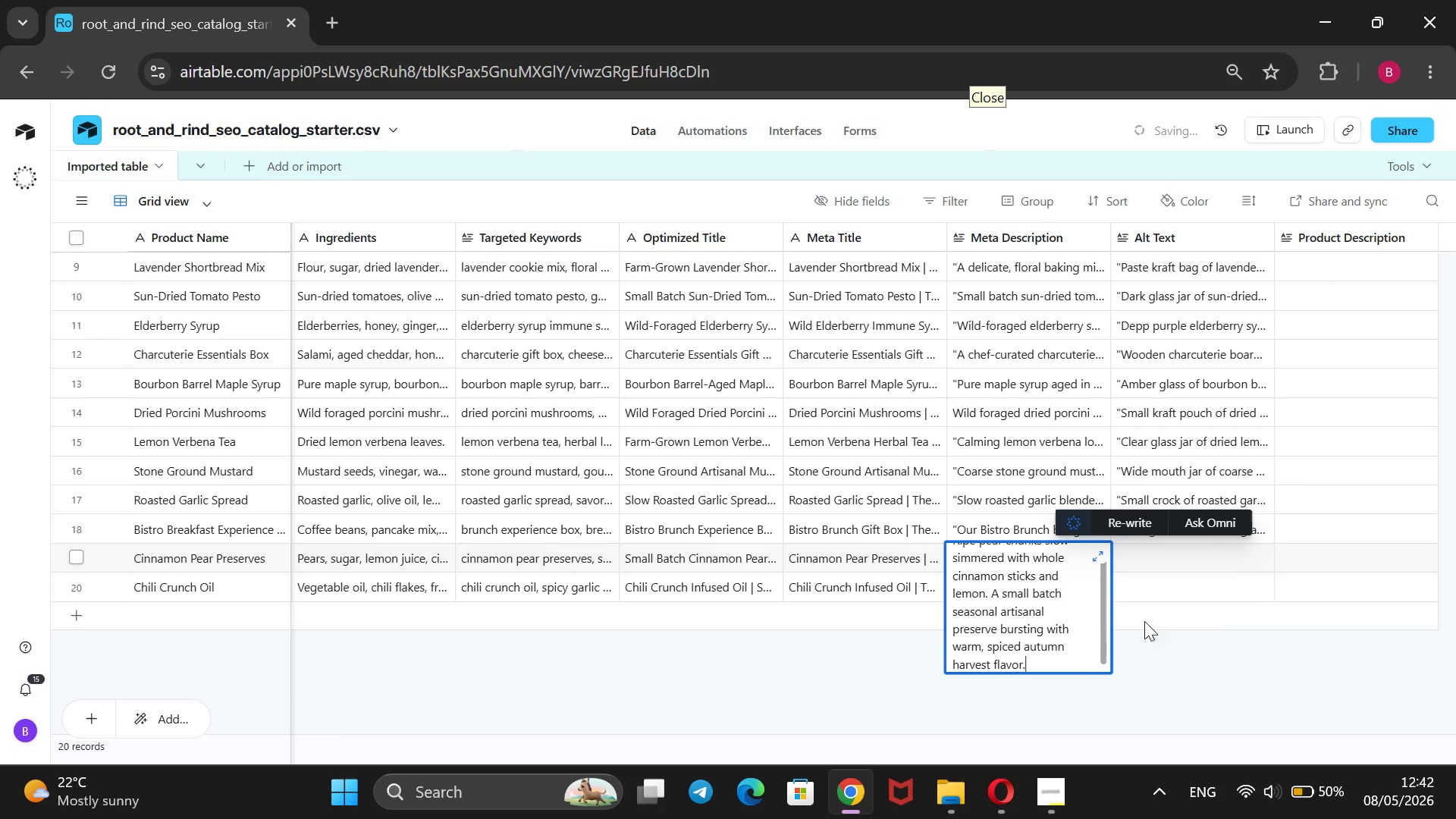 
left_click([1199, 561])
 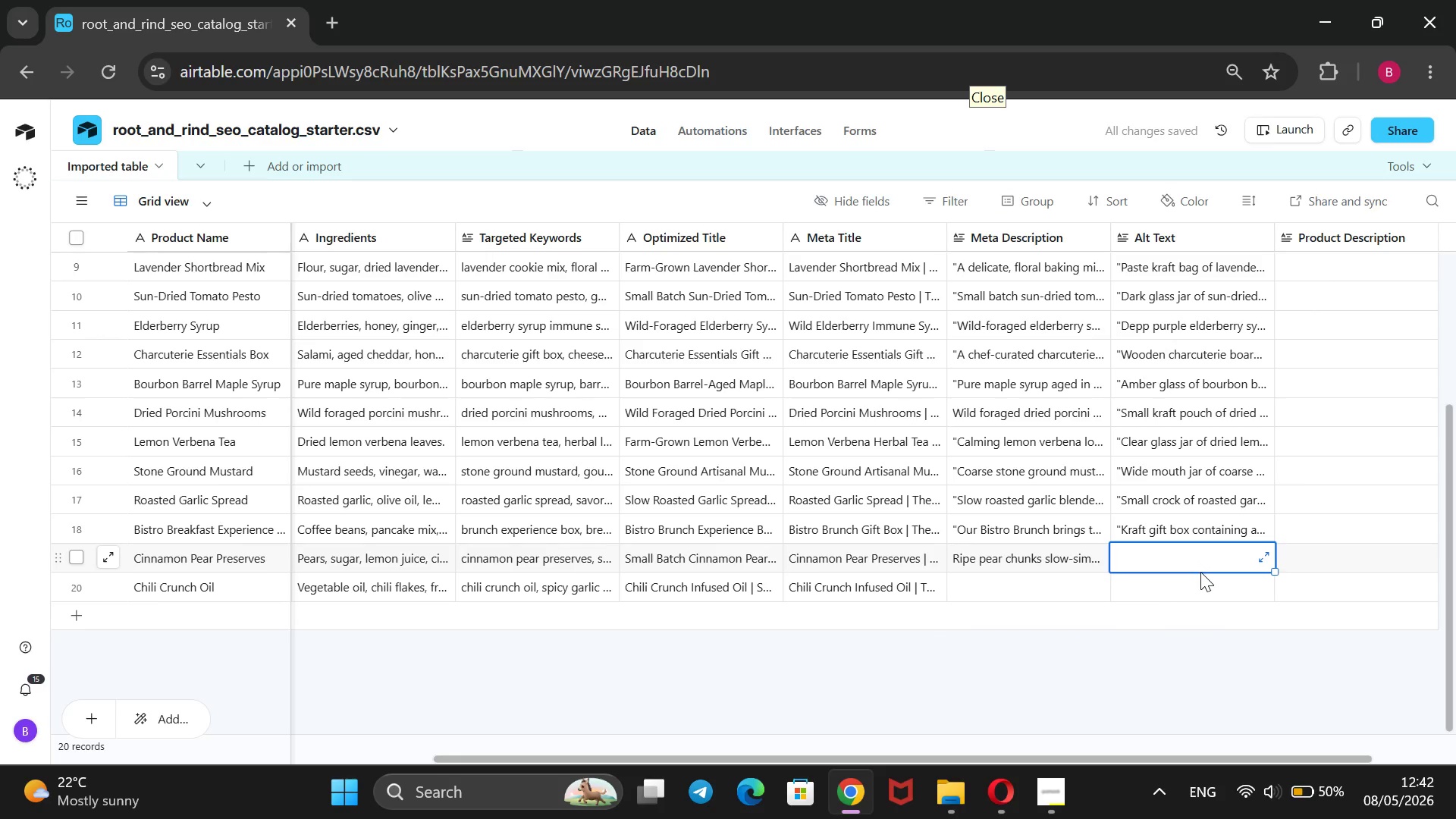 
type(Glass h)
key(Backspace)
type(jar of co)
key(Backspace)
type(innamon)
key(Backspace)
key(Backspace)
key(Backspace)
type(mon pear preserves with chunky pear pieces vs)
key(Backspace)
 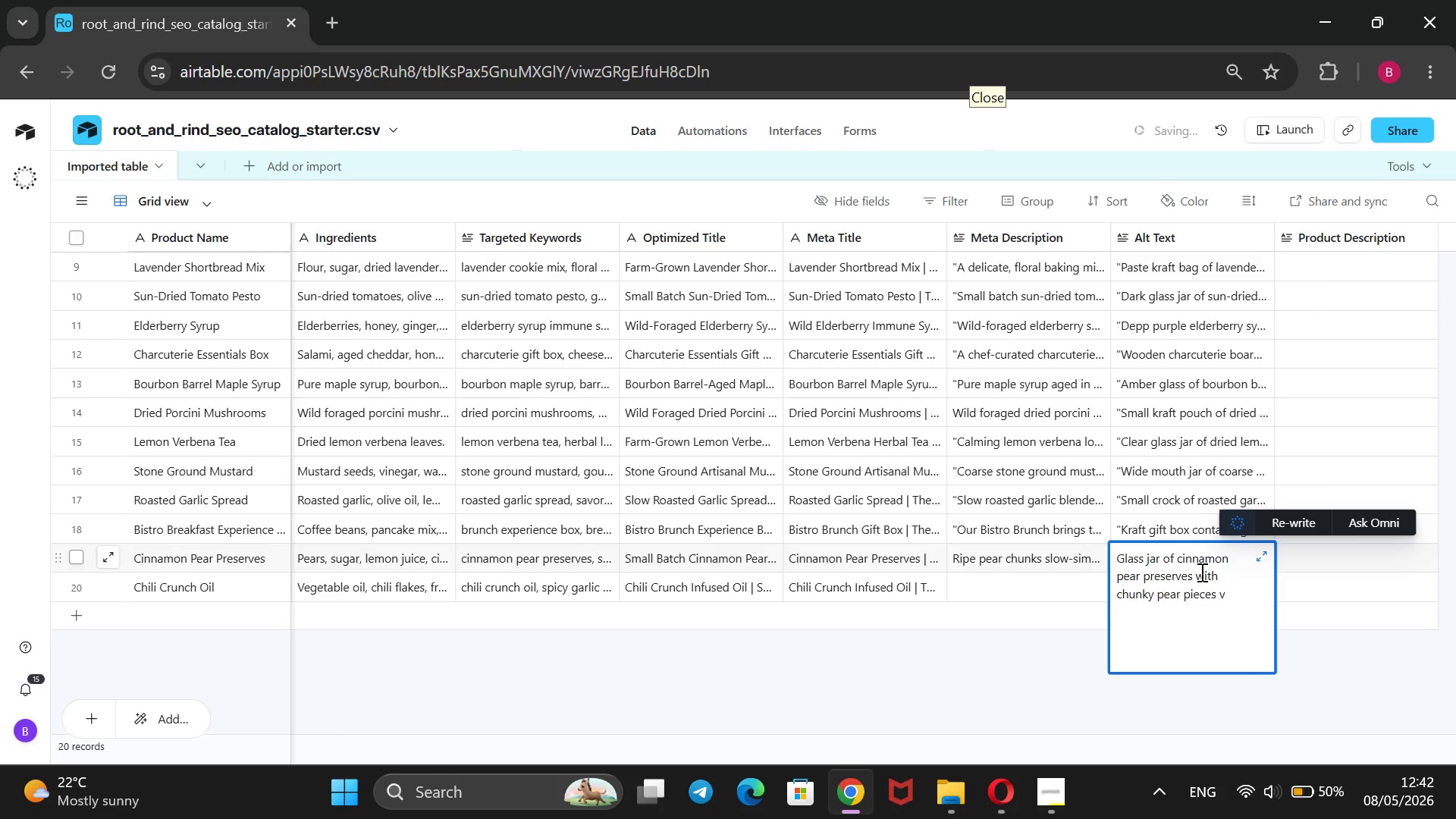 
type(isible, bs)
key(Backspace)
type(eside a fresh par and cinnamon sticks on a wood surface.@@)
 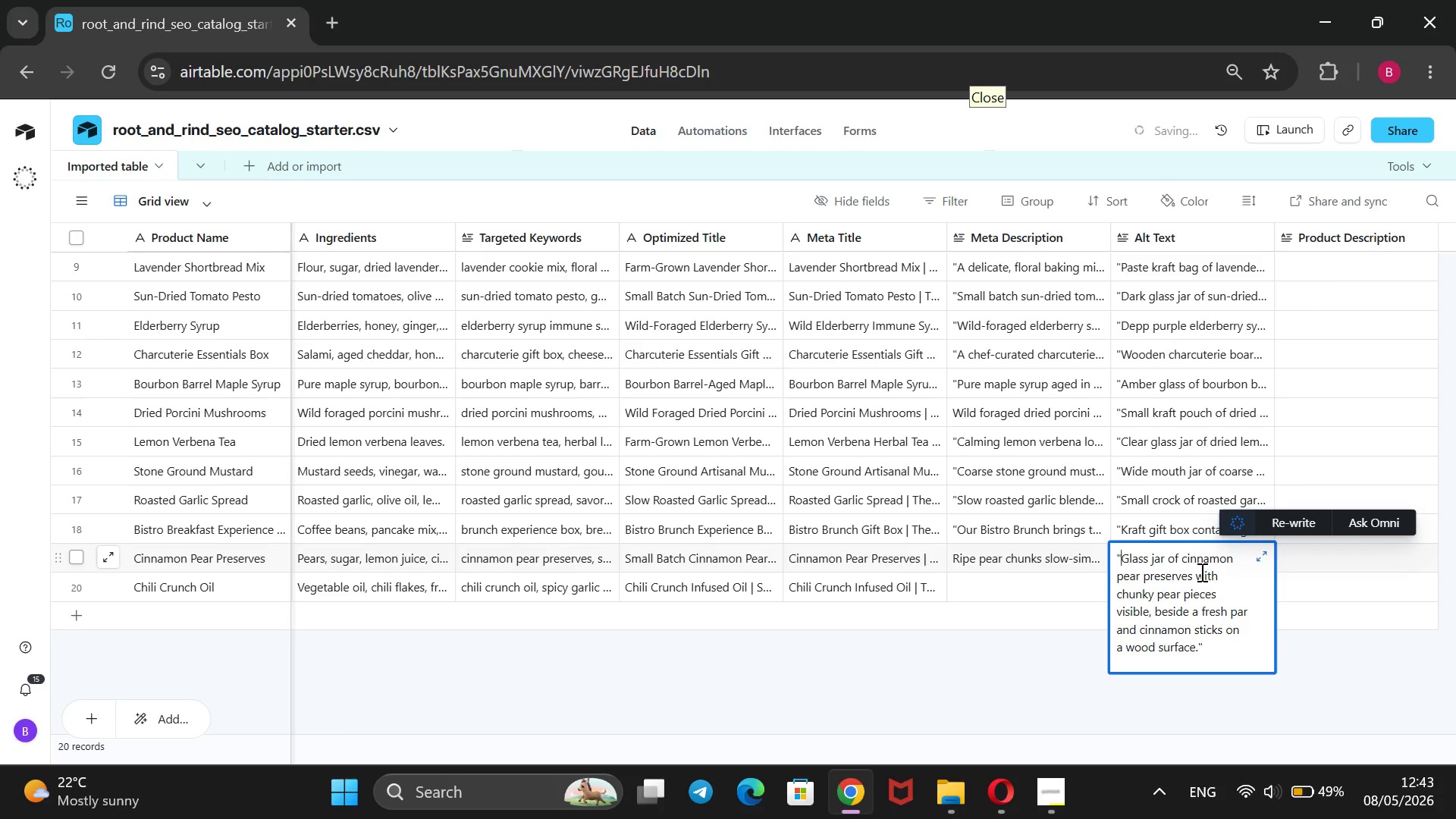 
hold_key(key=ArrowUp, duration=1.25)
 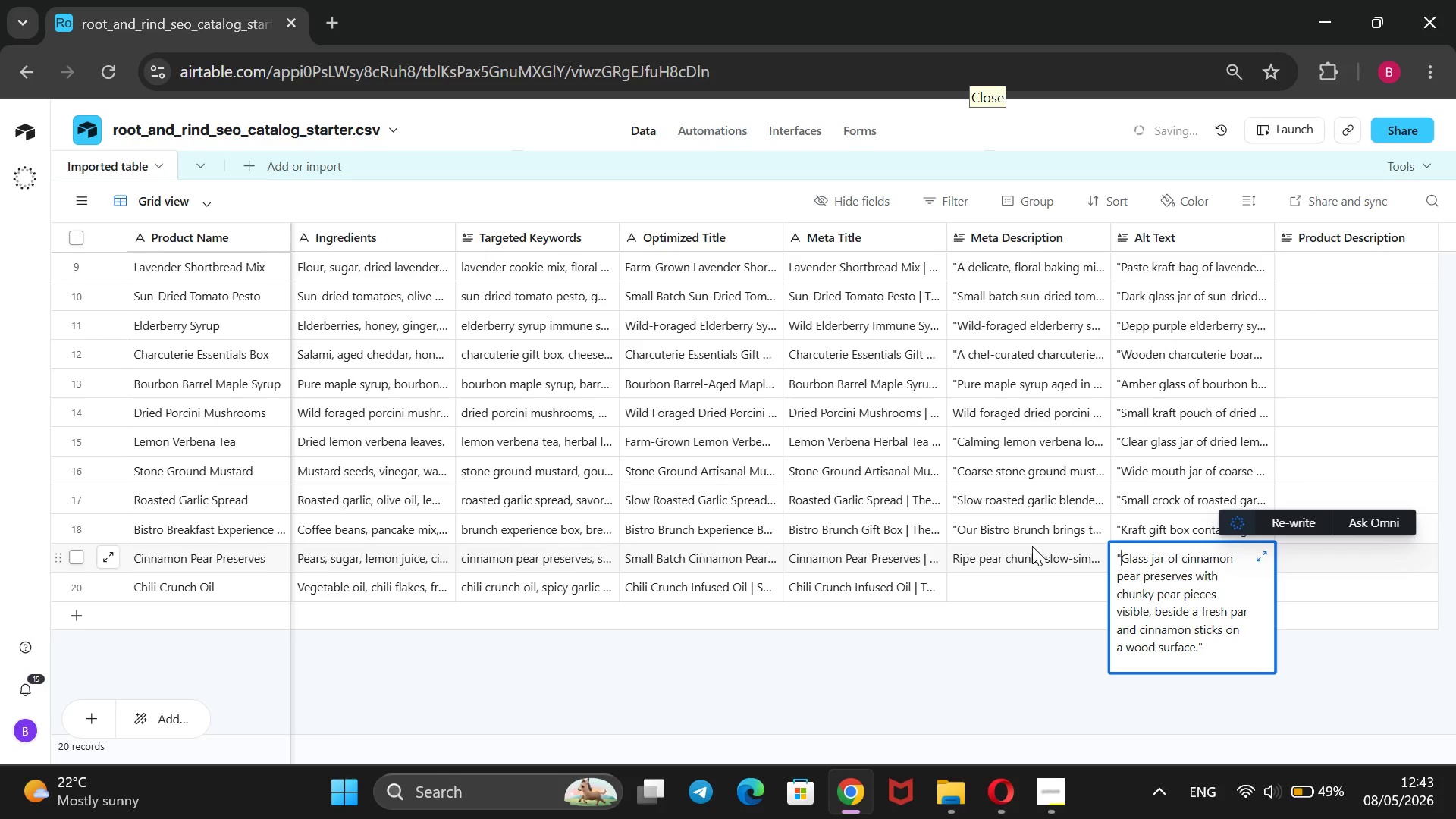 
double_click([1028, 549])
 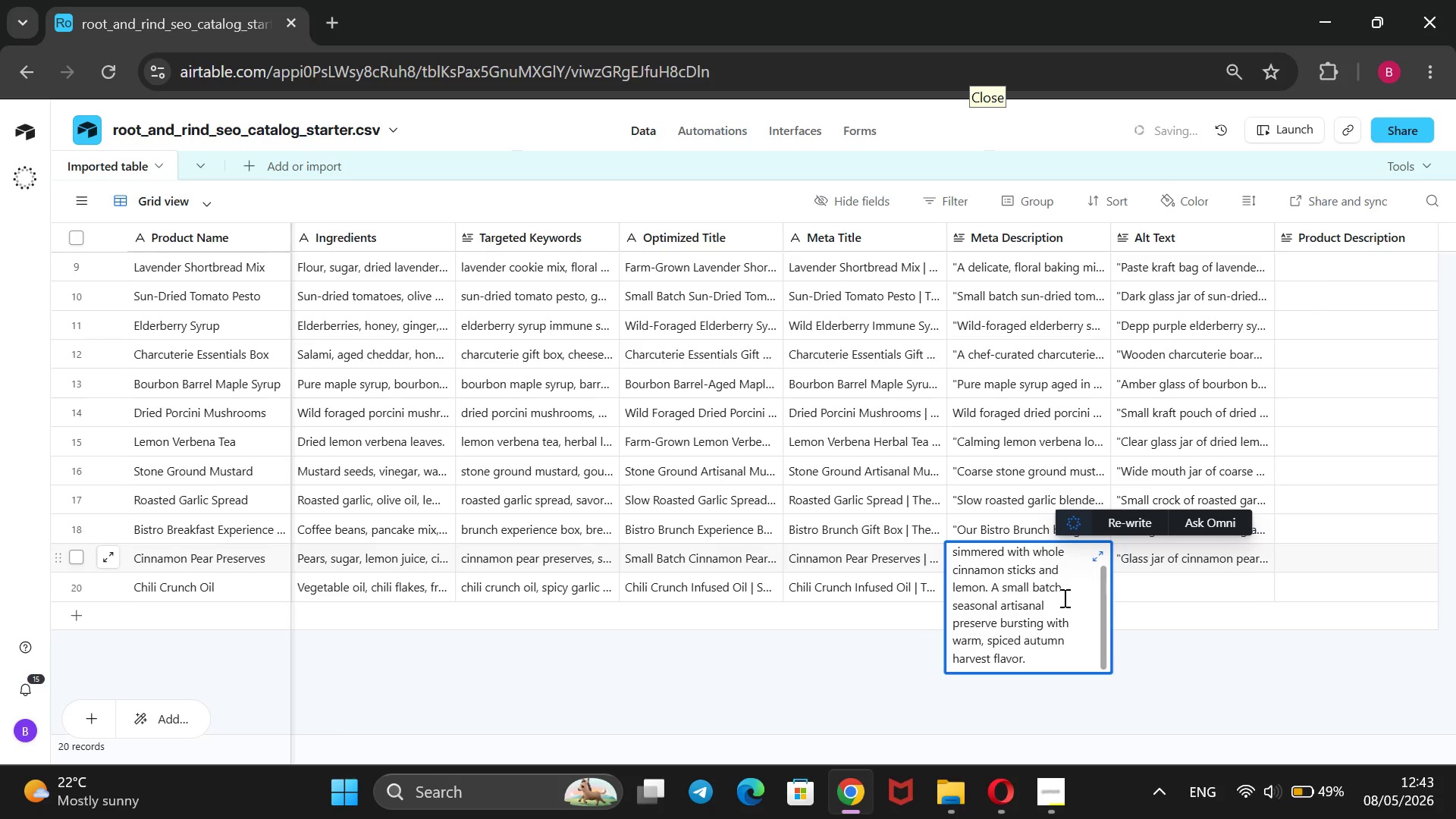 
key(Shift+ShiftRight)
 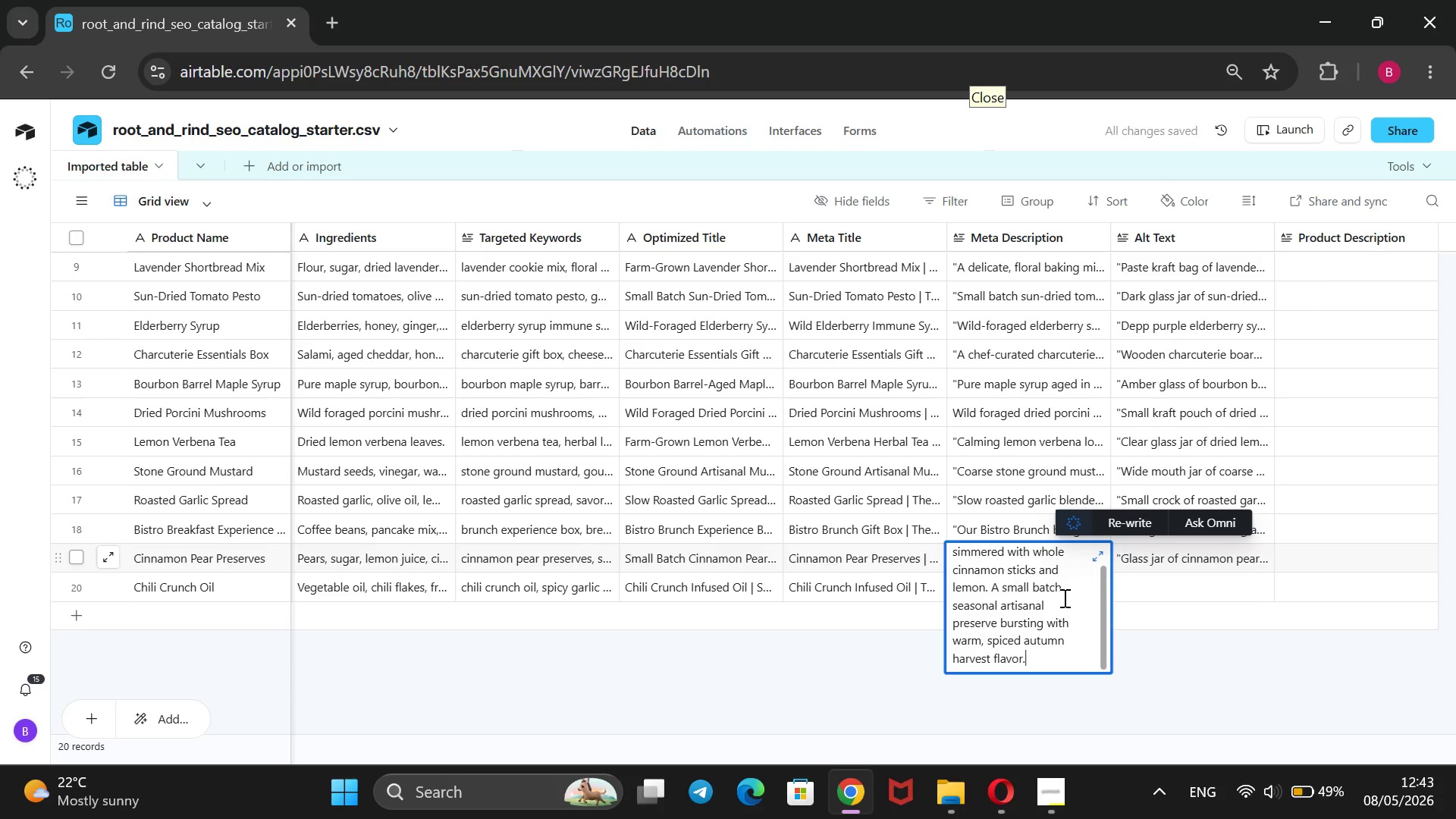 
key(Shift+2)
 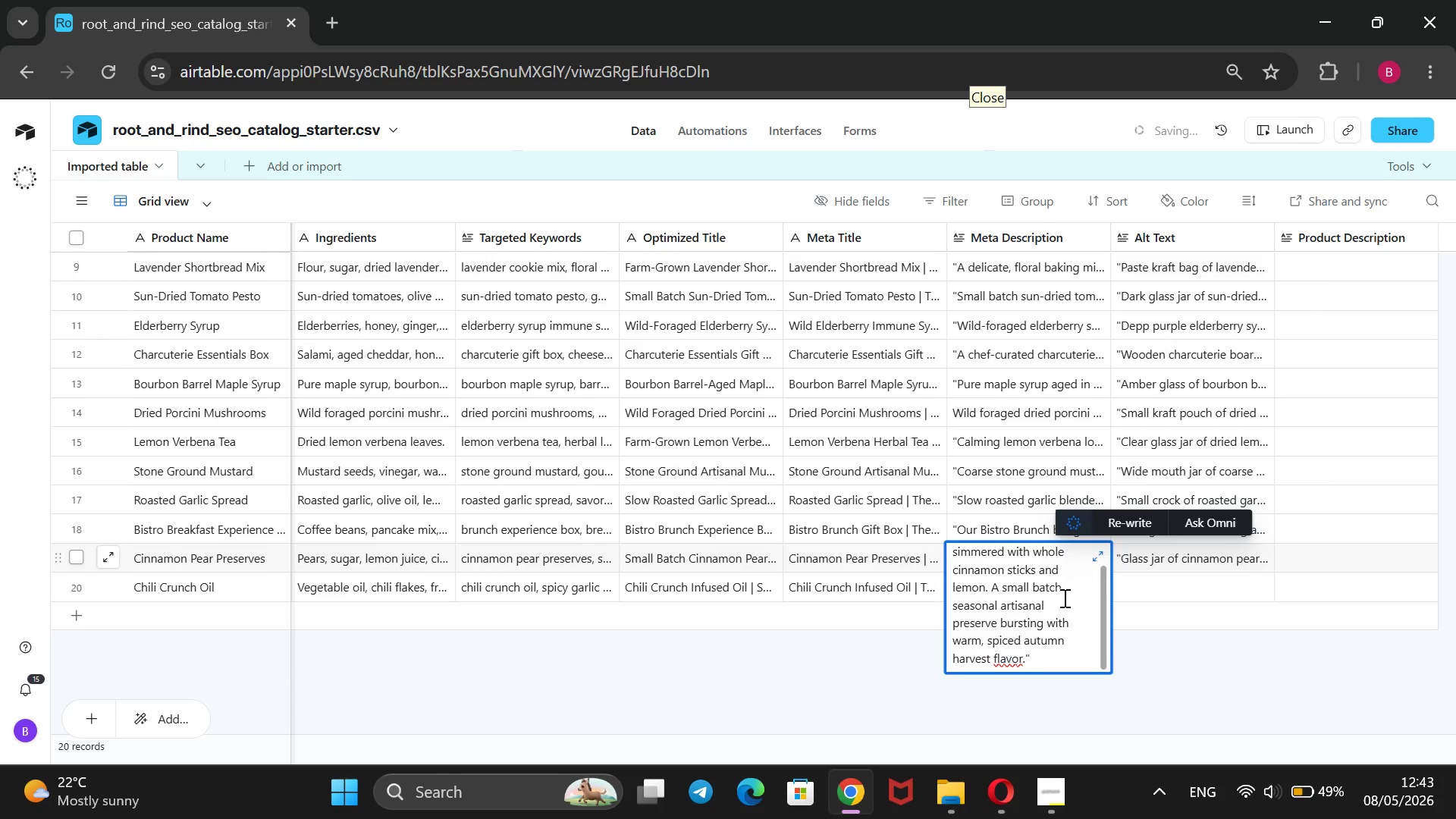 
hold_key(key=ArrowUp, duration=1.22)
 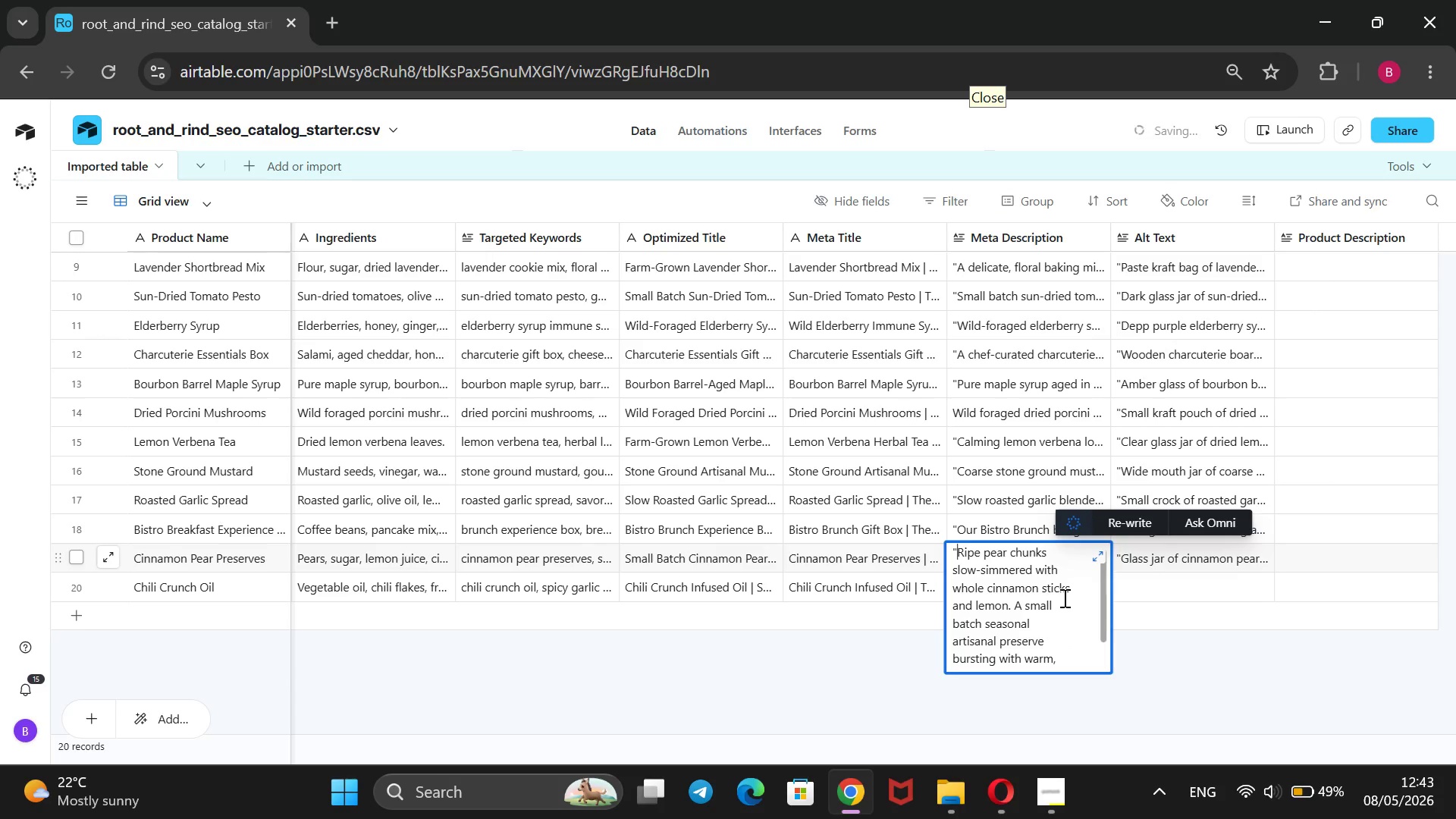 
key(Shift+ShiftRight)
 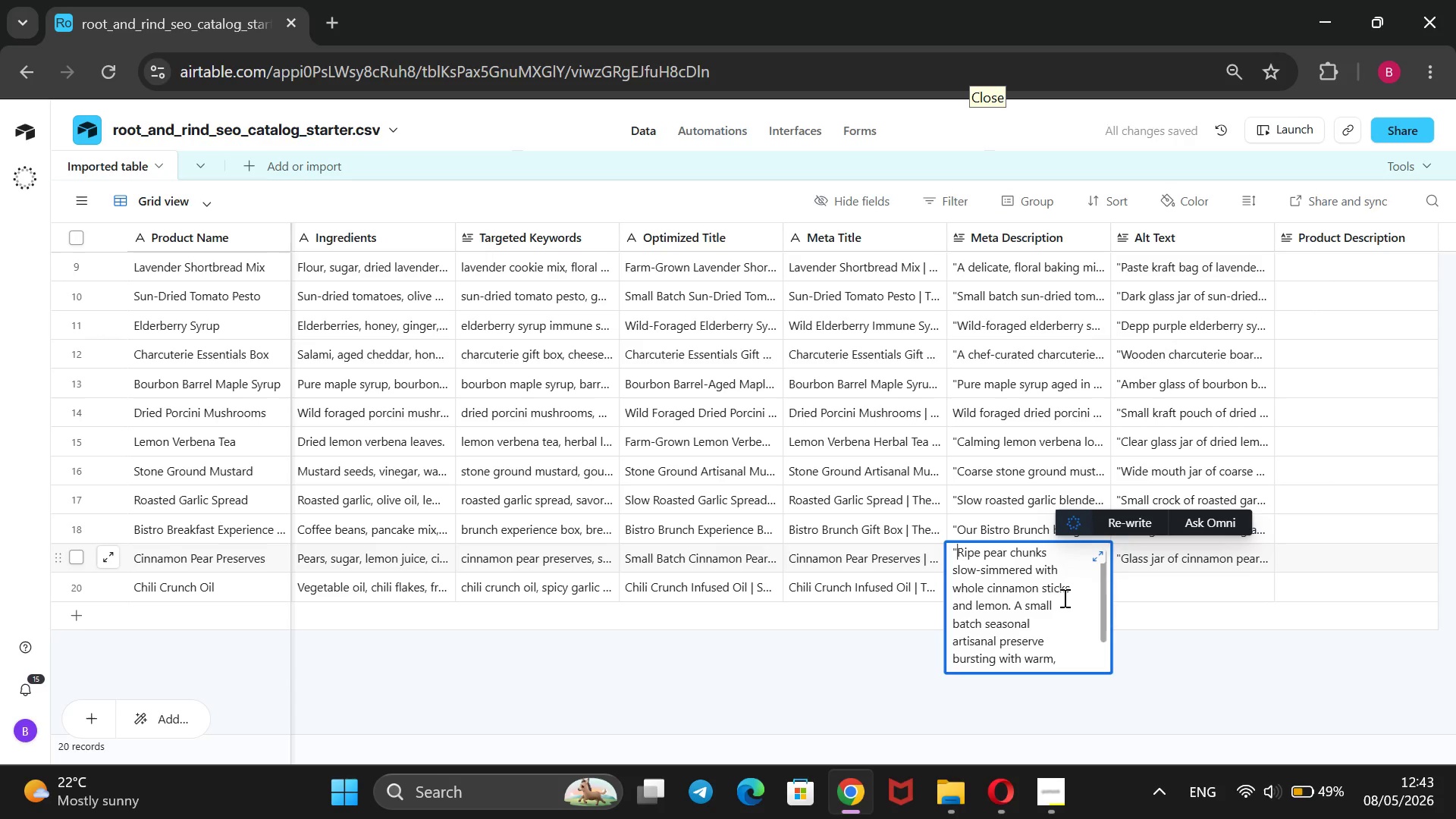 
key(Shift+2)
 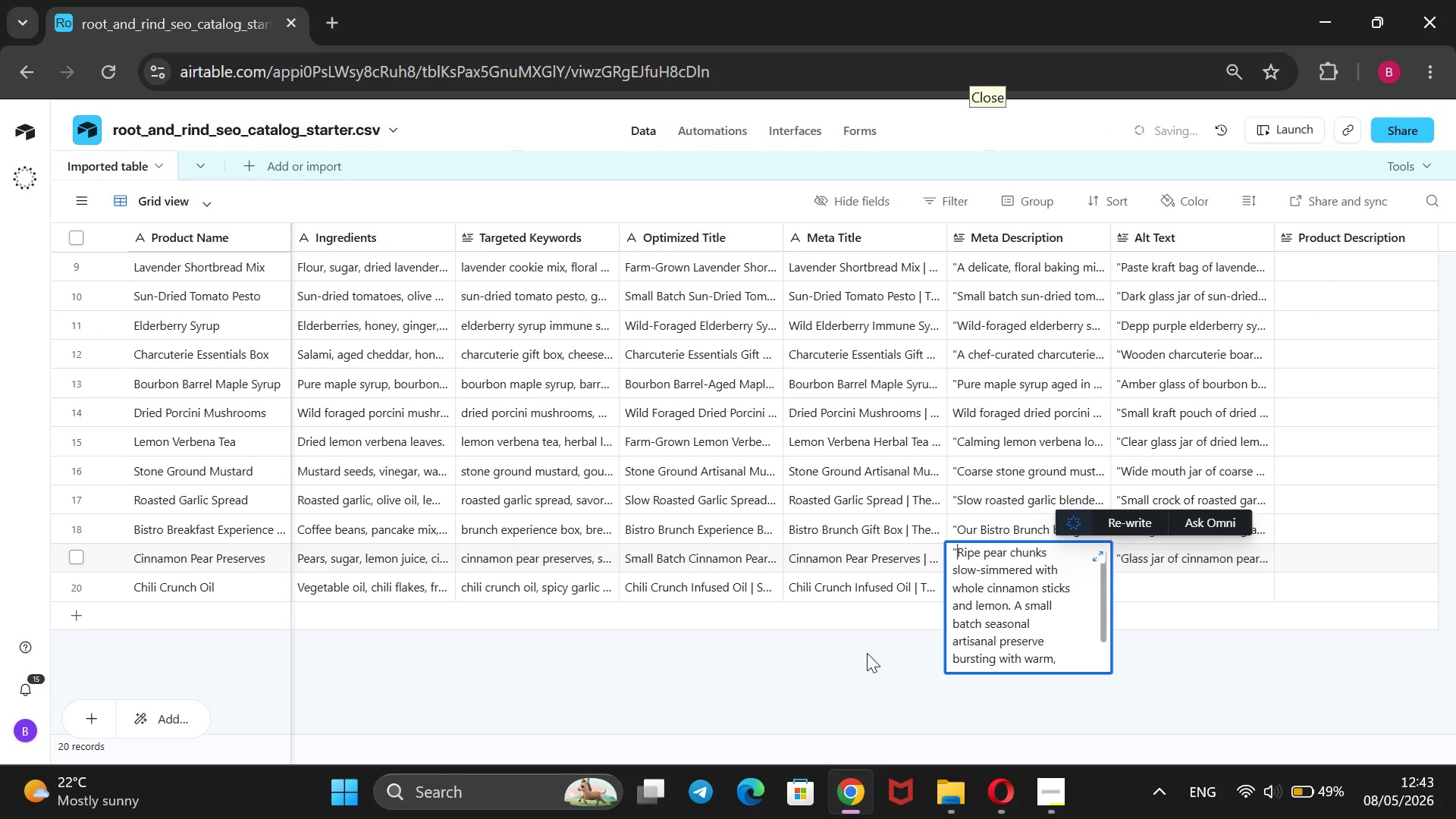 
left_click([880, 644])
 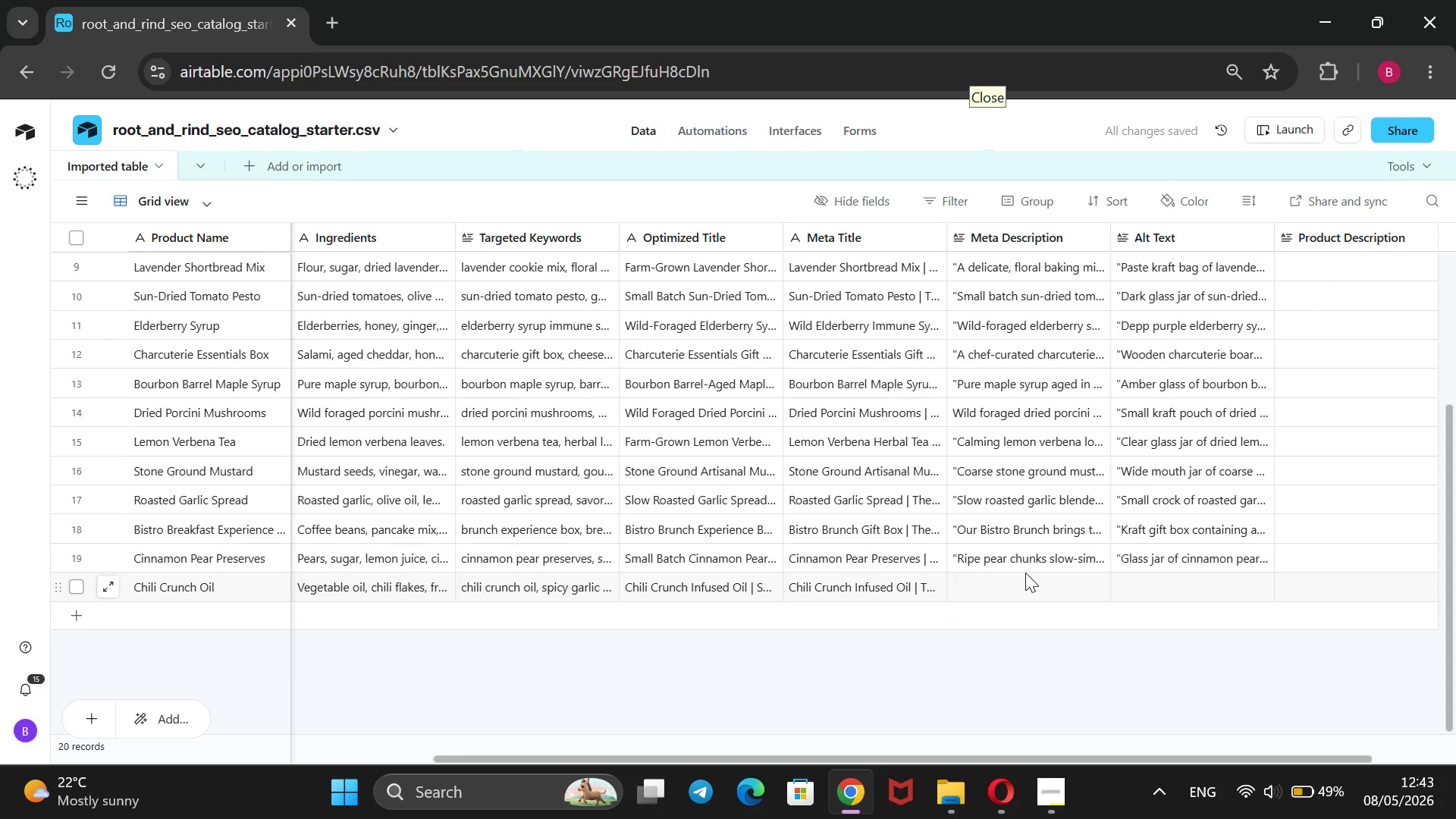 
left_click([1021, 580])
 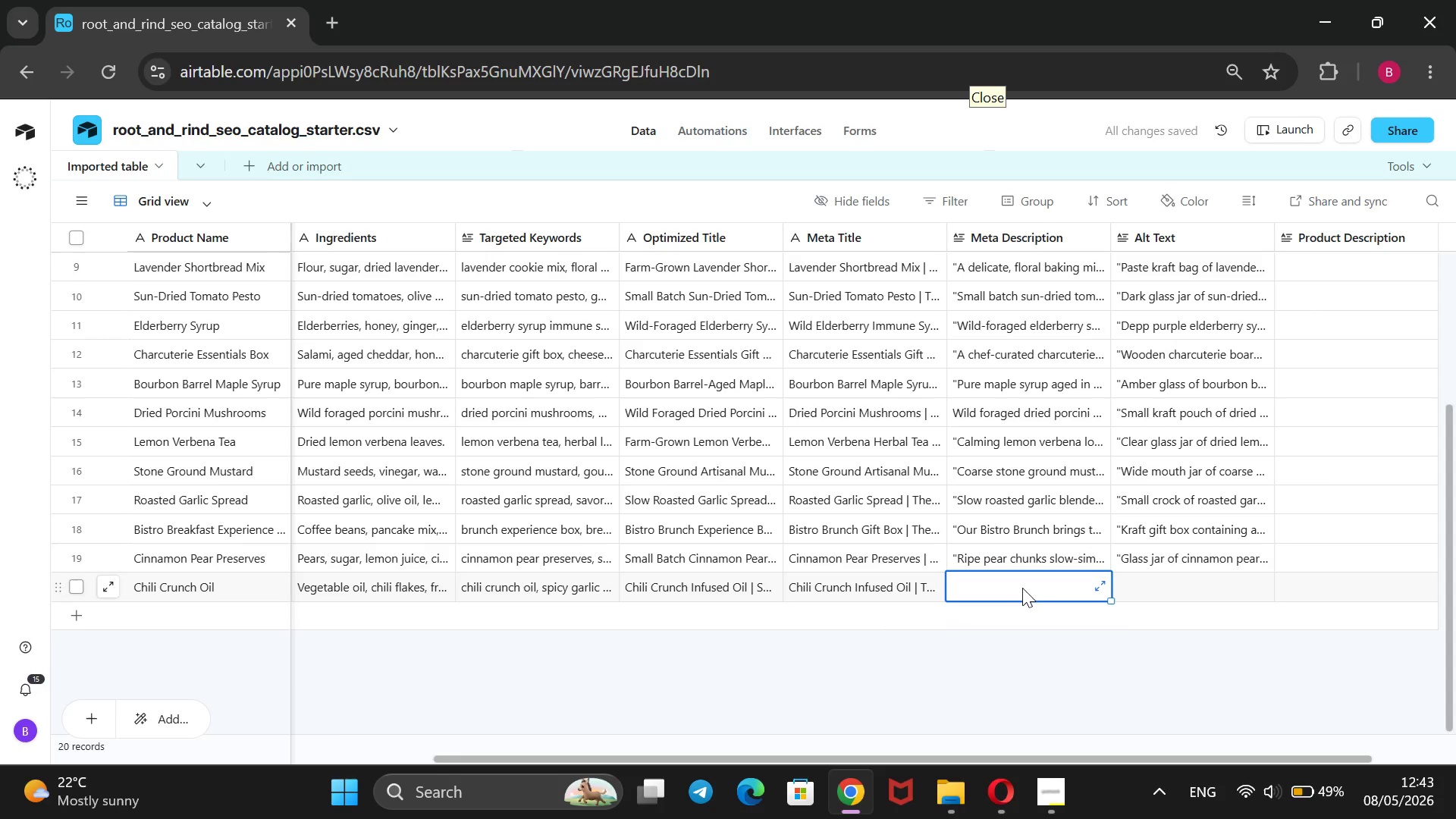 
type(Crispy fried garlic and shallots i )
key(Backspace)
type(n chili-infused oil. A bold, fier)
 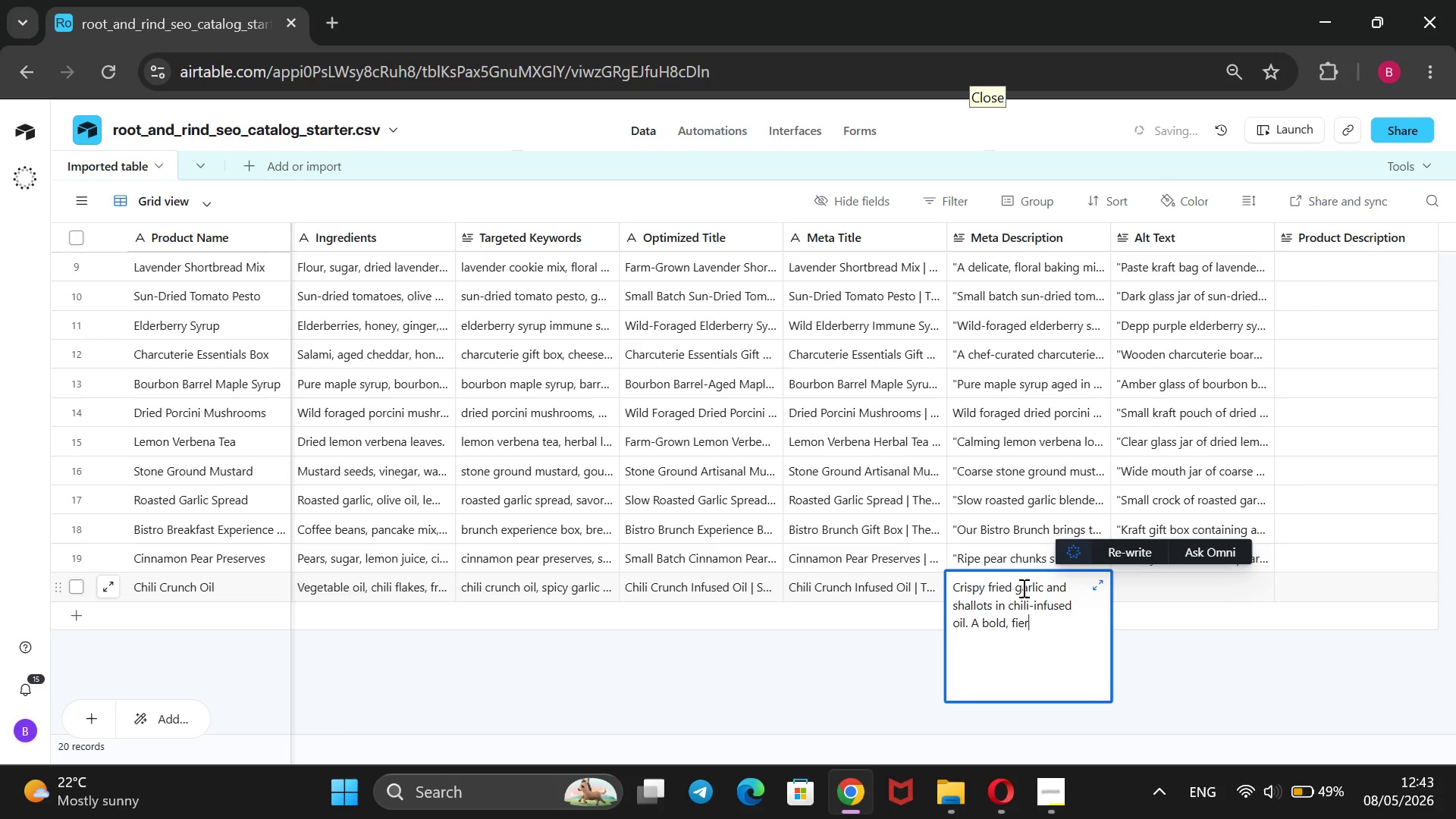 
key(Backspace)
key(Backspace)
type(ery gourmet condiment from The Root & Root)
key(Backspace)
key(Backspace)
key(Backspace)
type(ind ha)
key(Backspace)
key(Backspace)
type(tha elevates)
 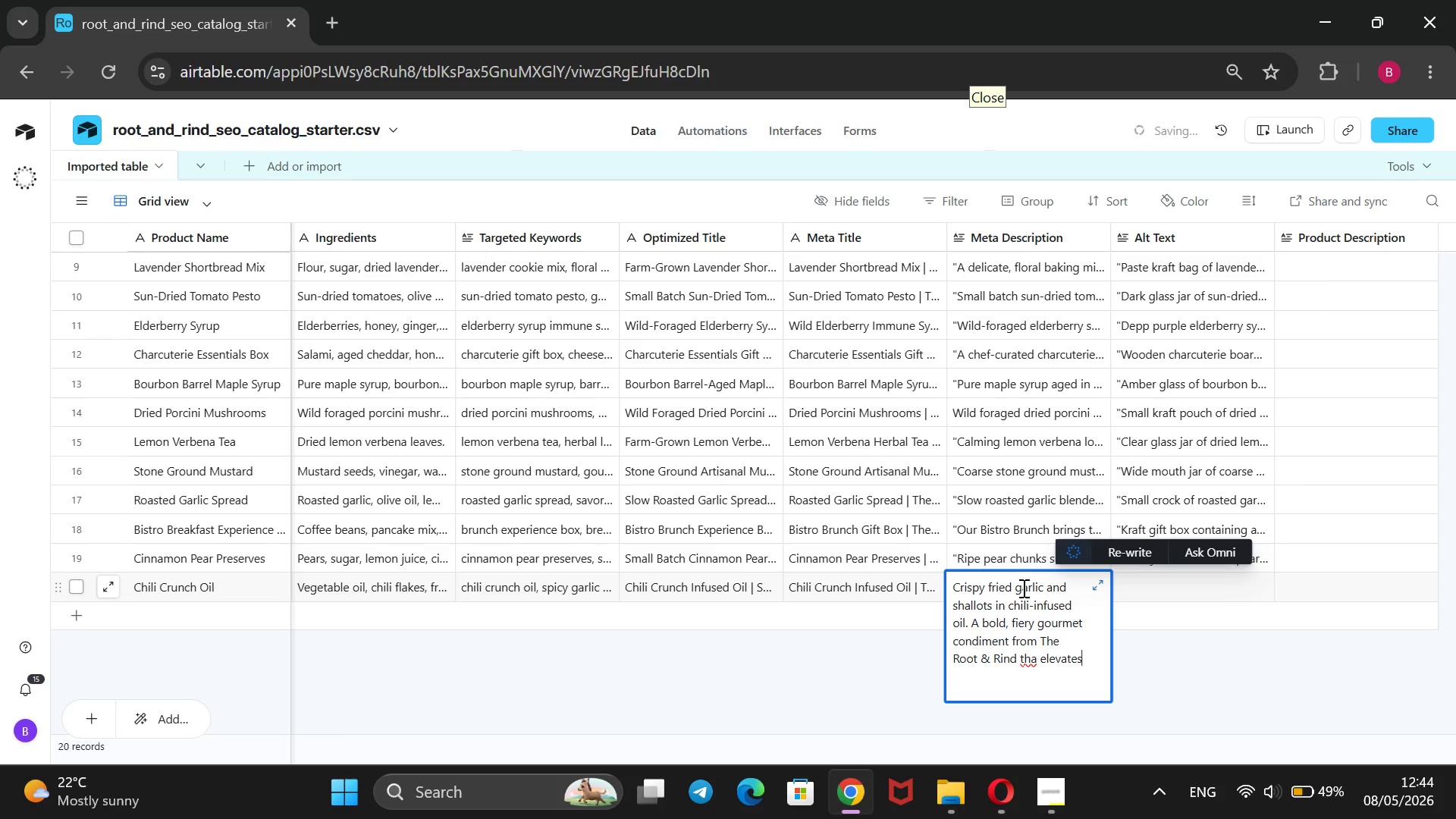 
left_click([1037, 661])
 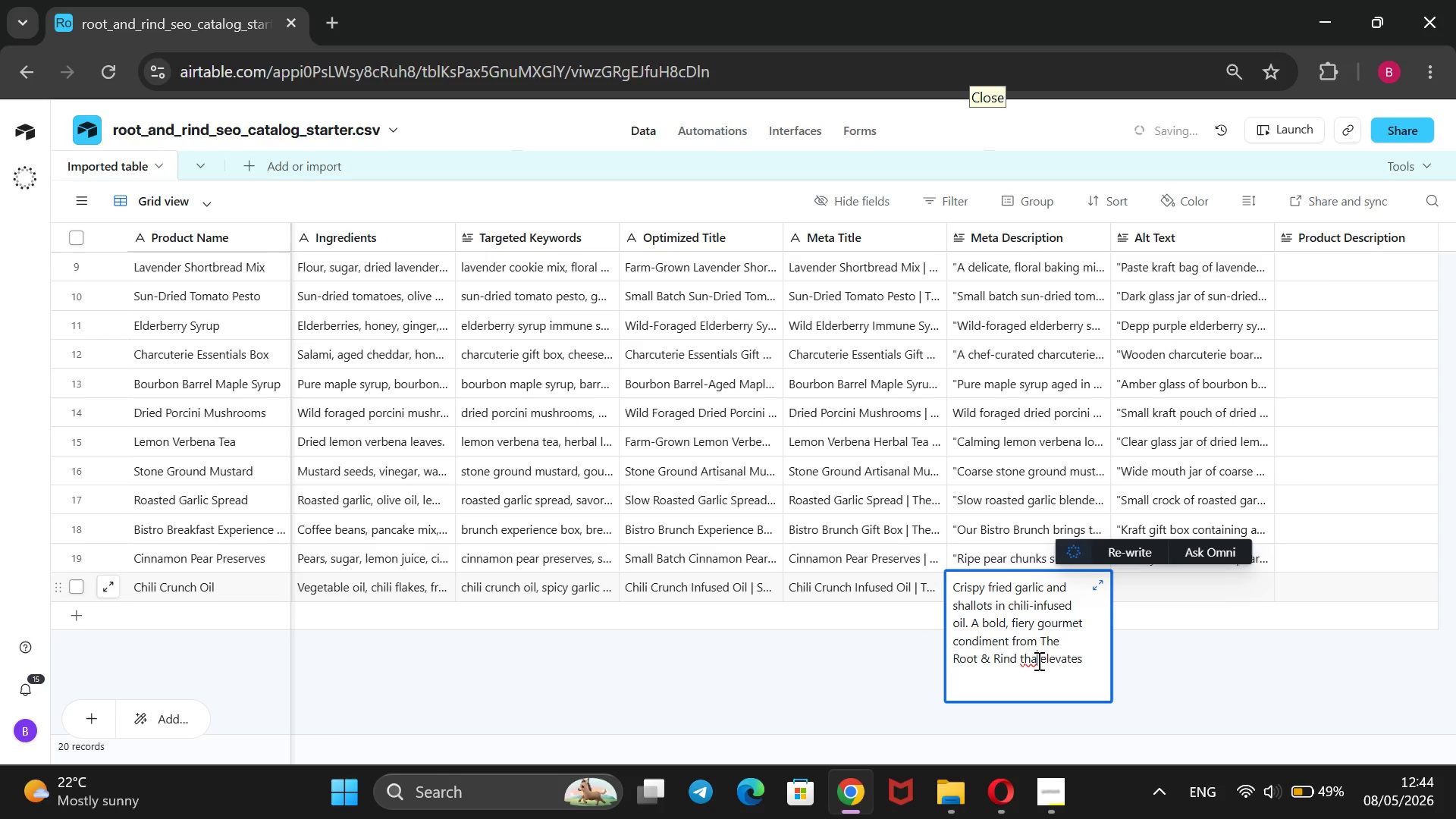 
key(T)
 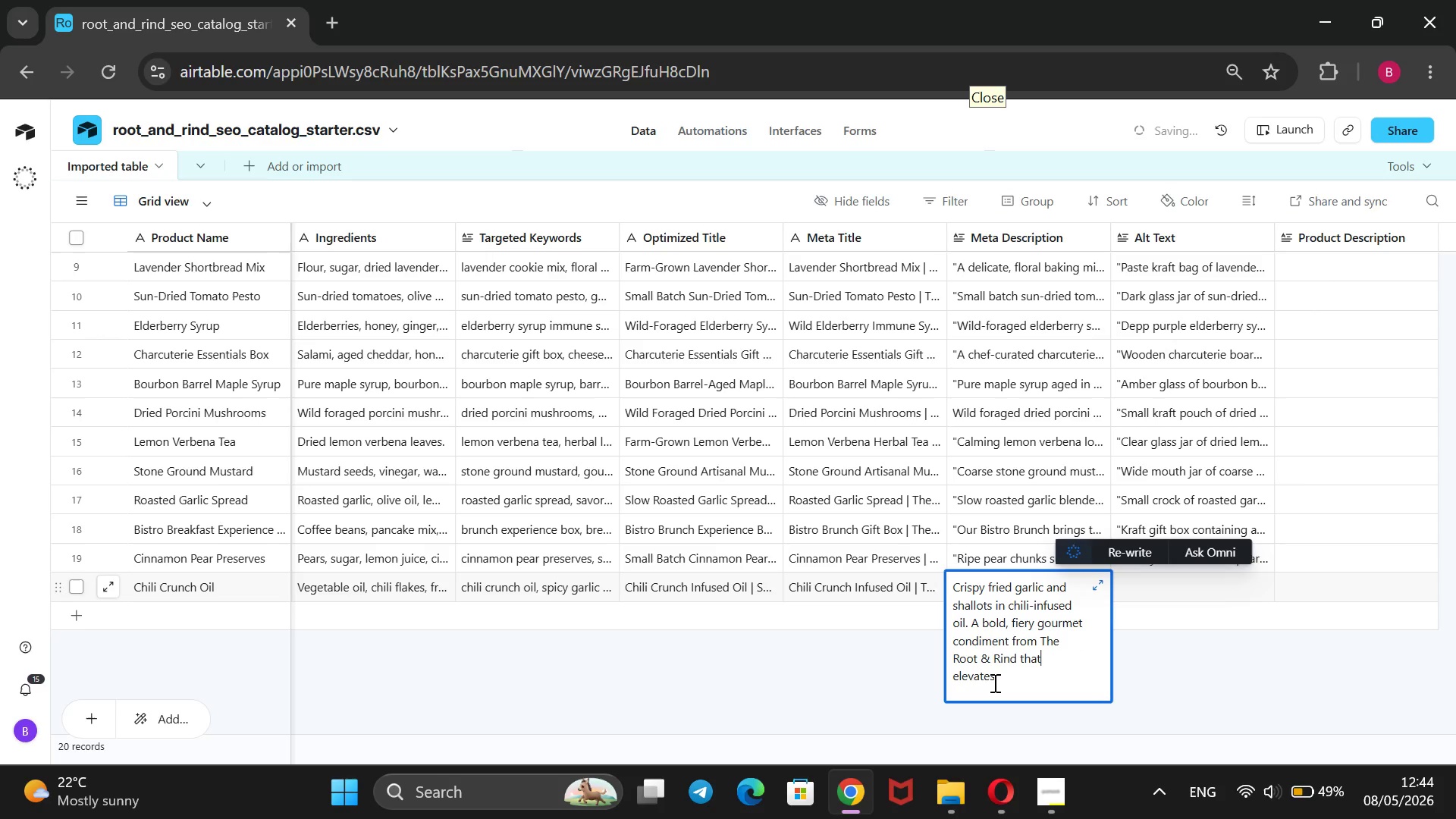 
left_click([996, 680])
 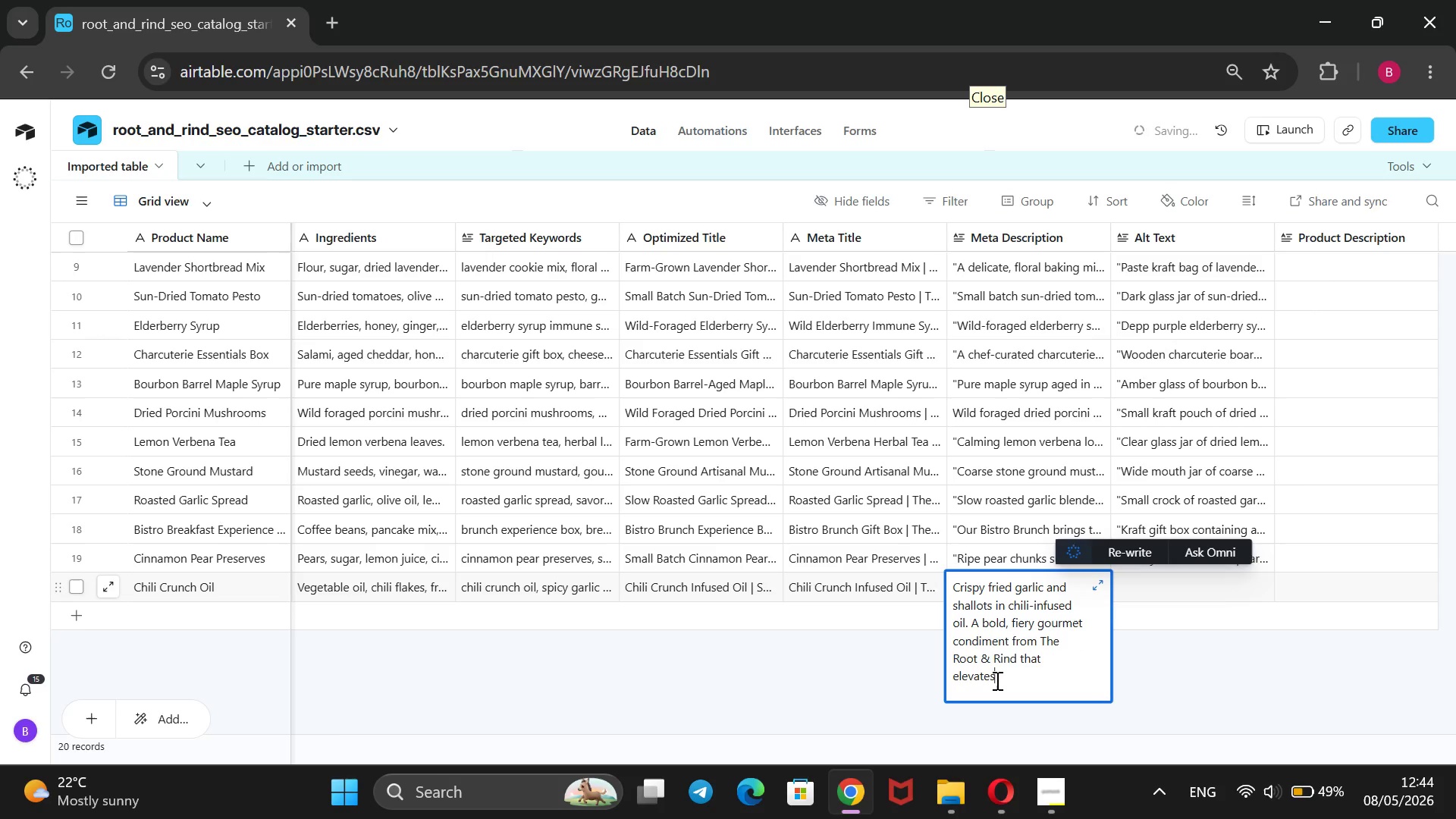 
type( every dish it touches -use it daily@#)
key(Backspace)
type(@)
 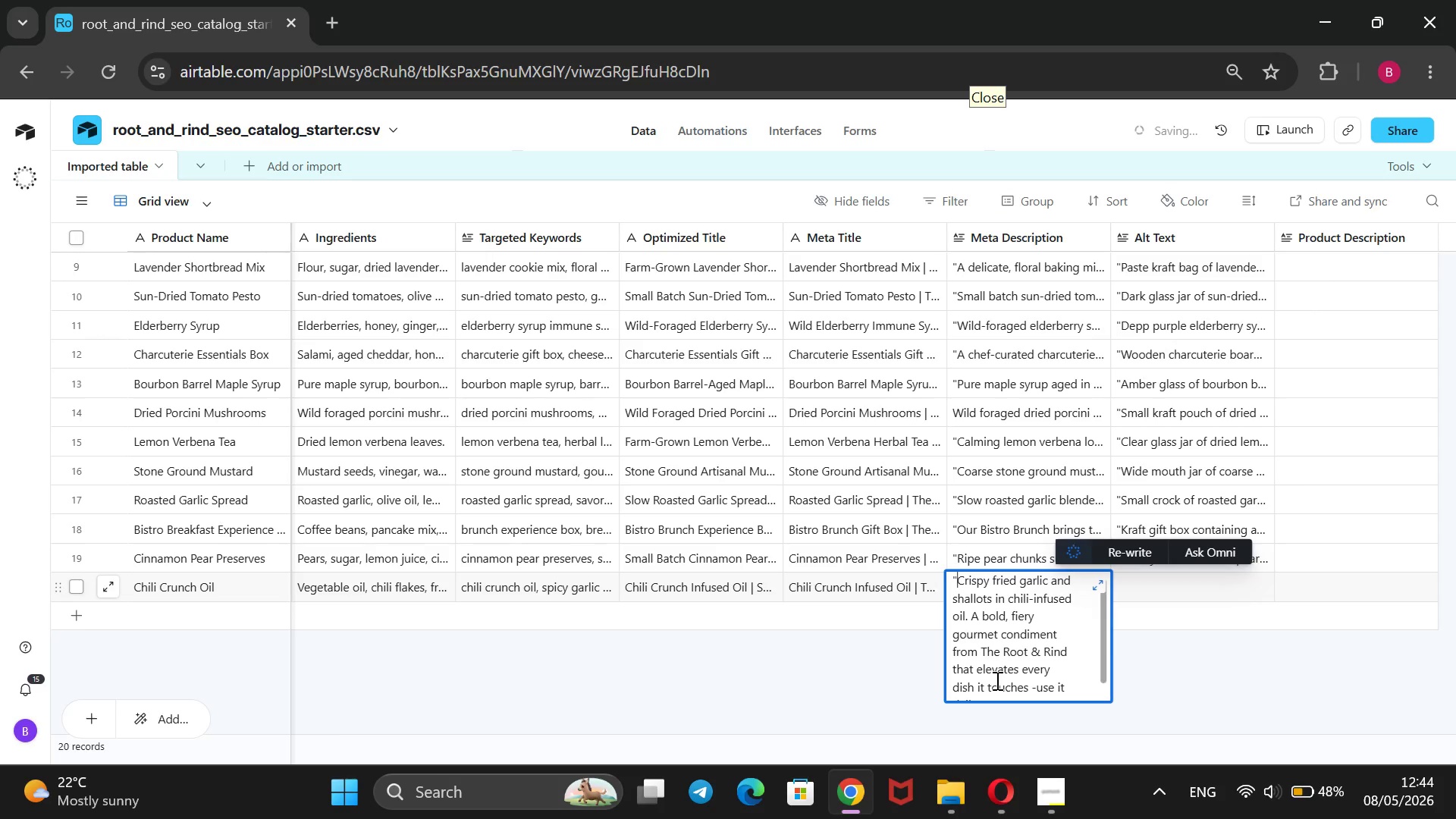 
hold_key(key=ArrowUp, duration=1.25)
 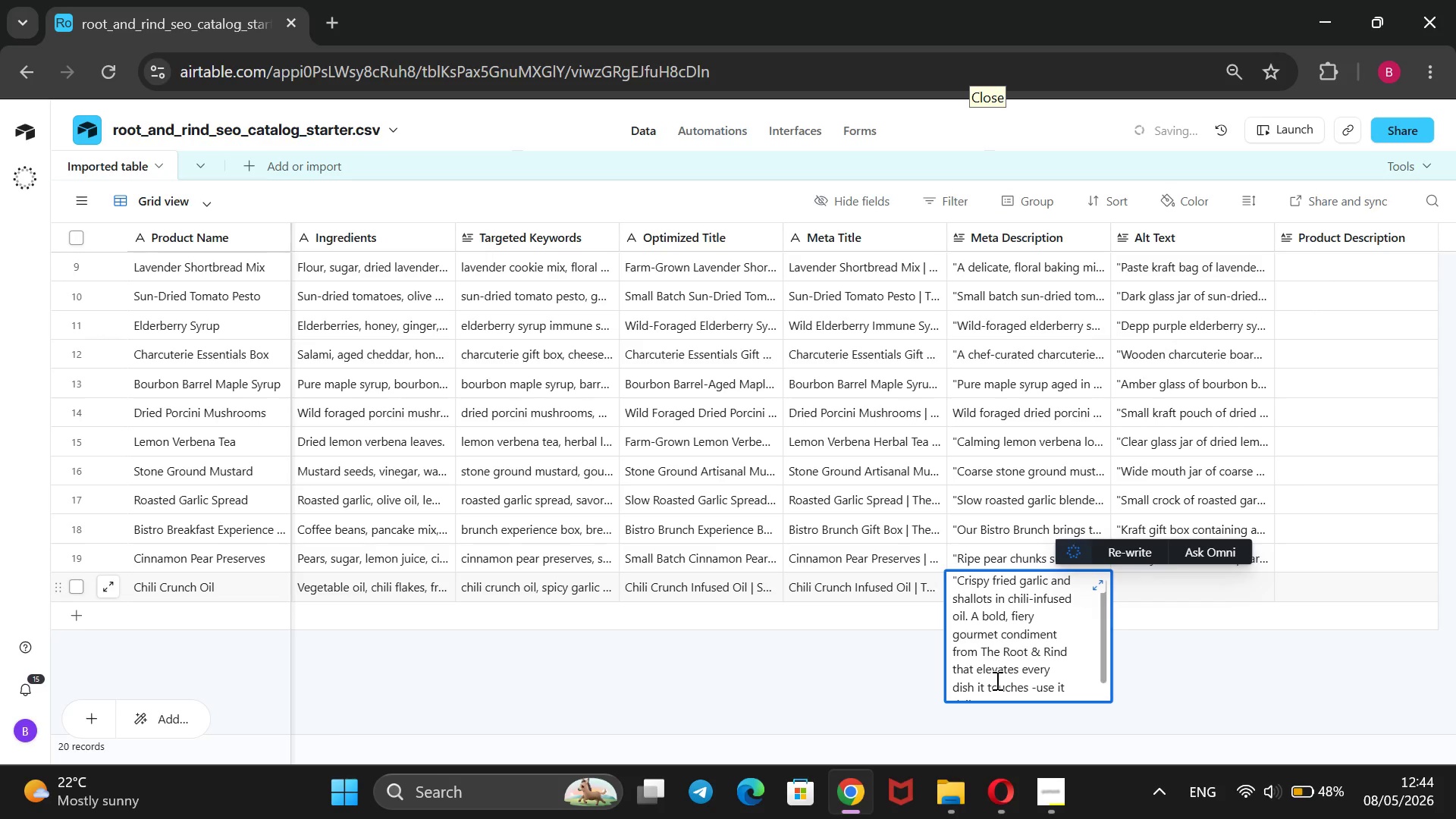 
left_click([1195, 598])
 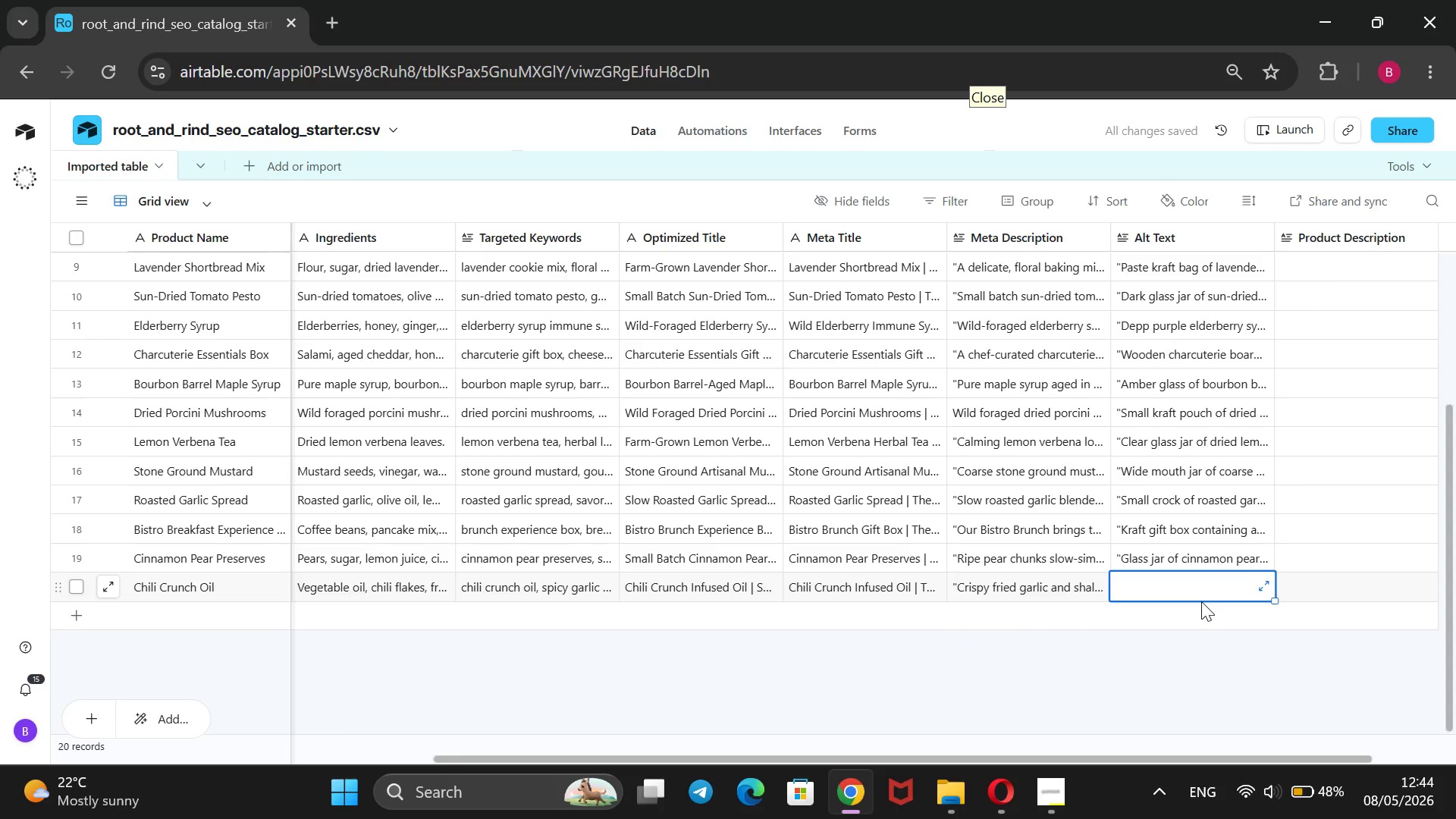 
type(F)
key(Backspace)
type(dark glass jar of chili cruch)
key(Backspace)
type(ch)
key(Backspace)
key(Backspace)
key(Backspace)
type(nch oil with visible cripsy garlic bits)
 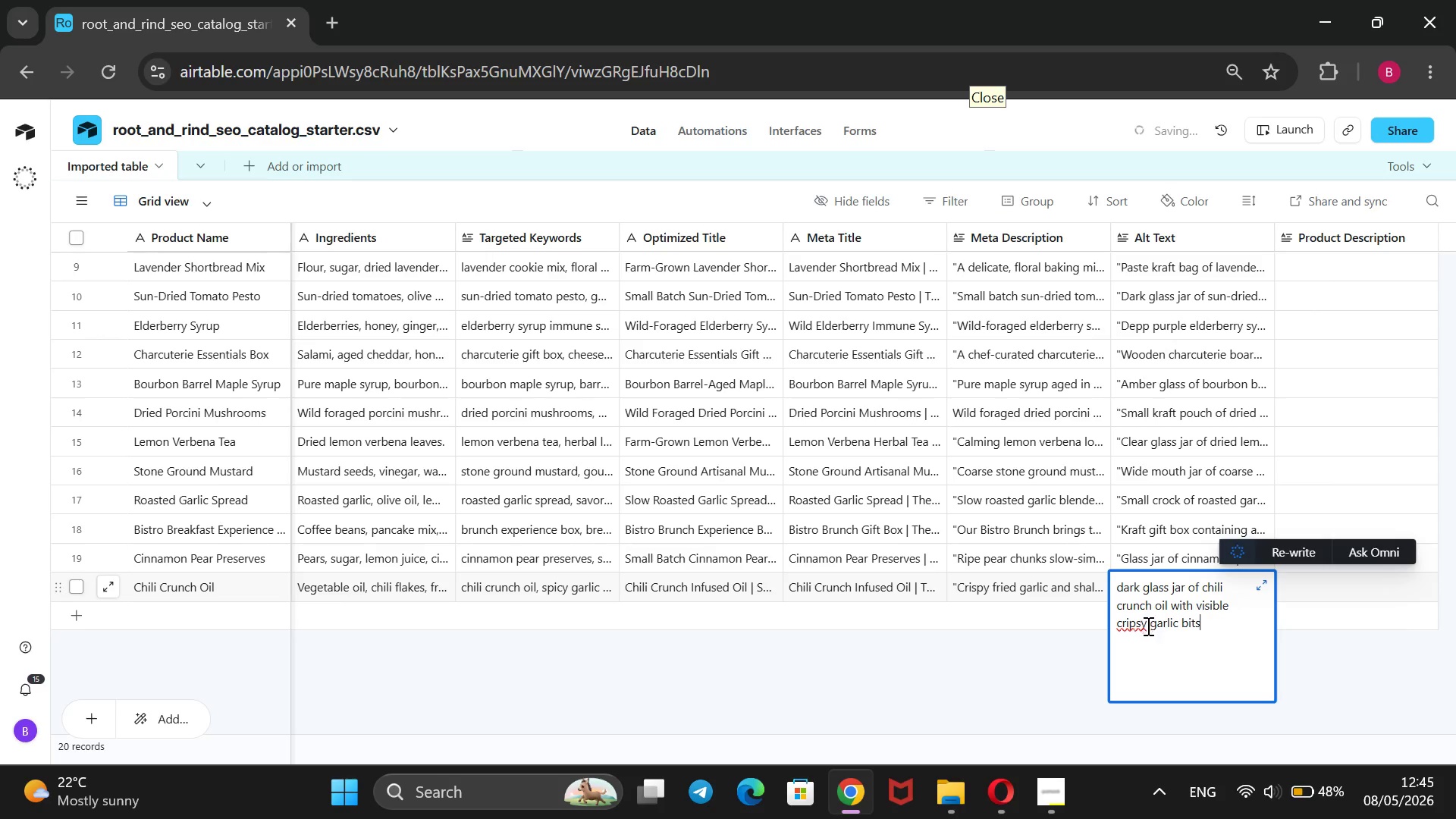 
left_click([1138, 629])
 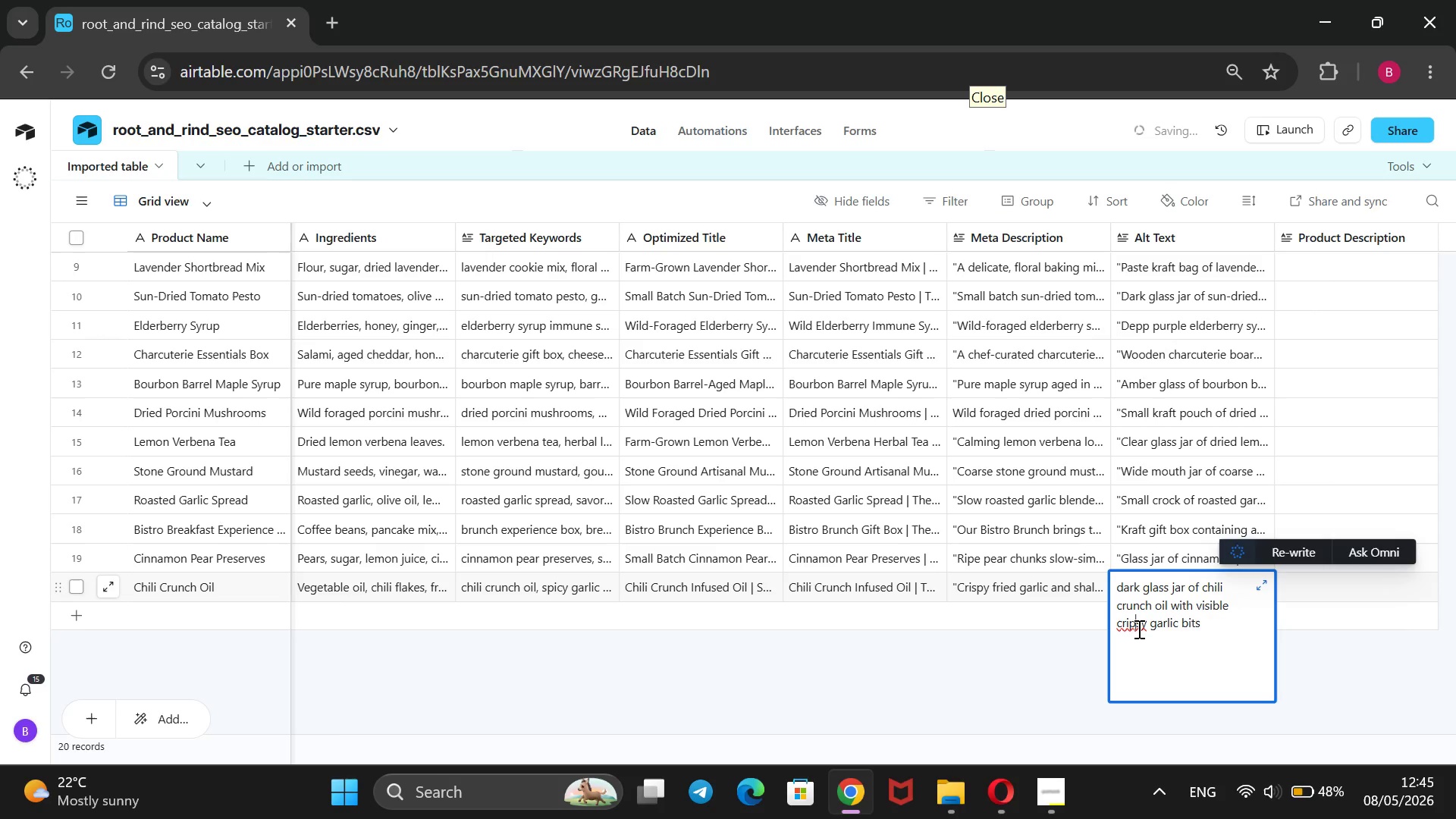 
key(Backspace)
 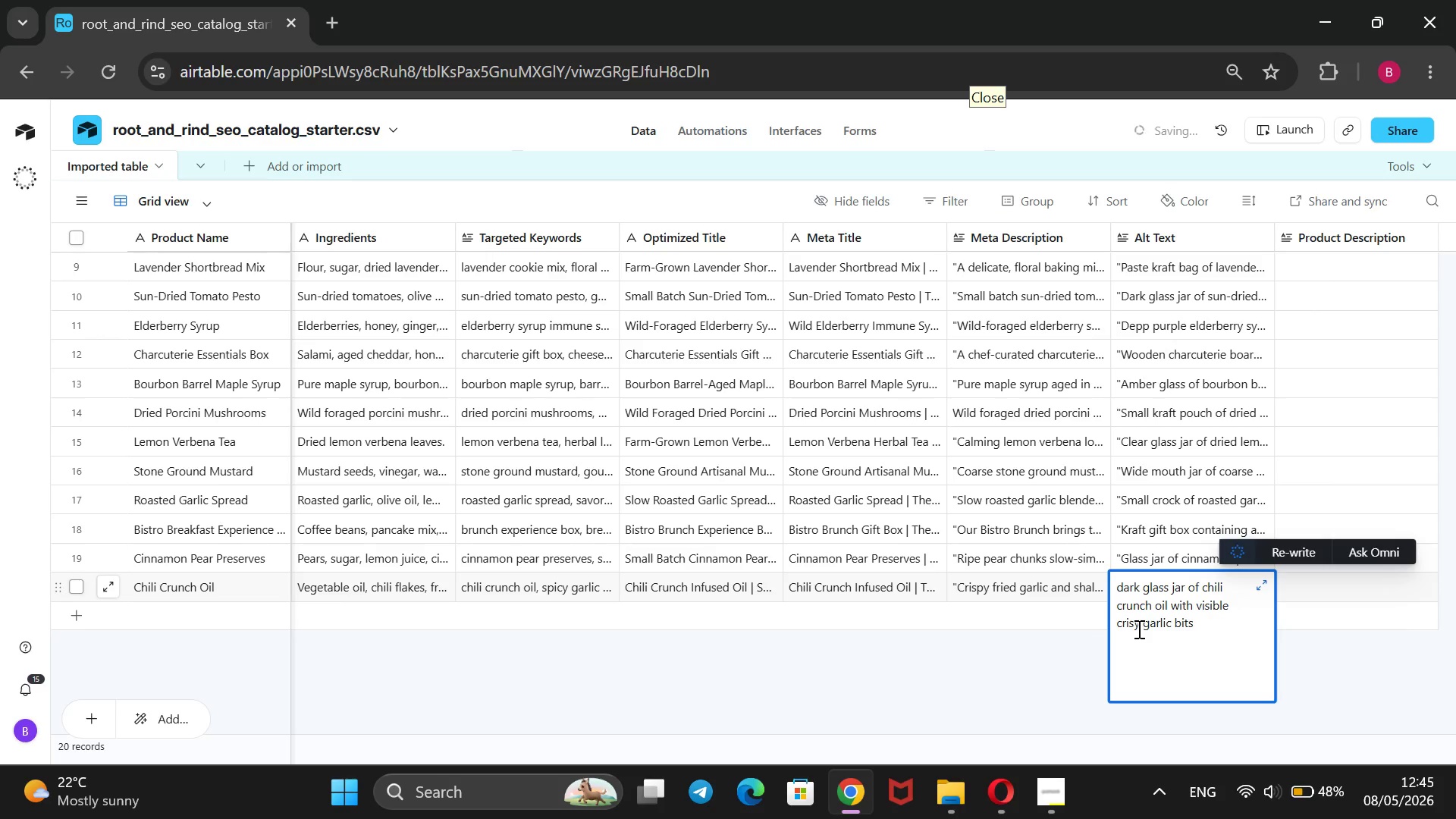 
key(ArrowRight)
 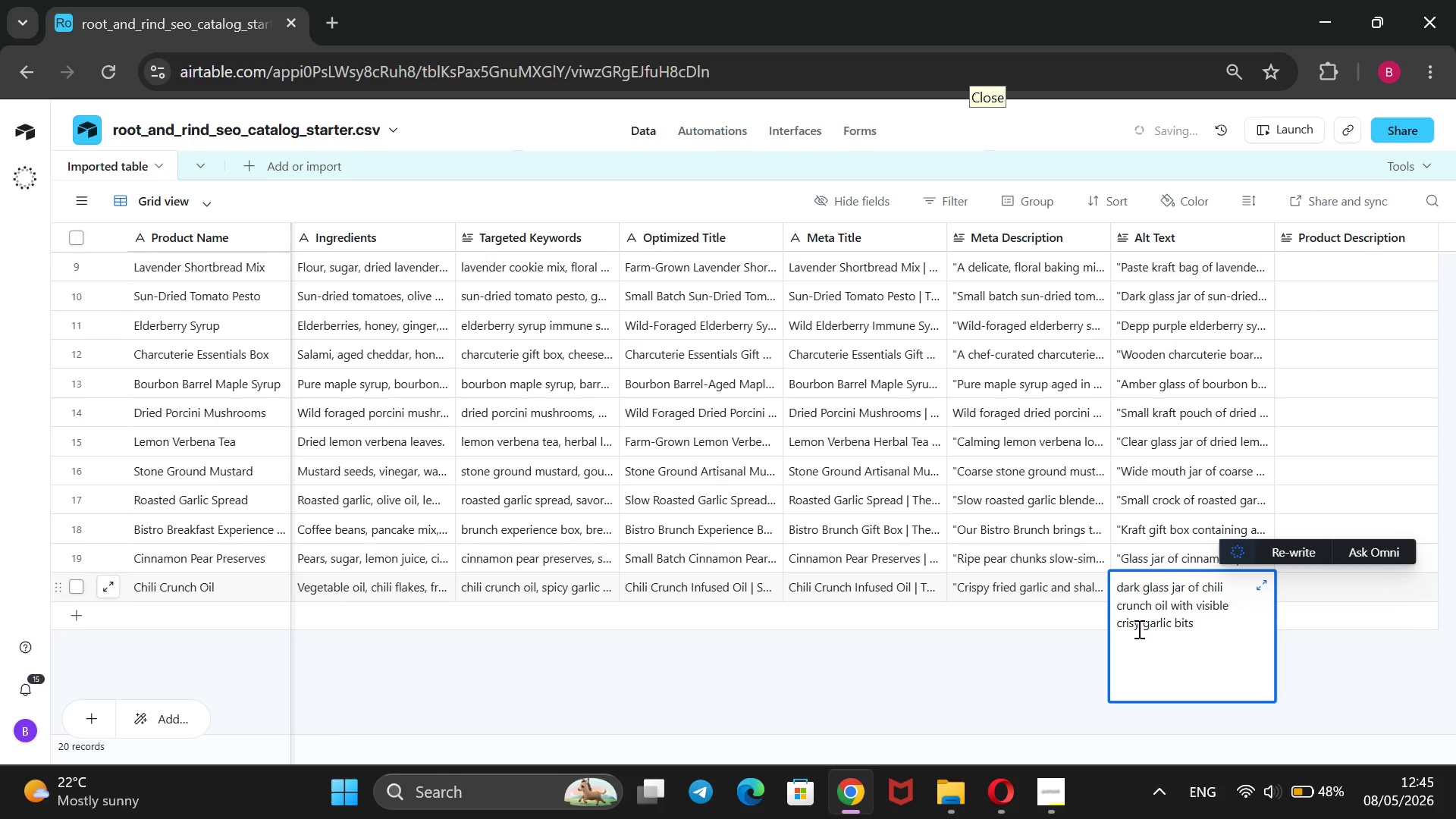 
key(P)
 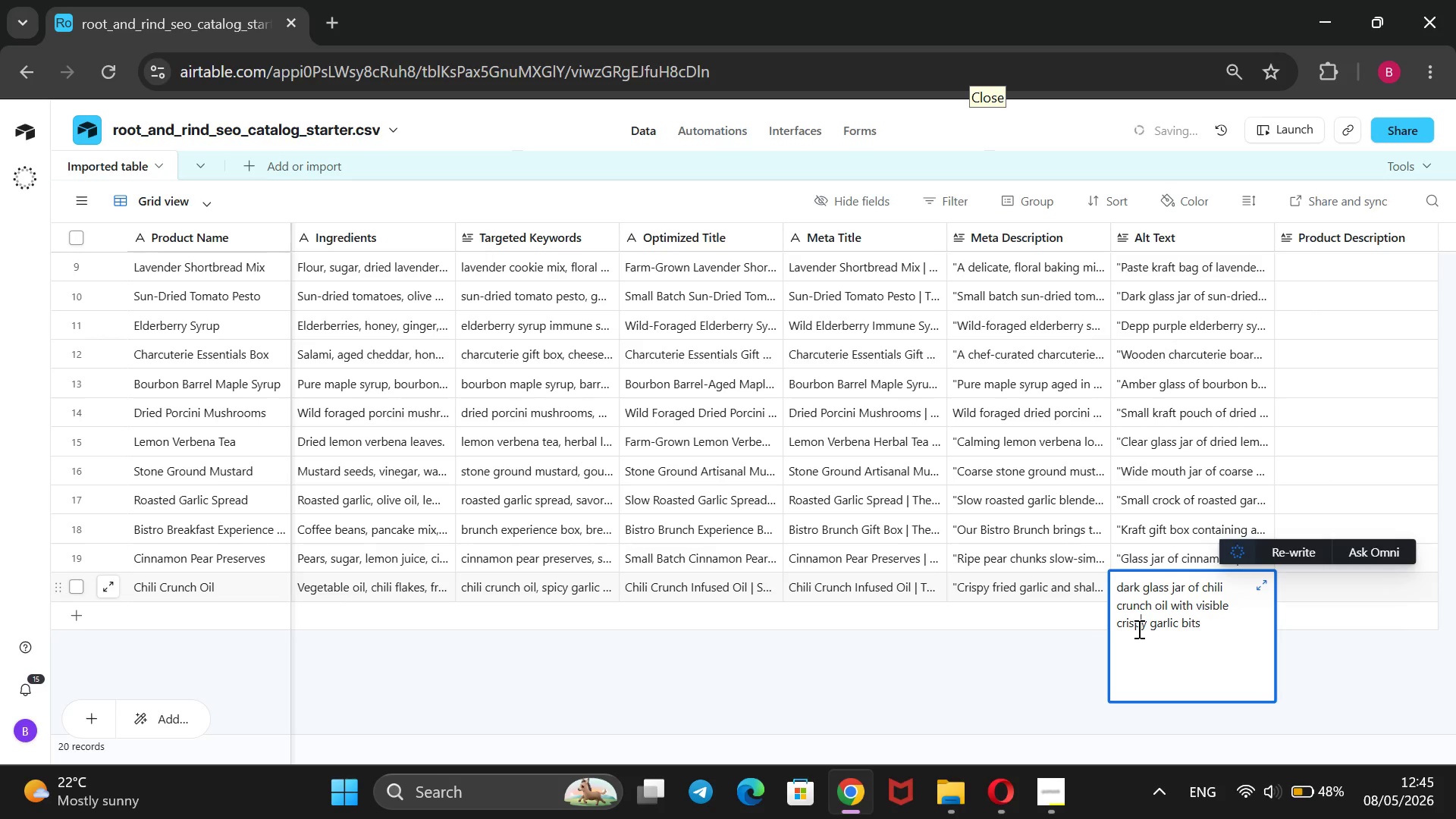 
key(ArrowRight)
 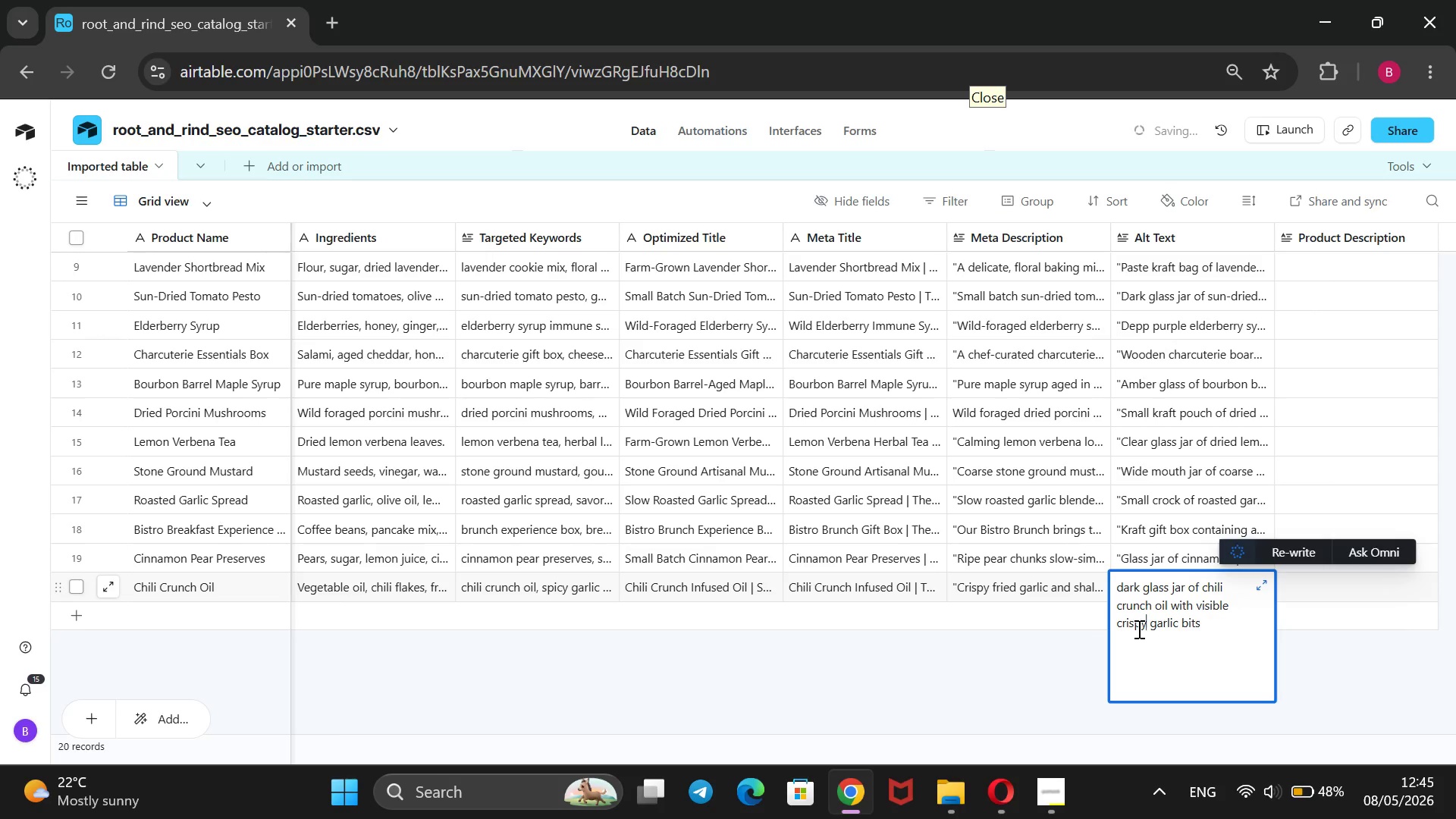 
key(ArrowRight)
 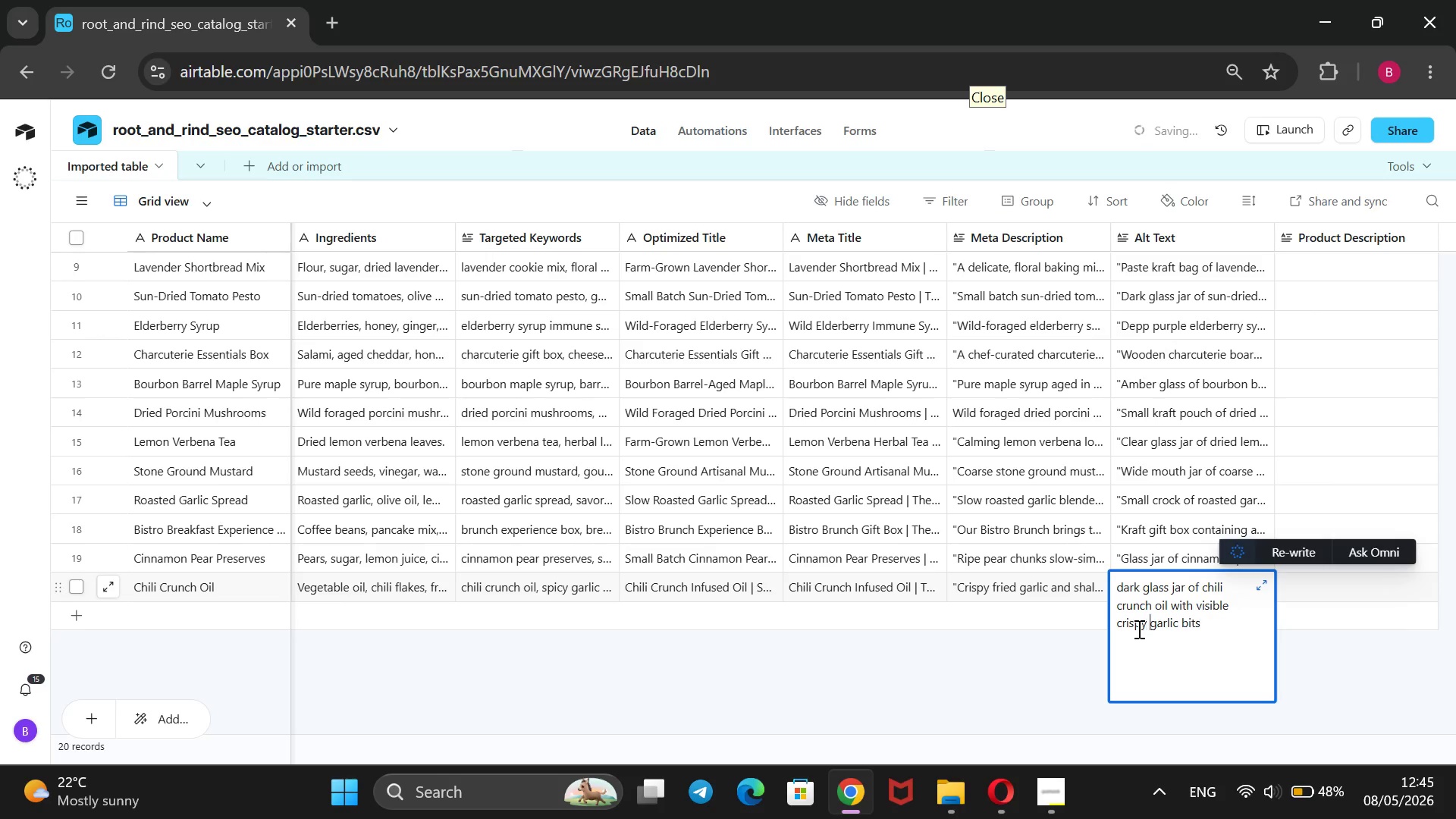 
key(ArrowRight)
 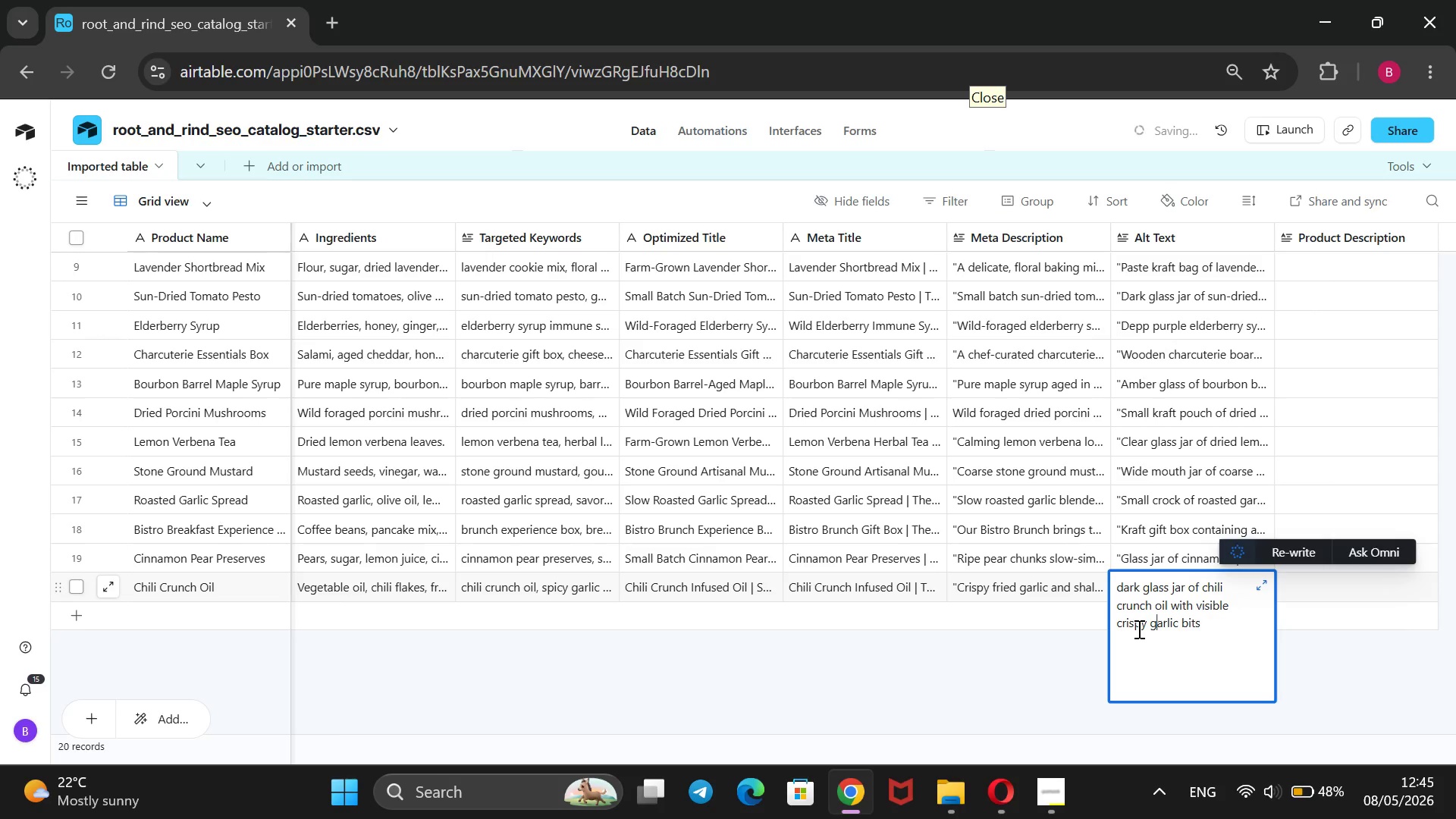 
key(ArrowRight)
 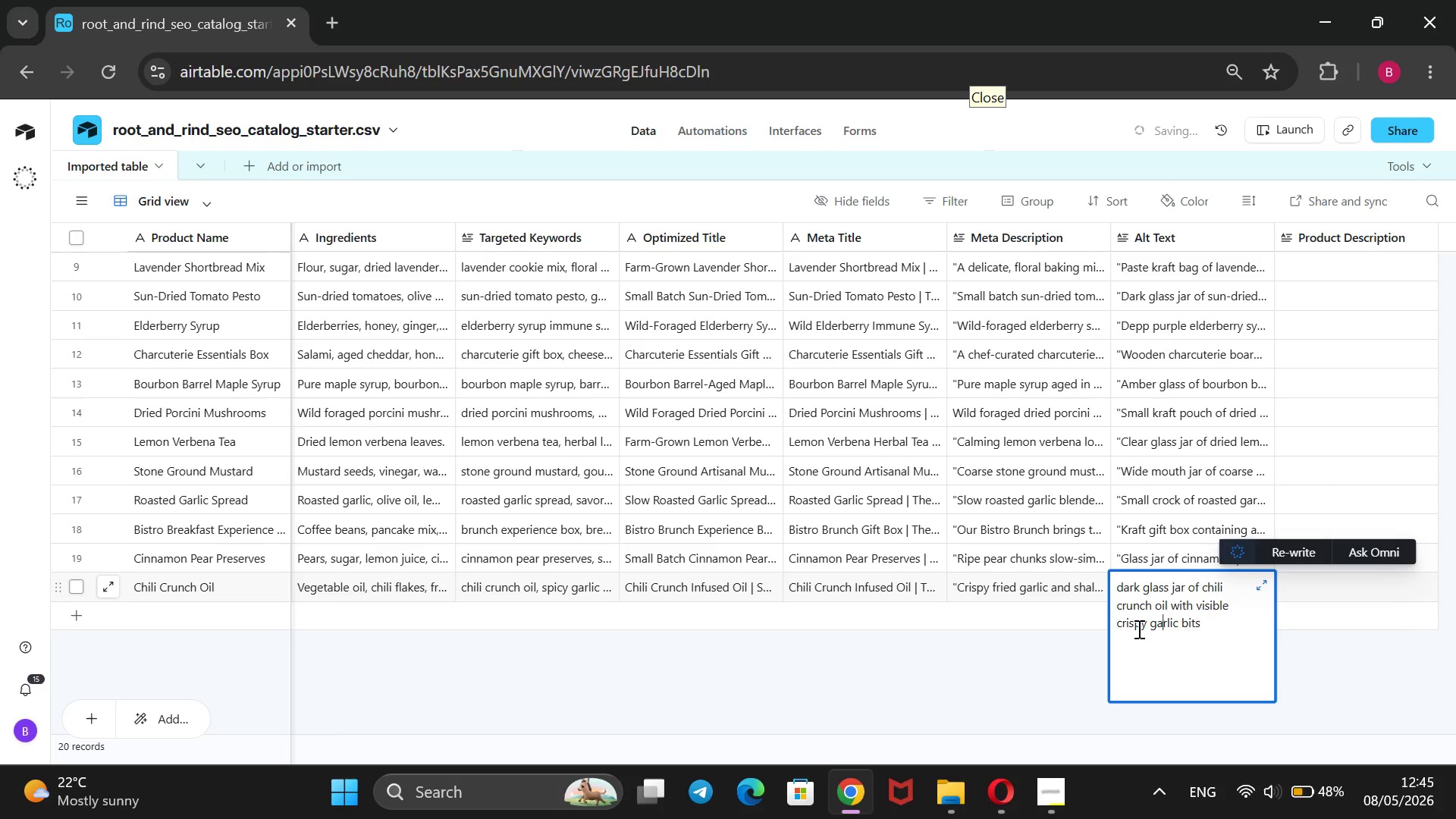 
key(ArrowRight)
 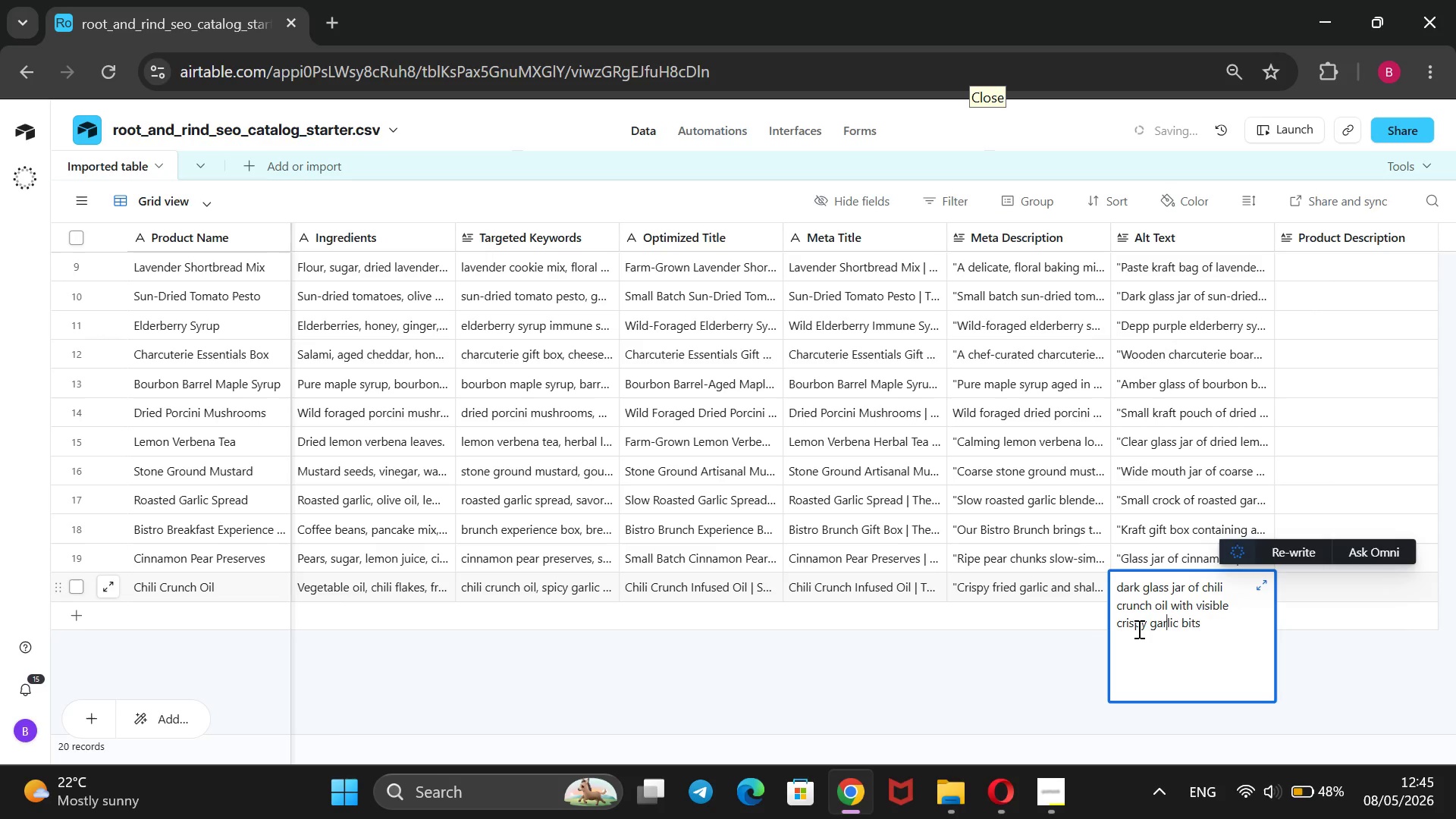 
key(ArrowRight)
 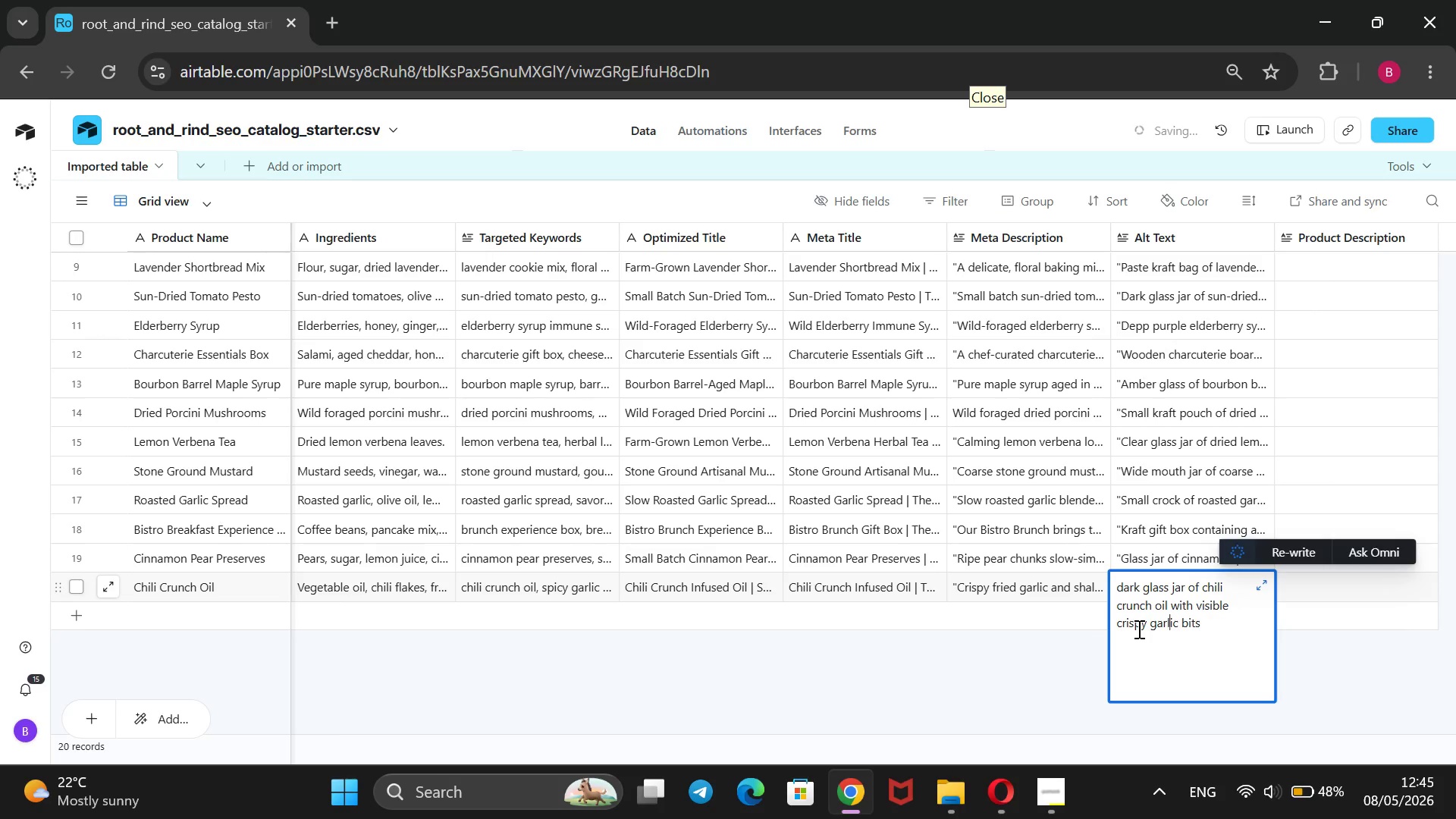 
key(ArrowRight)
 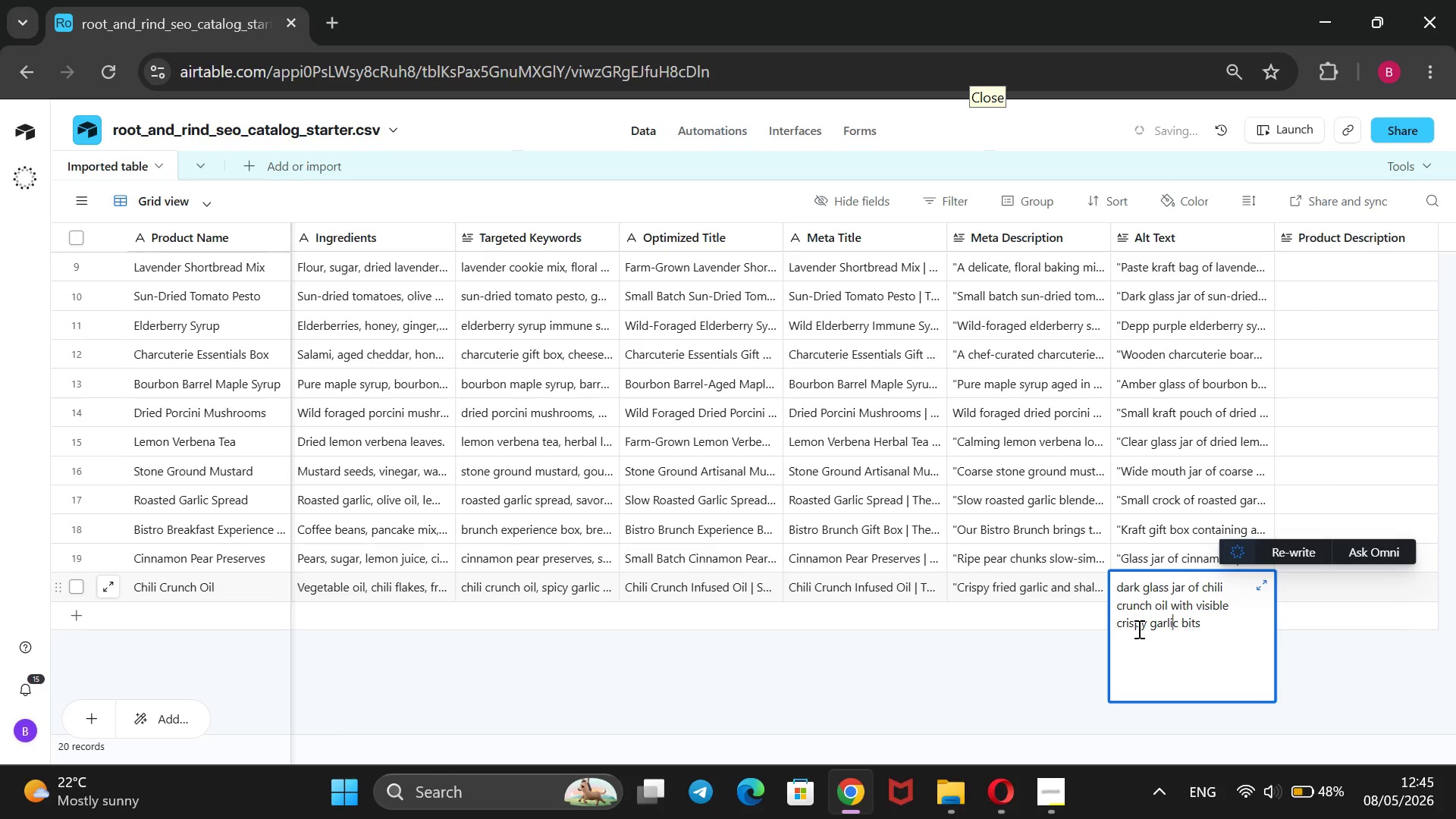 
key(ArrowRight)
 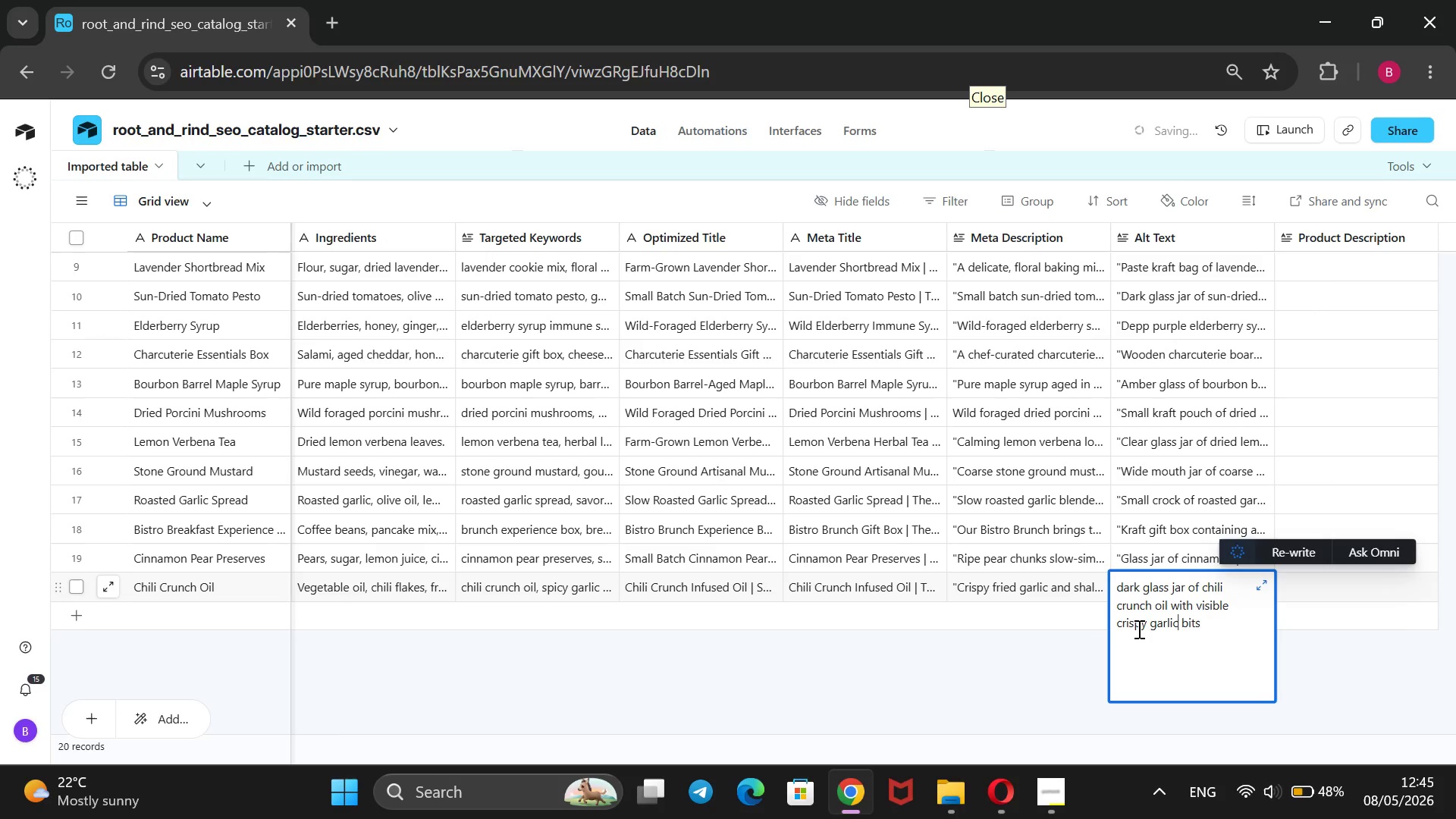 
key(ArrowRight)
 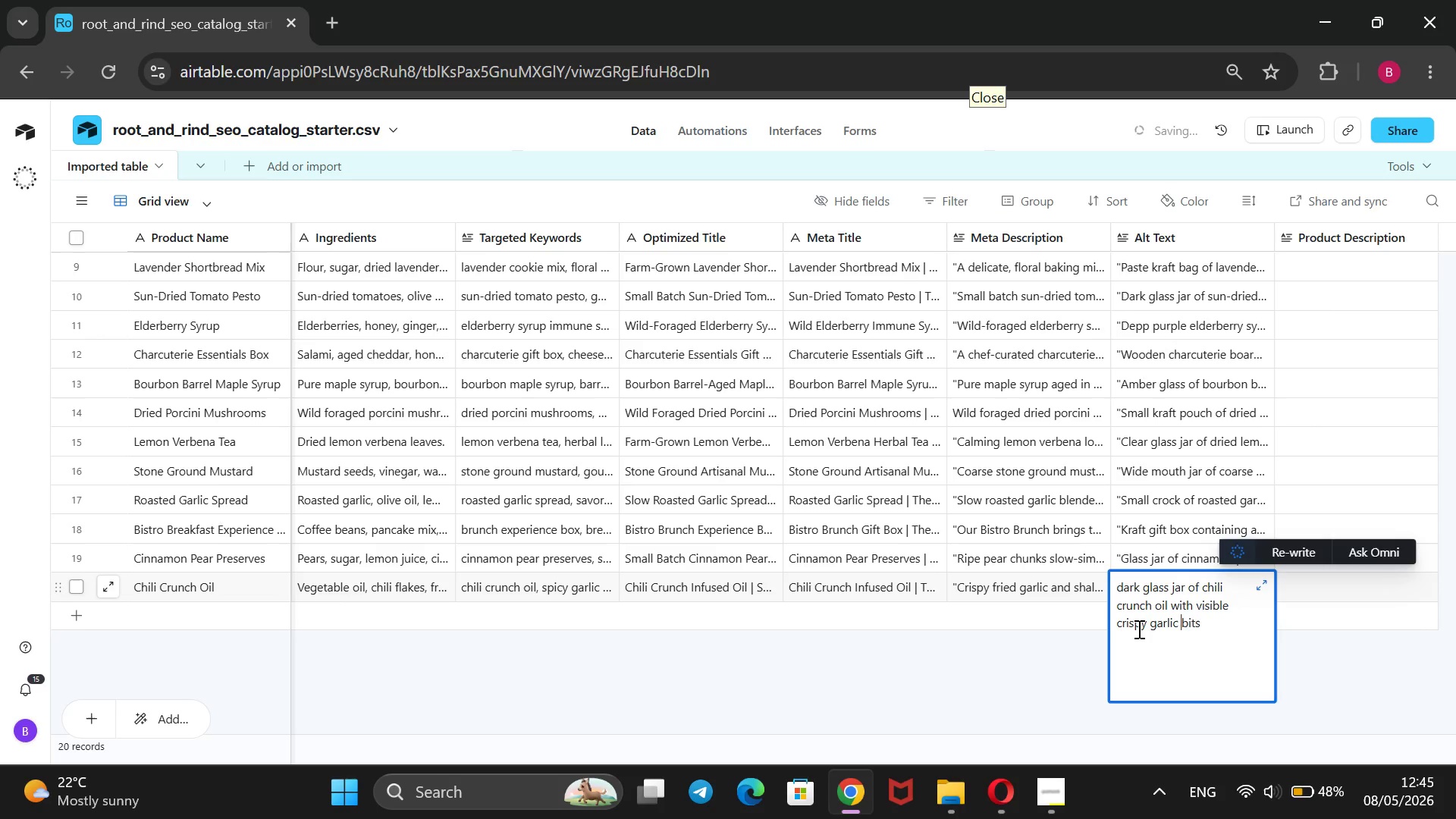 
key(ArrowRight)
 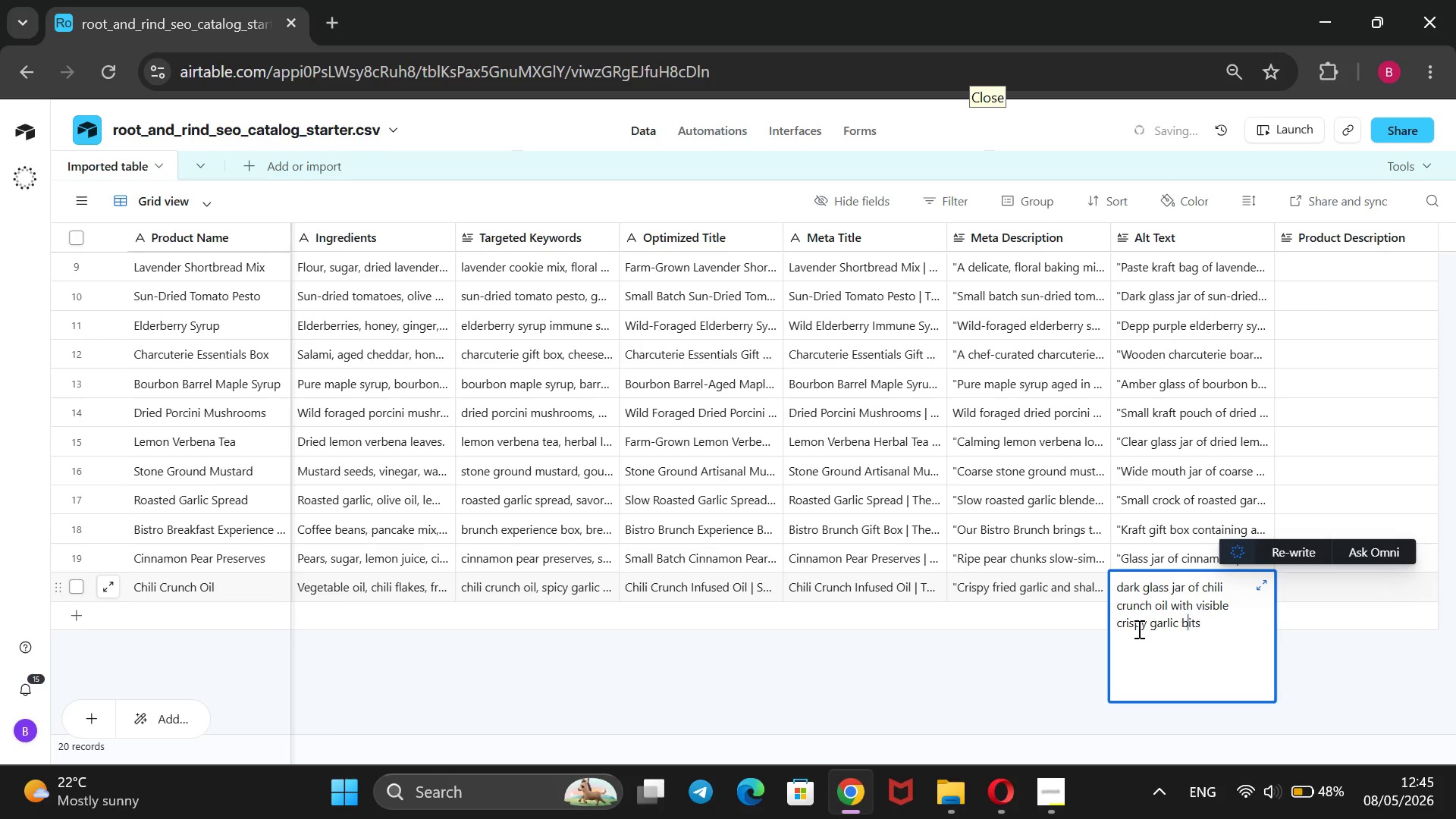 
key(ArrowRight)
 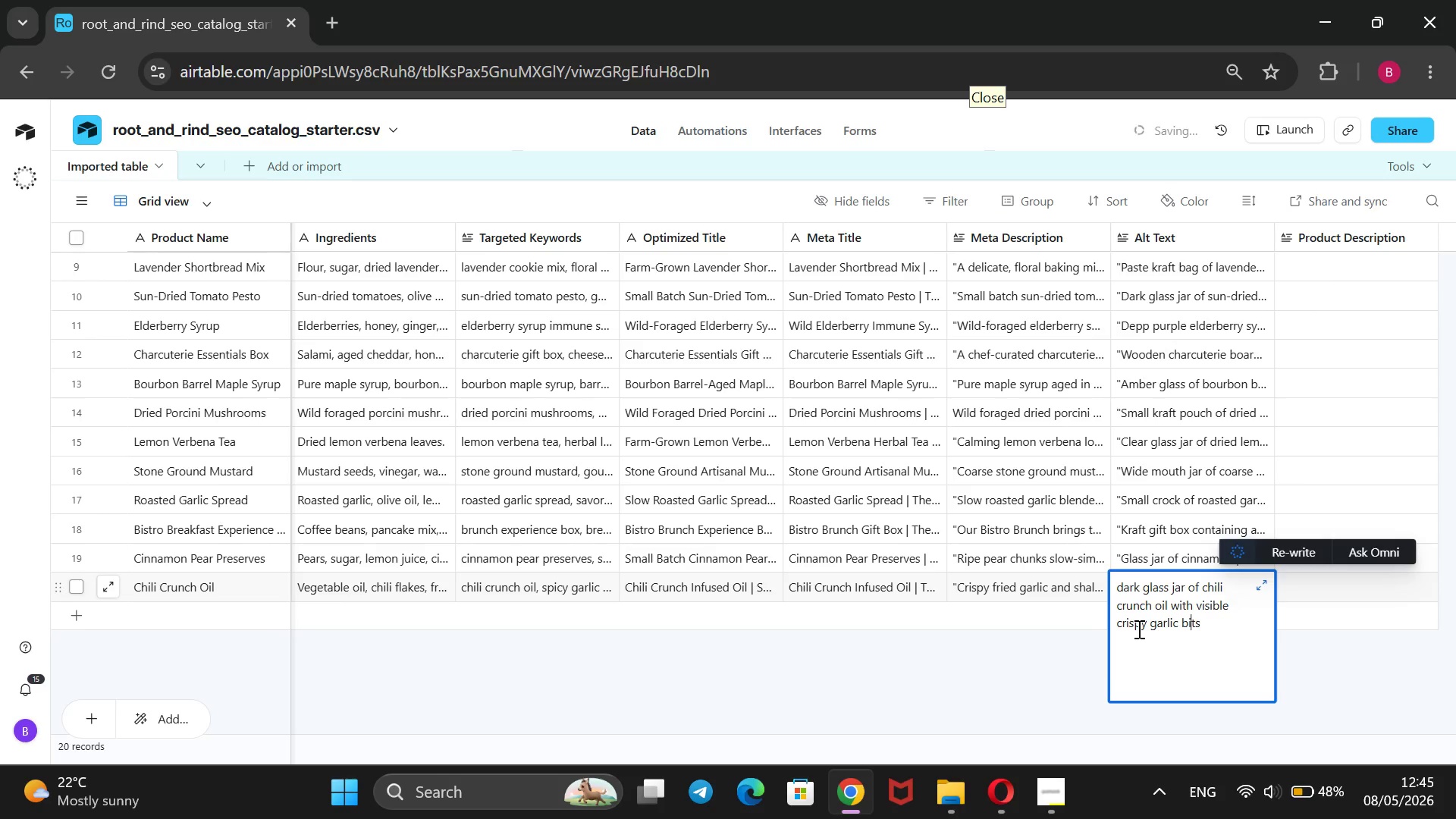 
key(ArrowRight)
 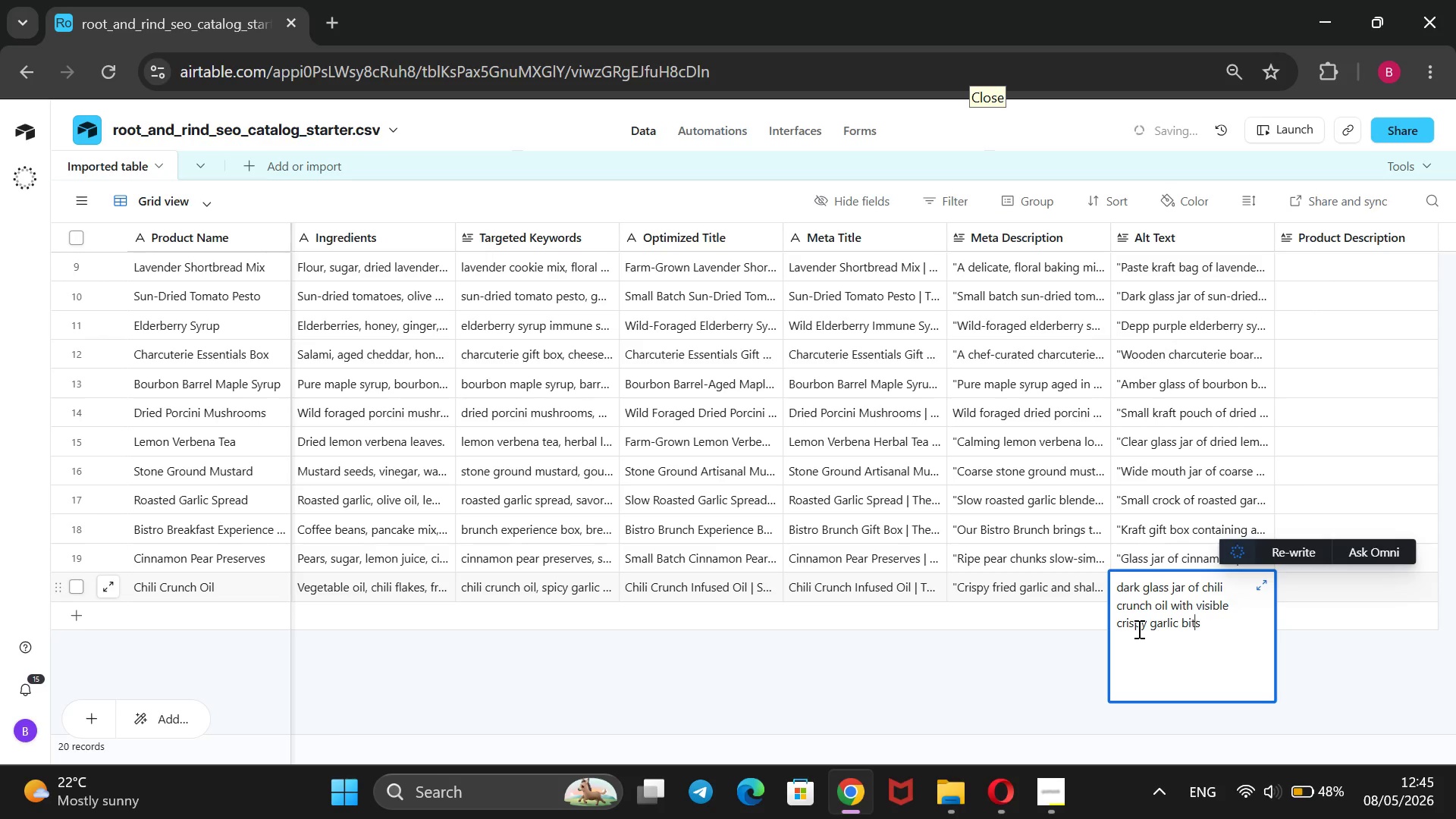 
key(ArrowRight)
 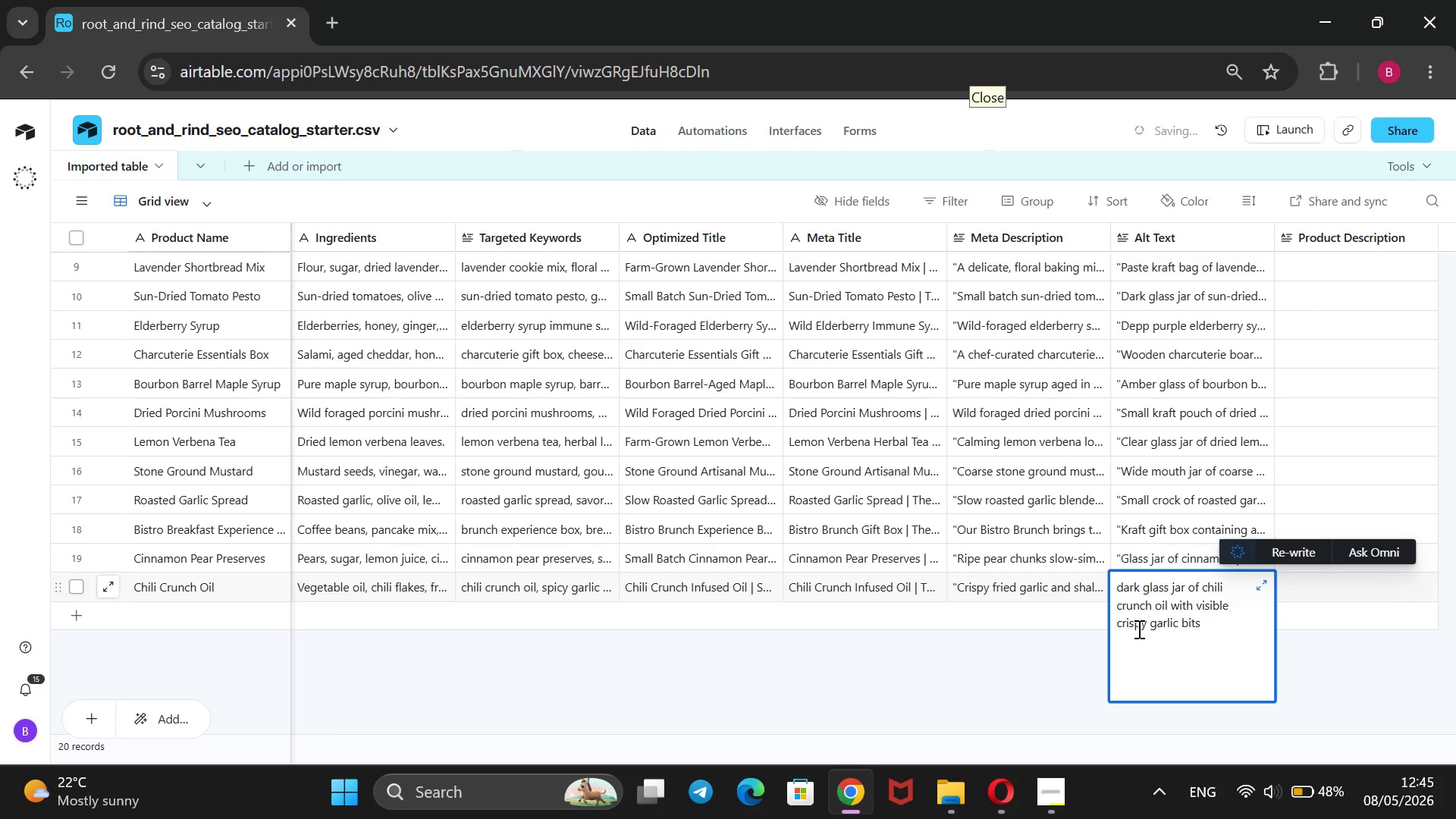 
type( and chili flakes, labeled The Root & Rind on a stone surface)
 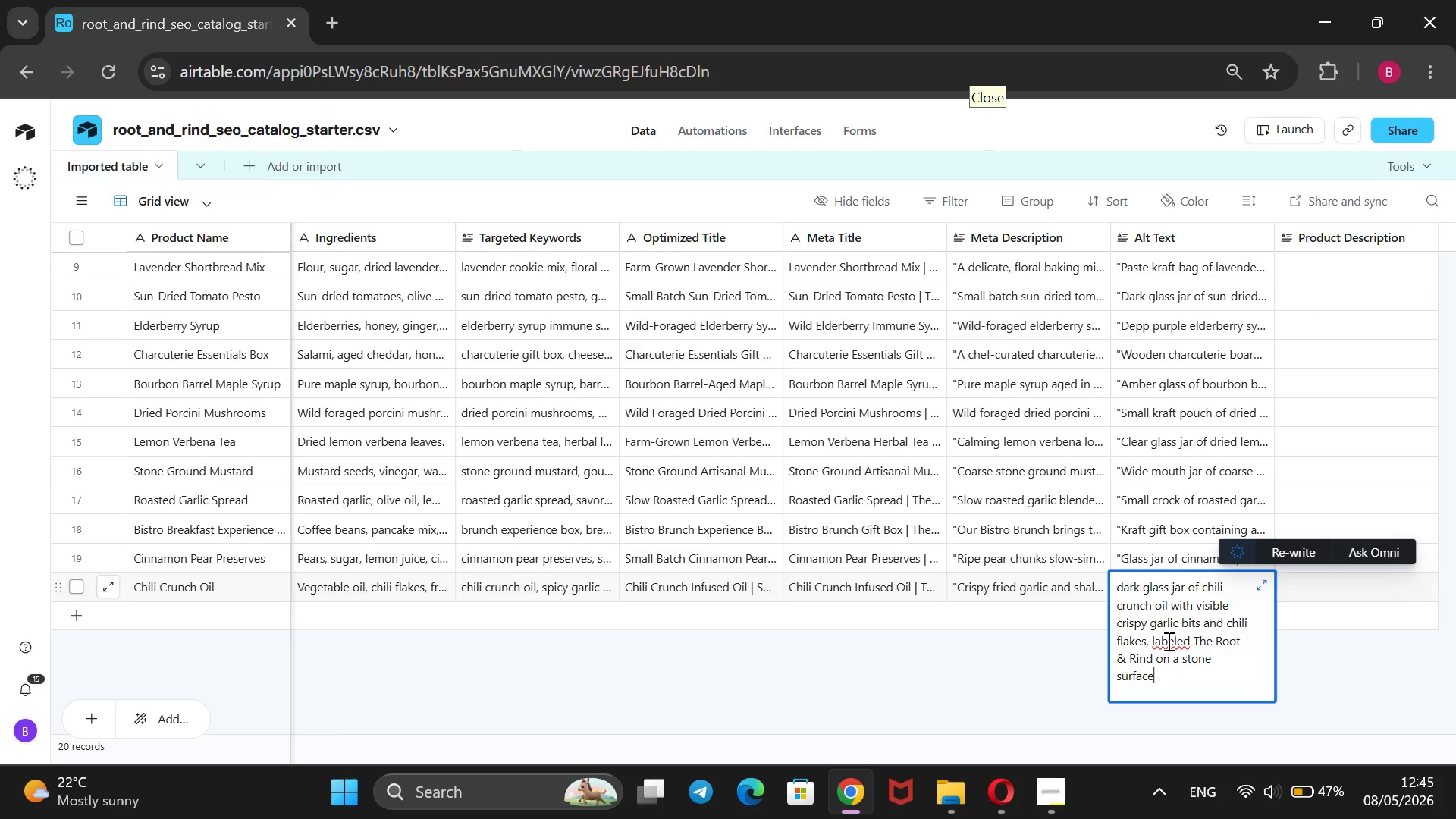 
type(@@)
 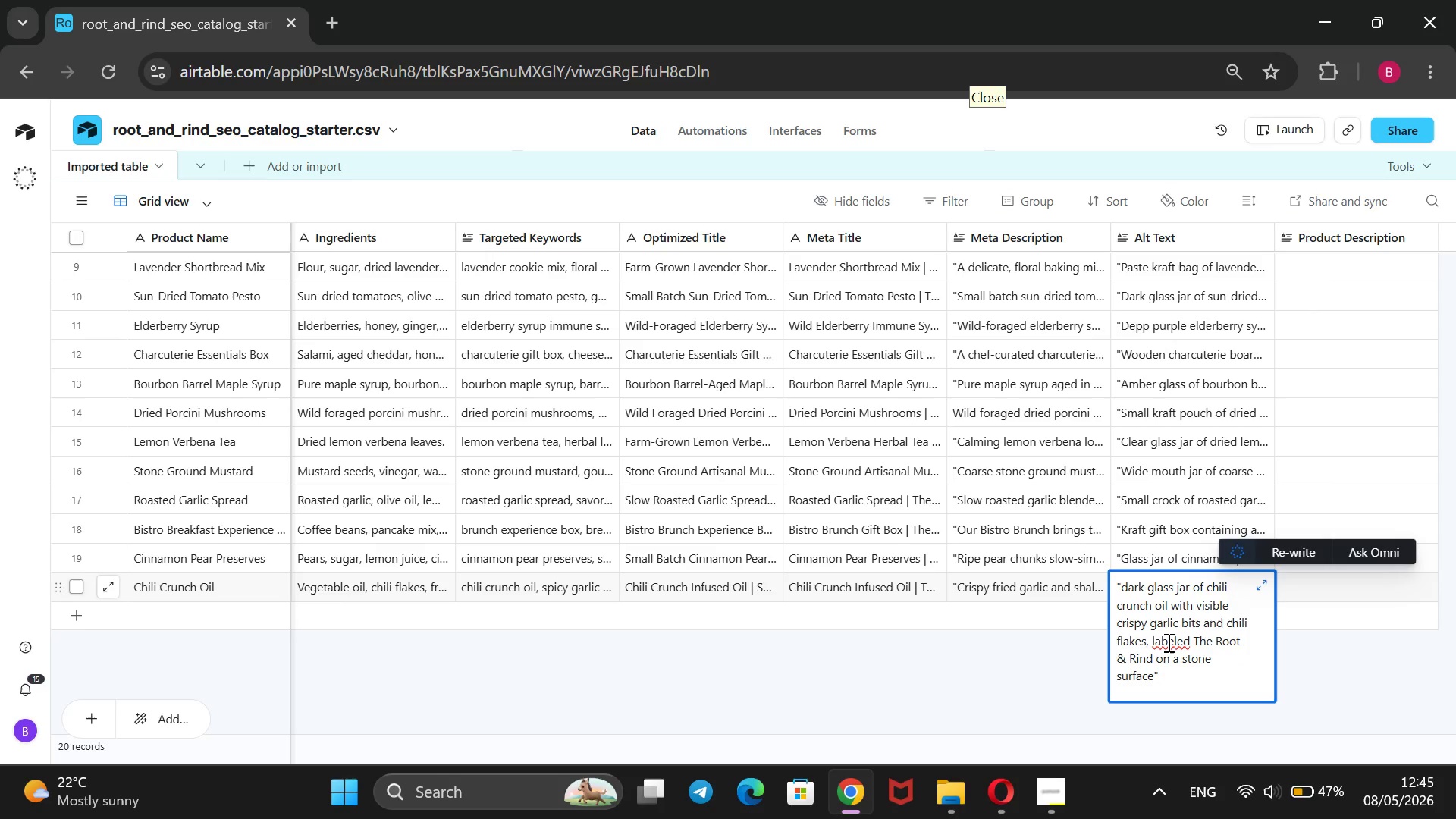 
hold_key(key=ArrowUp, duration=1.23)
 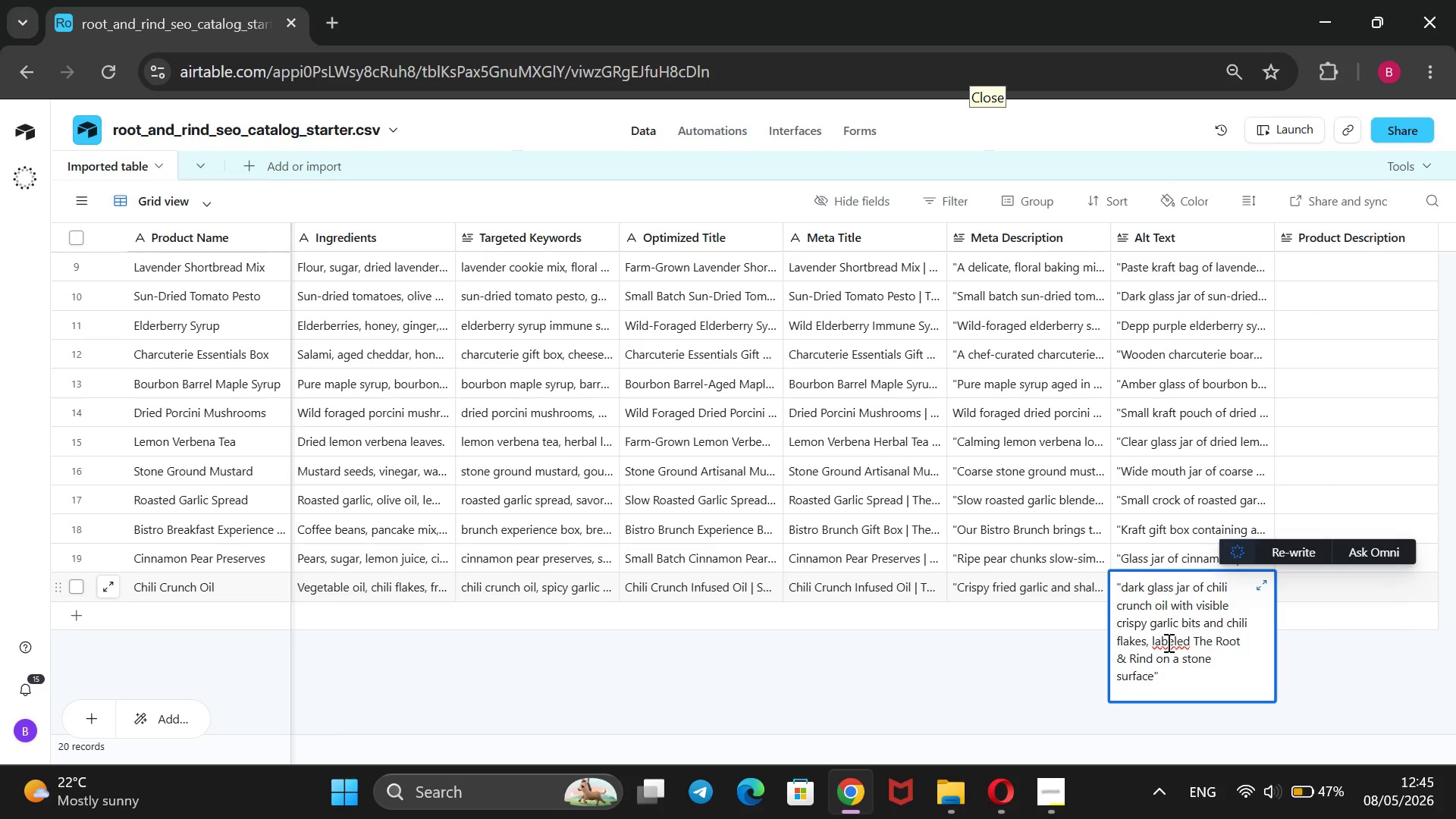 
wait(7.53)
 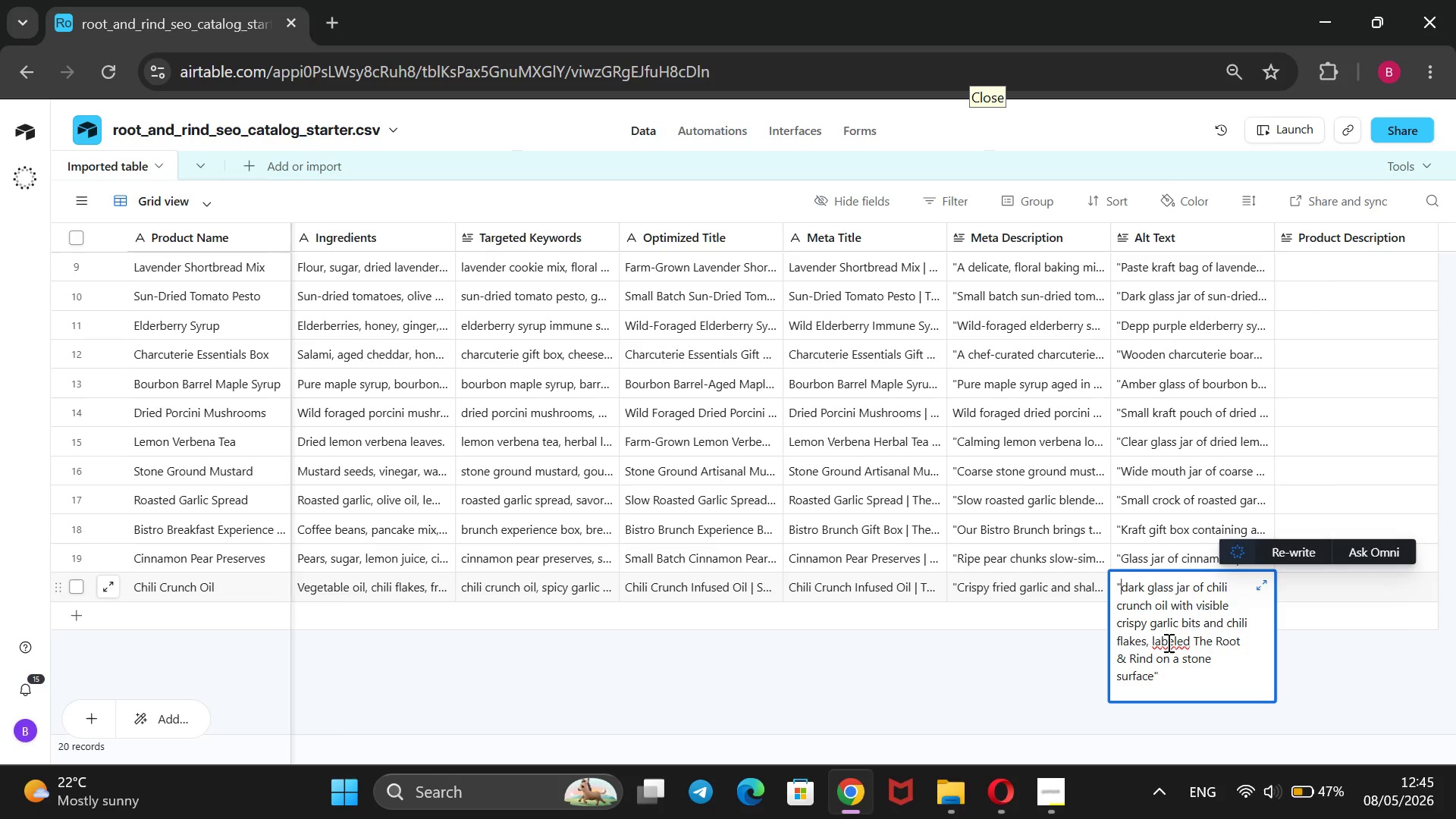 
left_click([1068, 657])
 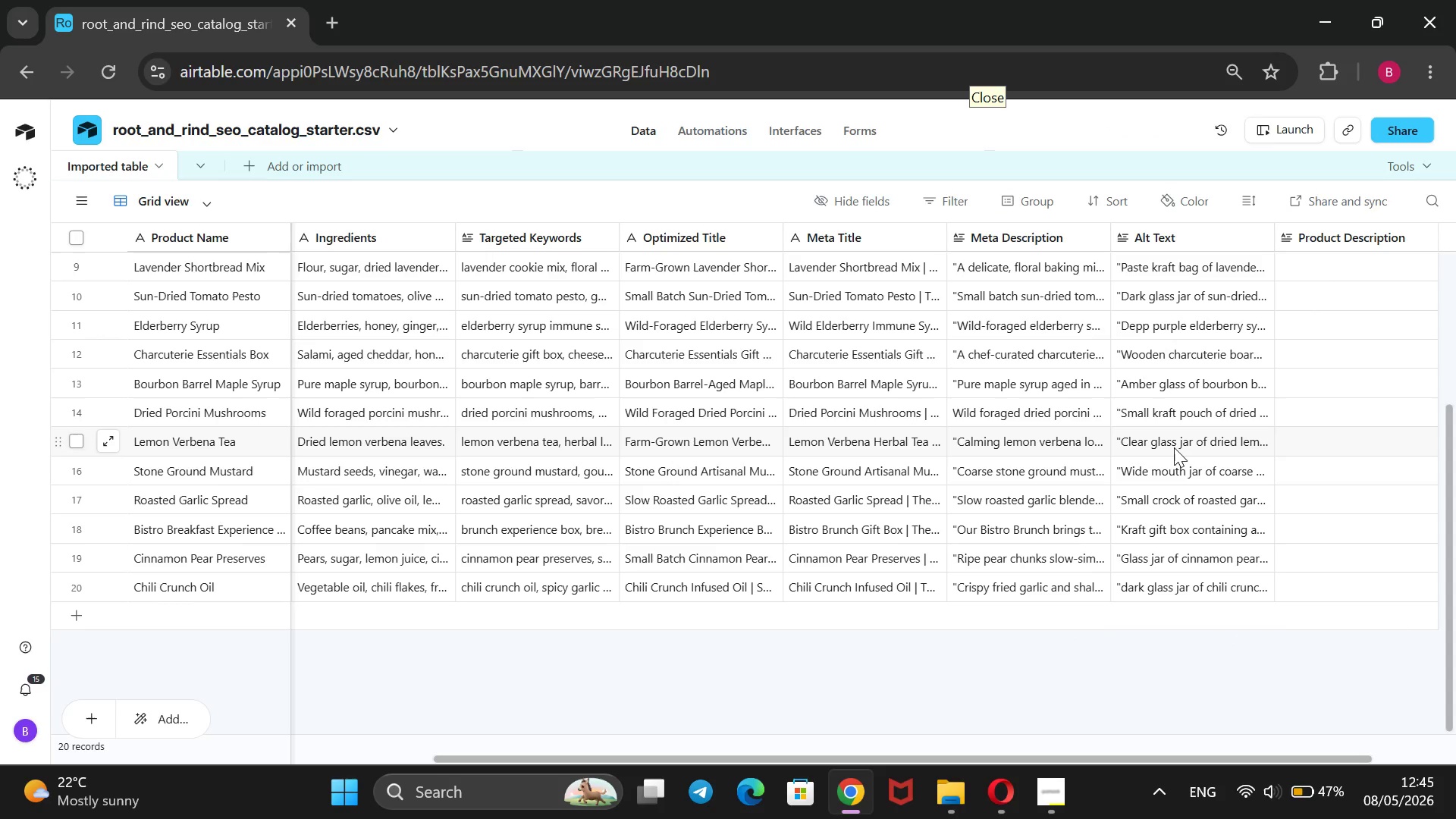 
wait(8.2)
 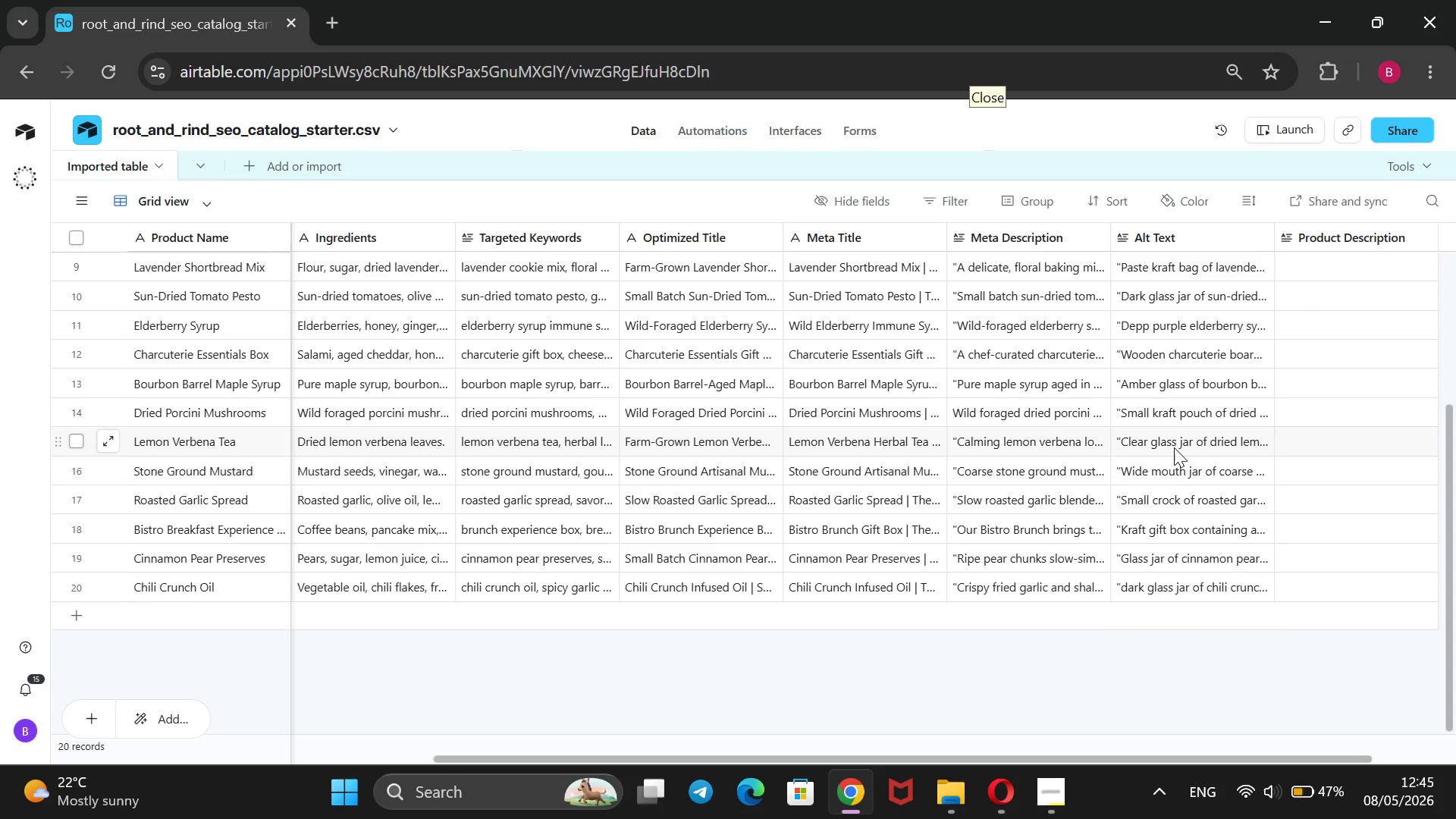 
scroll: coordinate [1301, 374], scroll_direction: up, amount: 3.0
 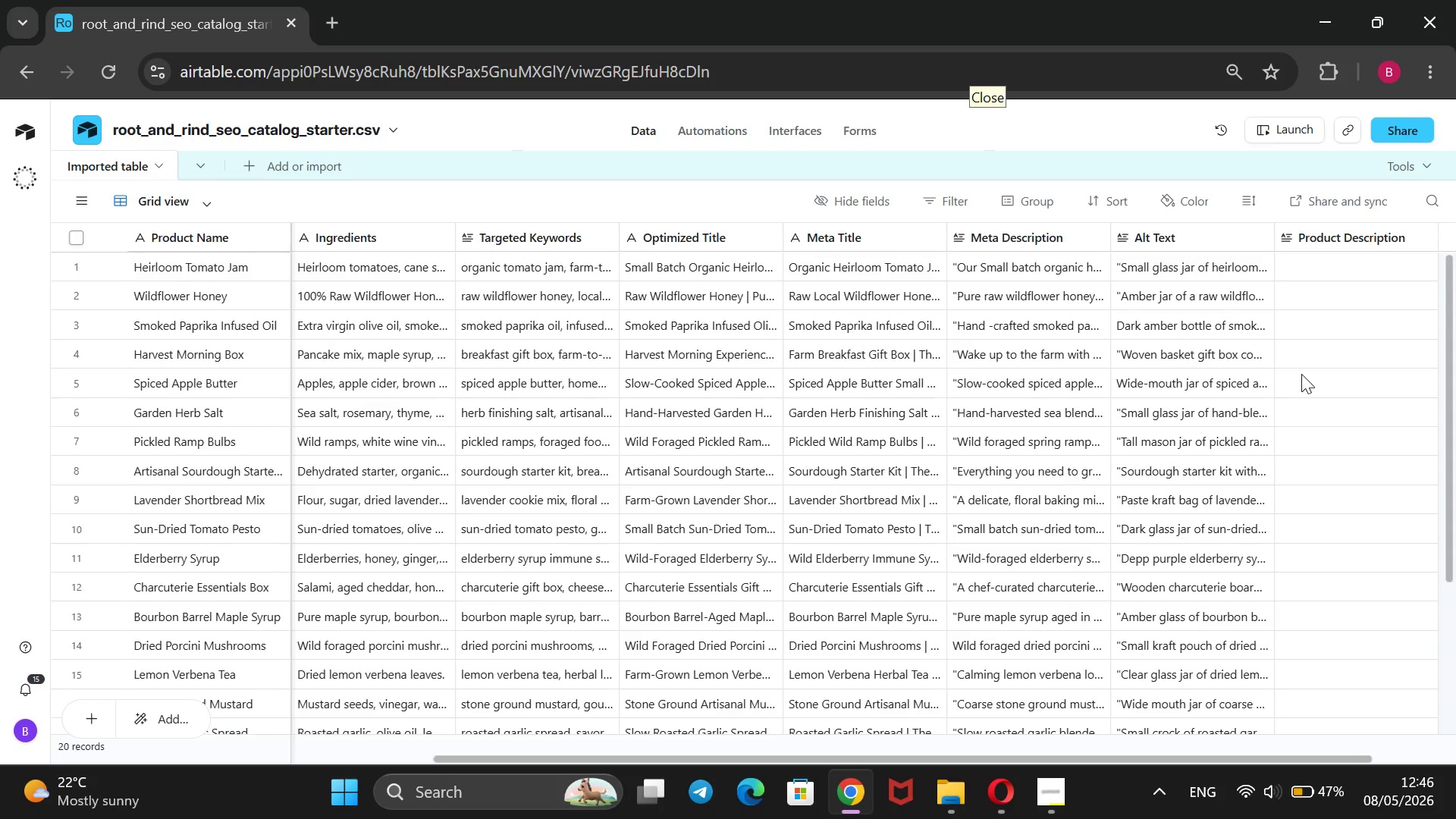 
scroll: coordinate [1301, 374], scroll_direction: down, amount: 6.0
 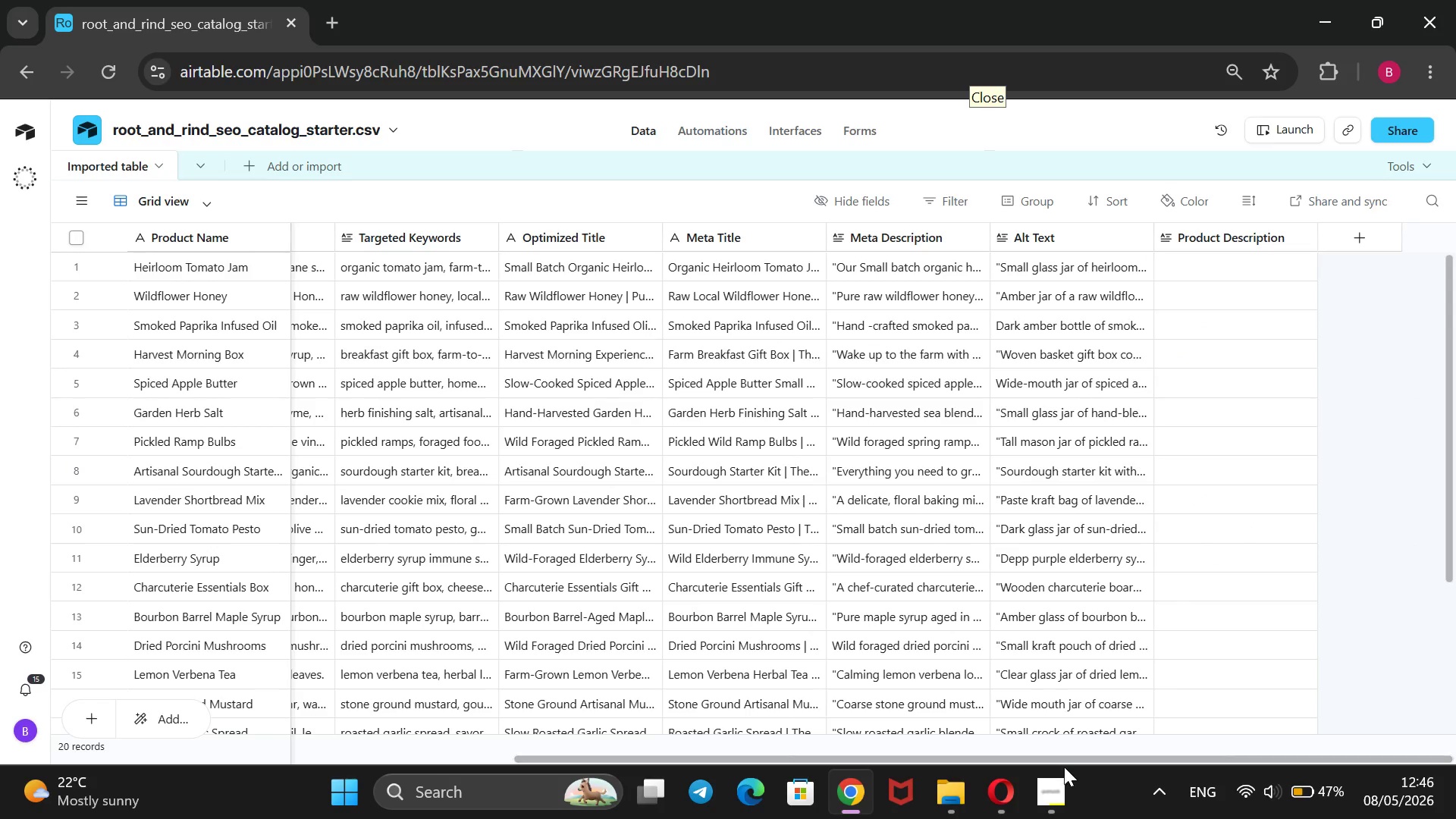 
left_click([1058, 780])
 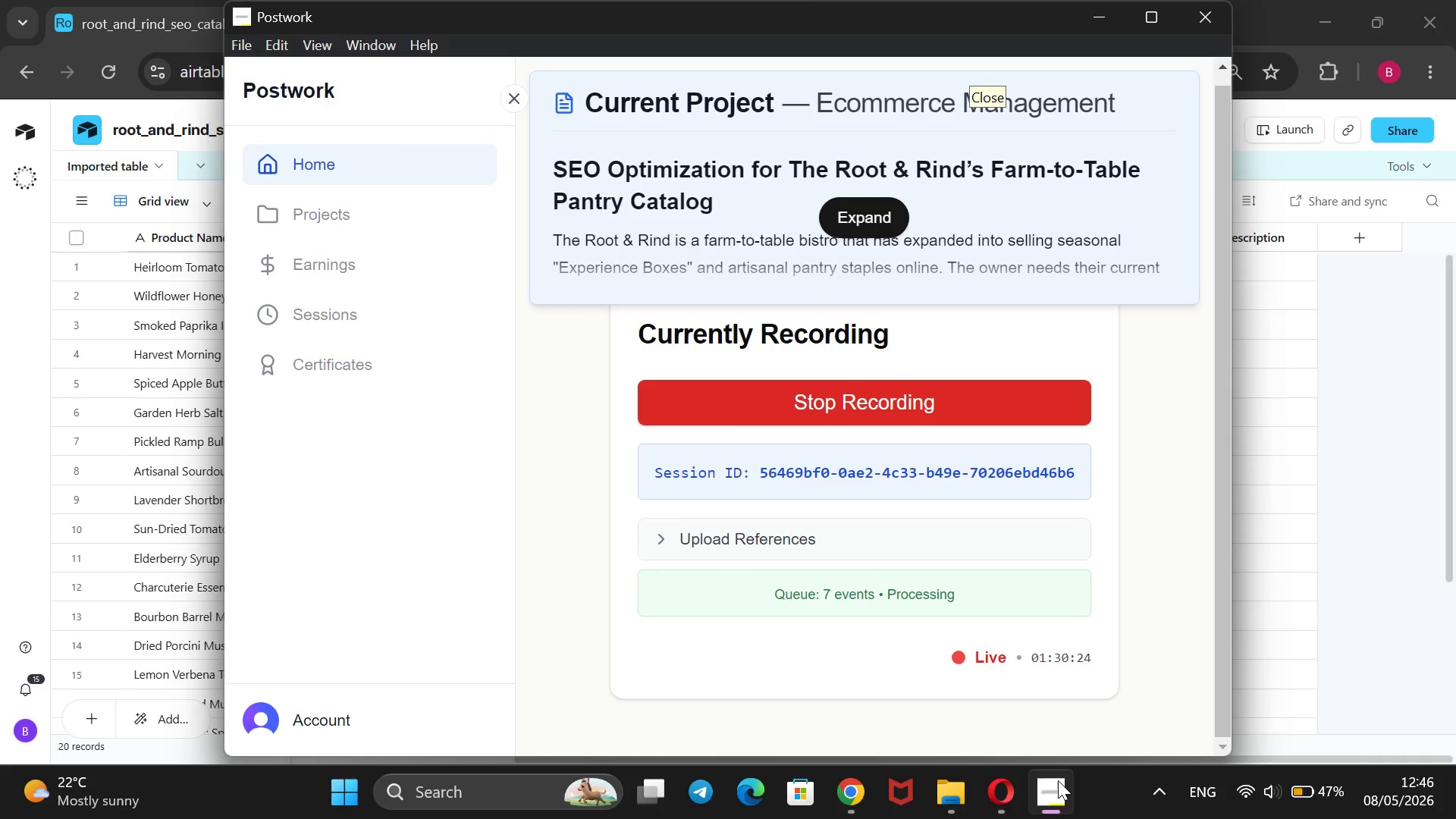 
left_click([1058, 780])
 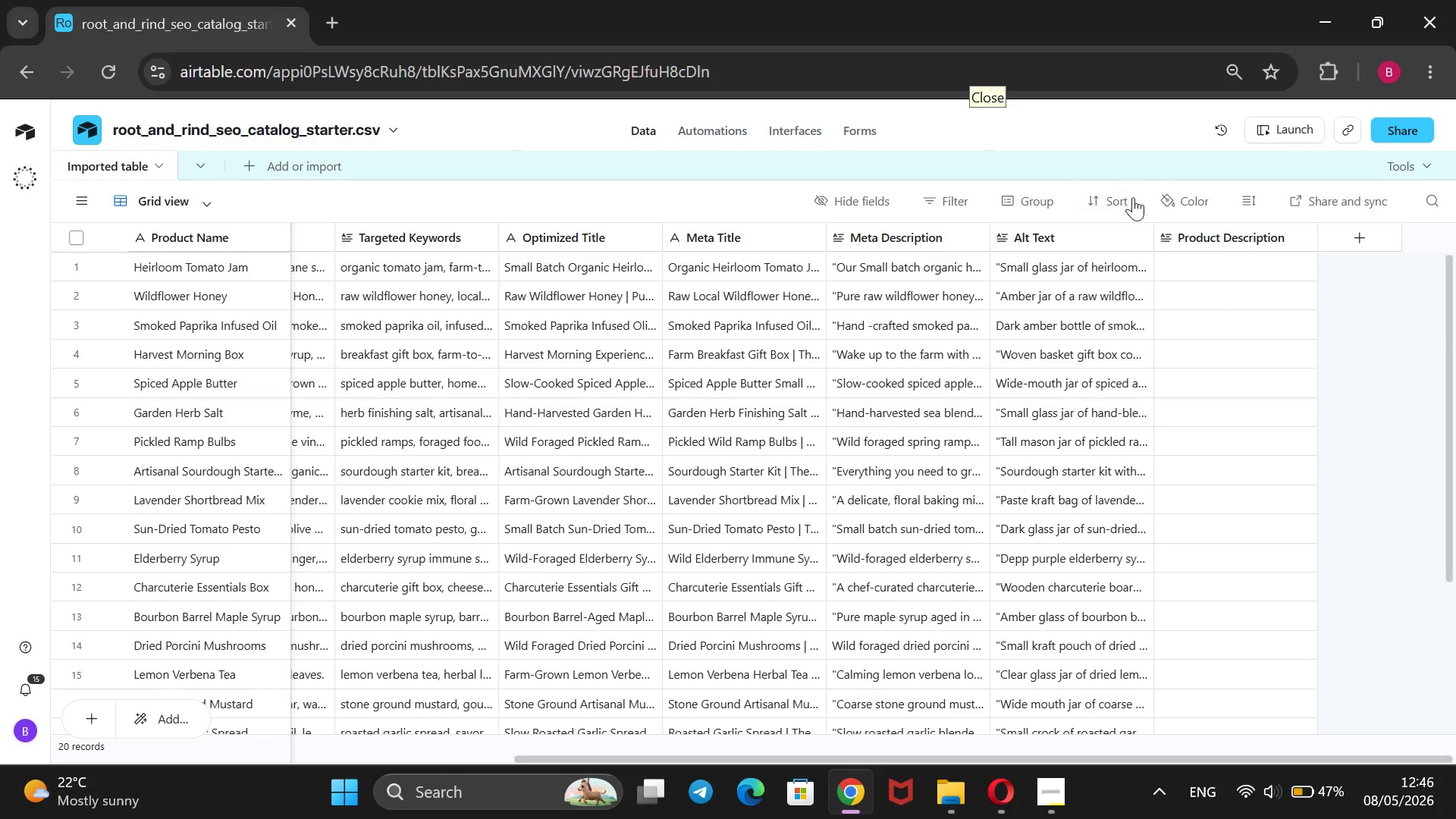 
left_click([1235, 258])
 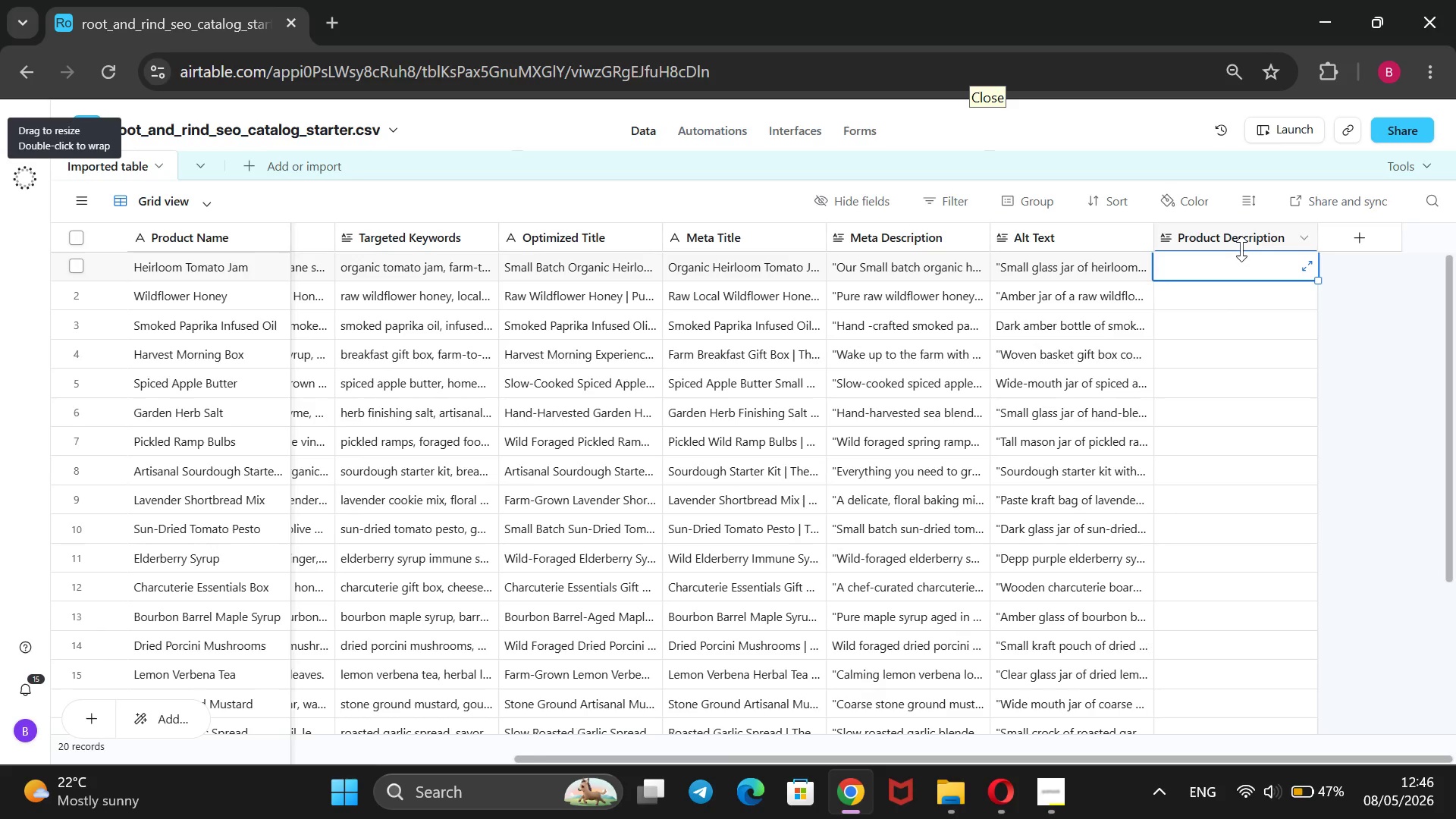 
wait(9.2)
 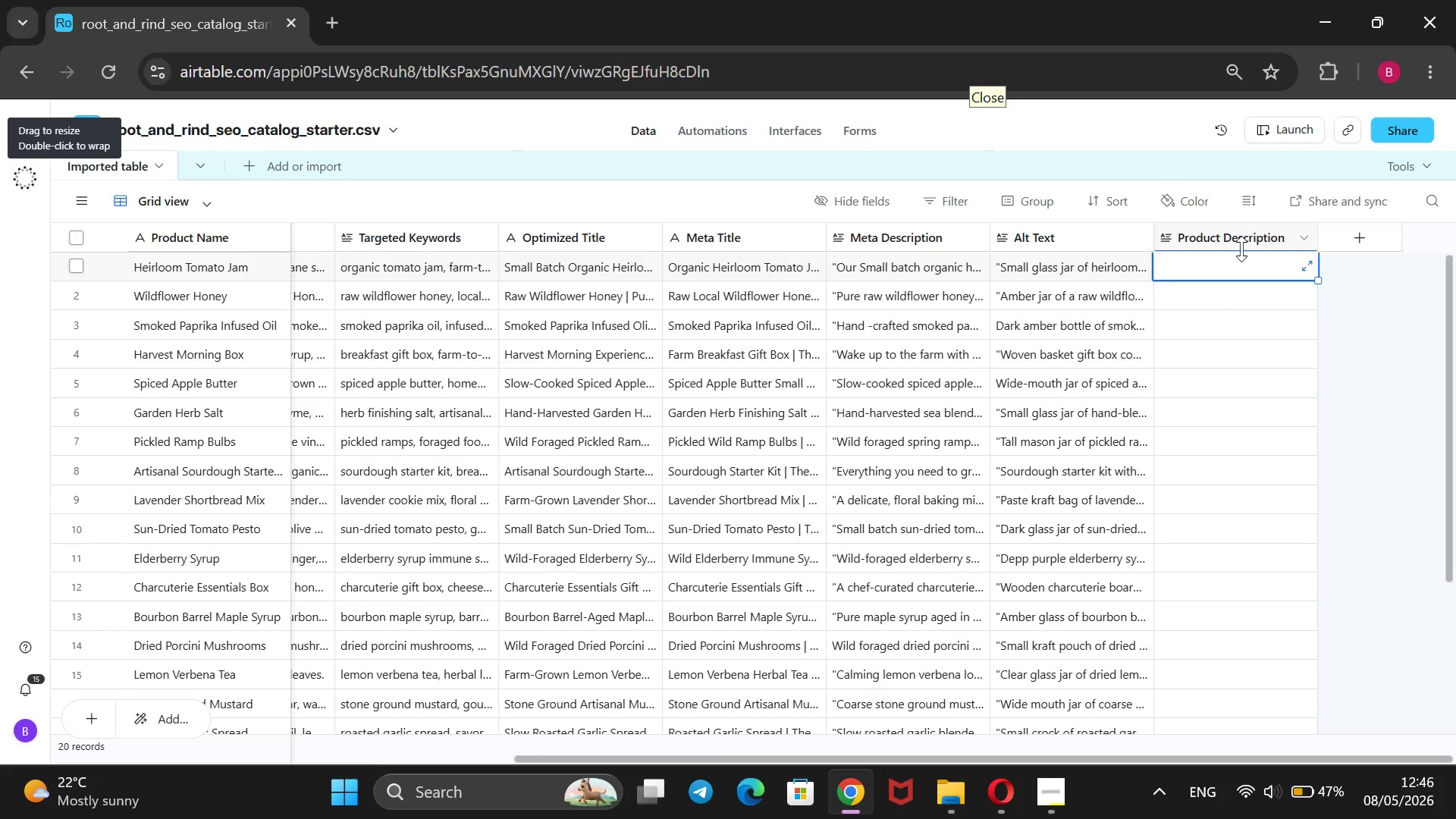 
mouse_move([575, 250])
 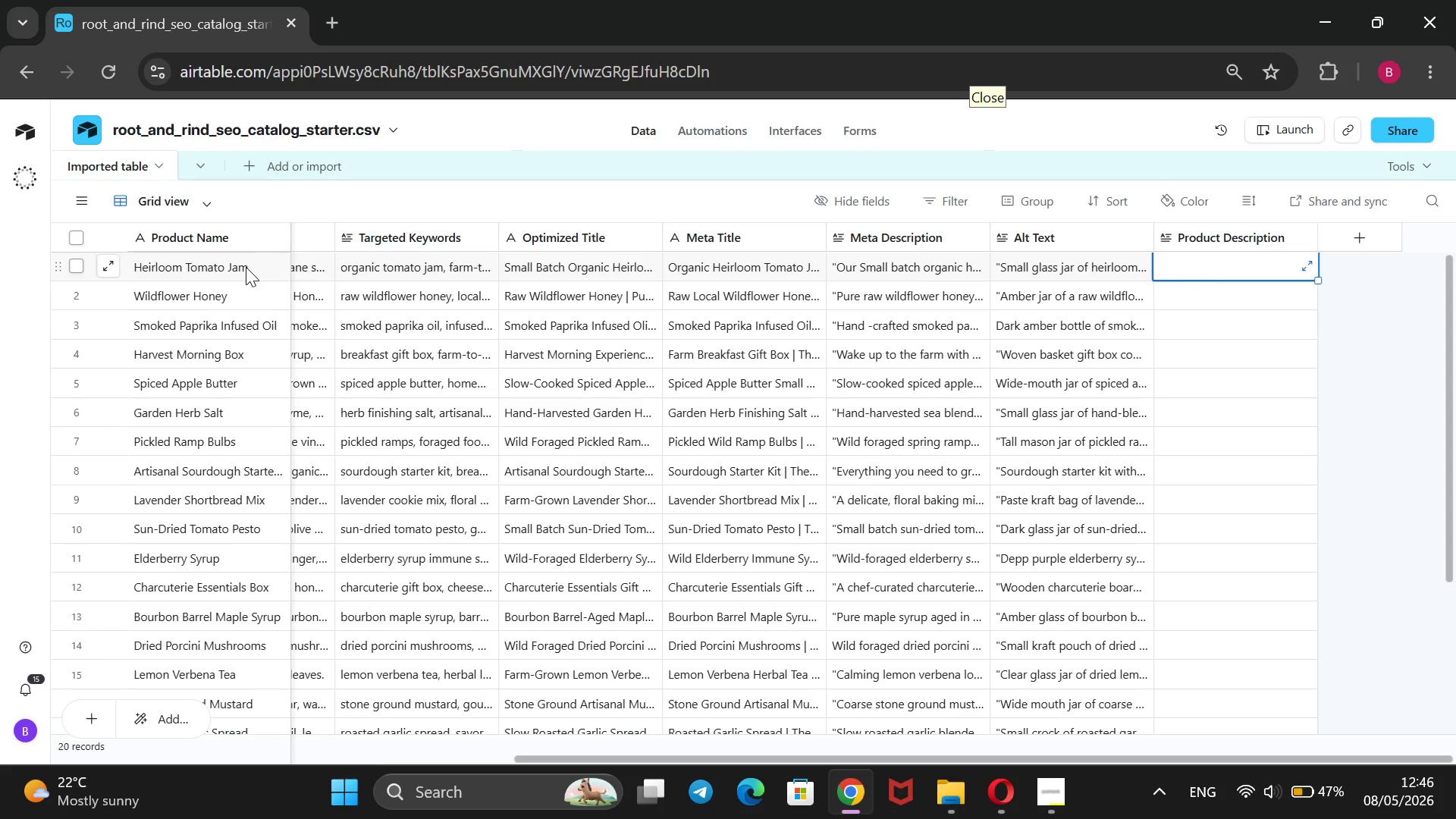 
left_click([246, 267])
 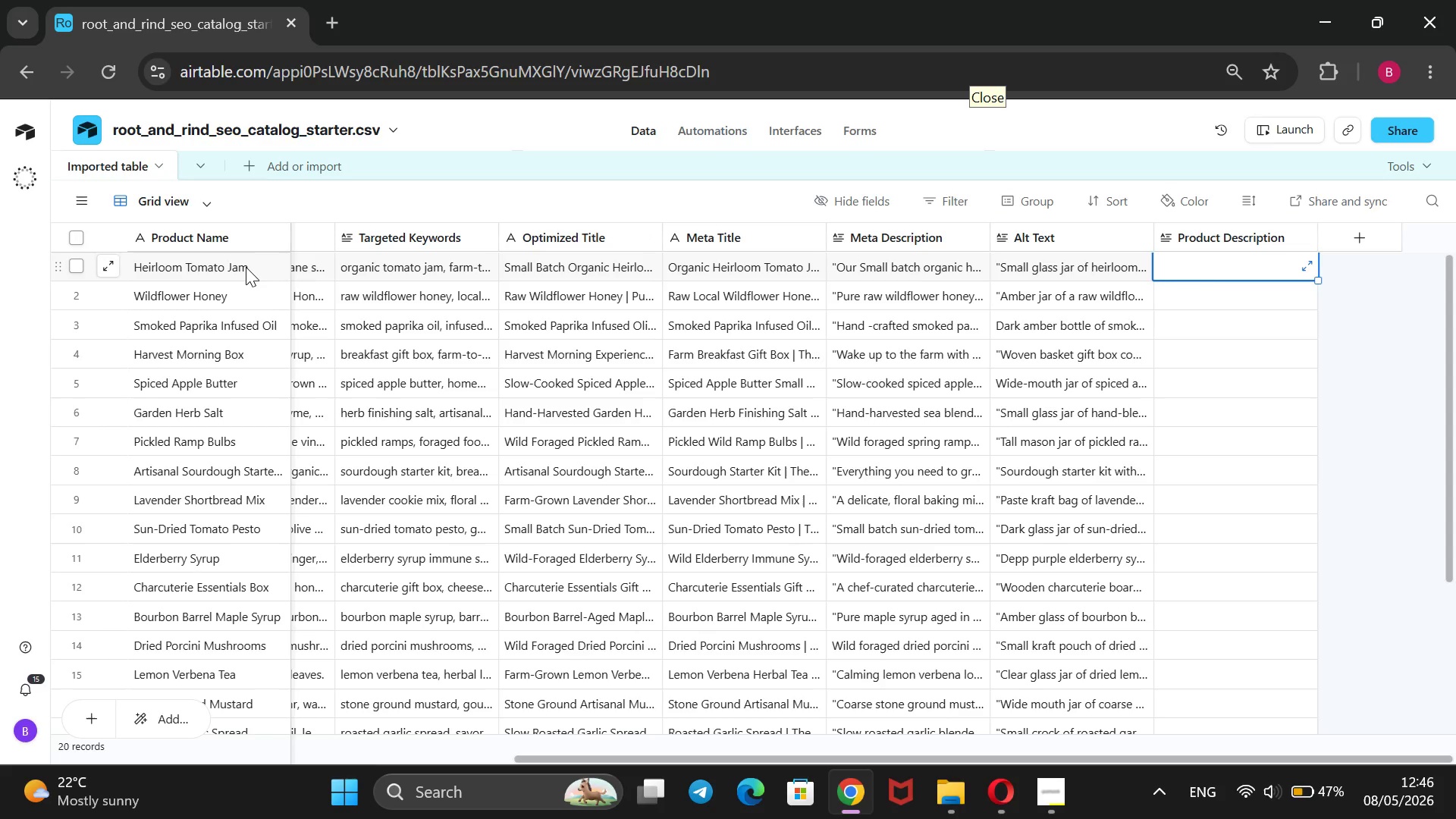 
double_click([246, 267])
 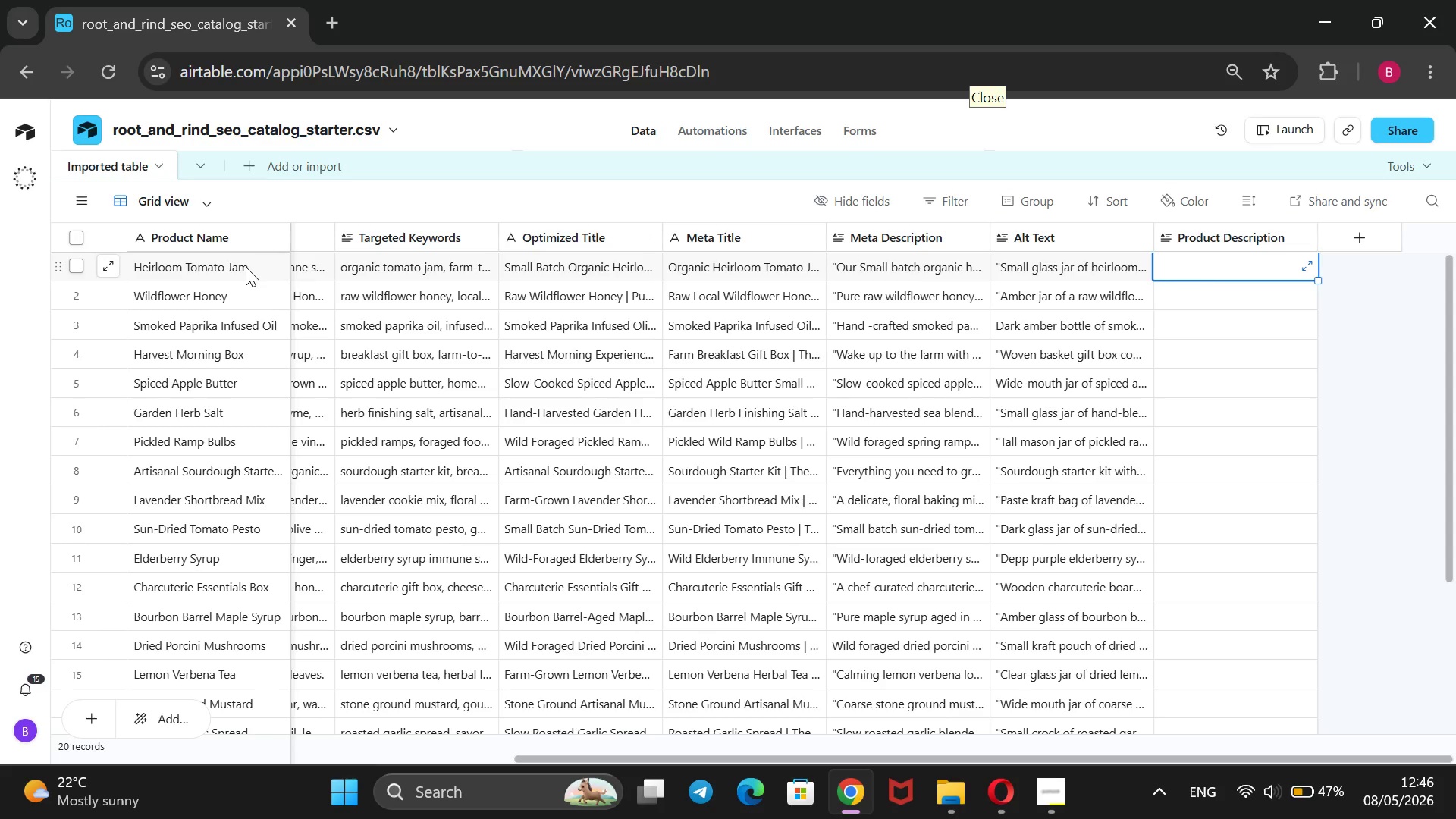 
triple_click([246, 267])
 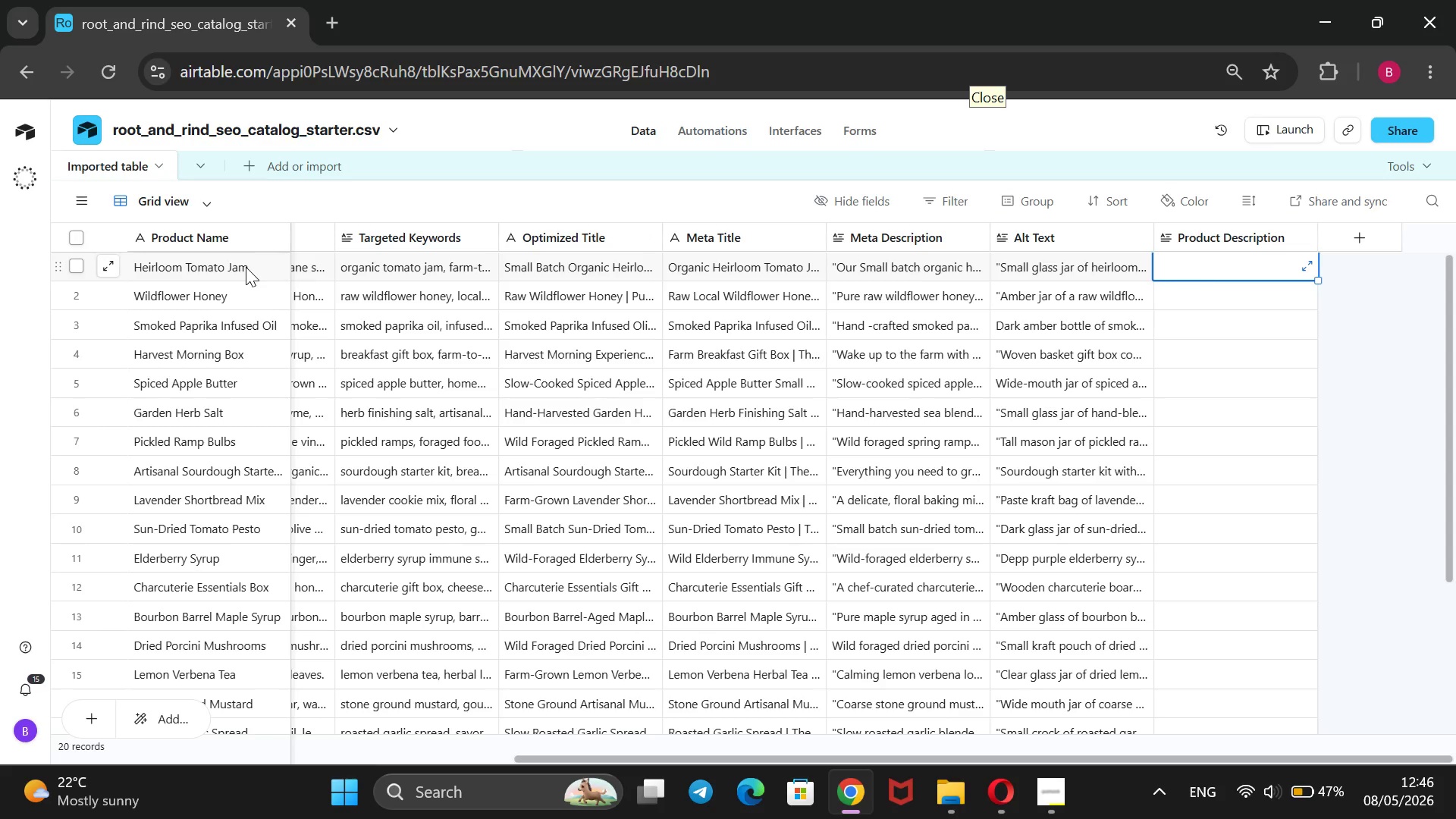 
triple_click([246, 267])
 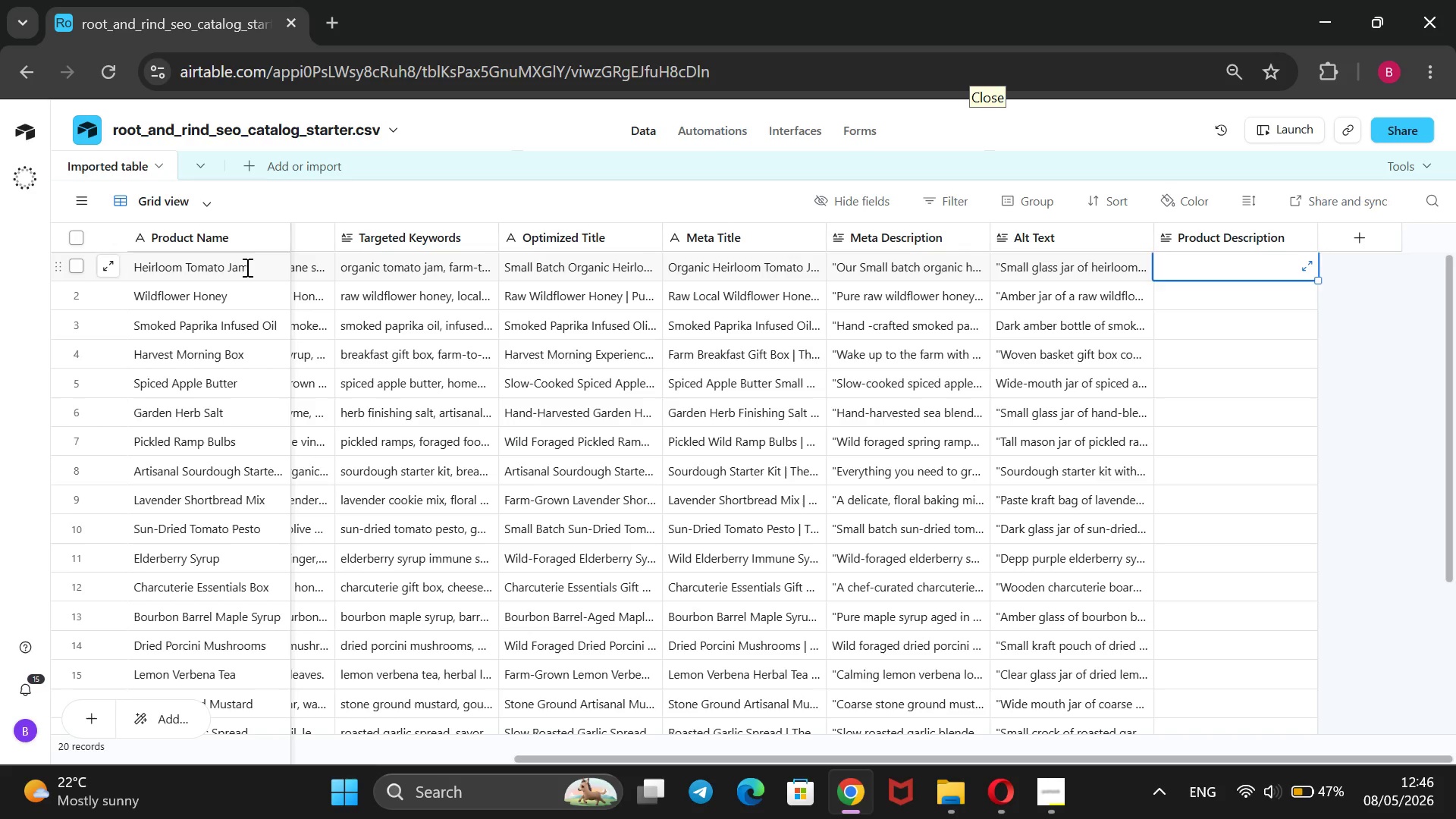 
triple_click([246, 267])
 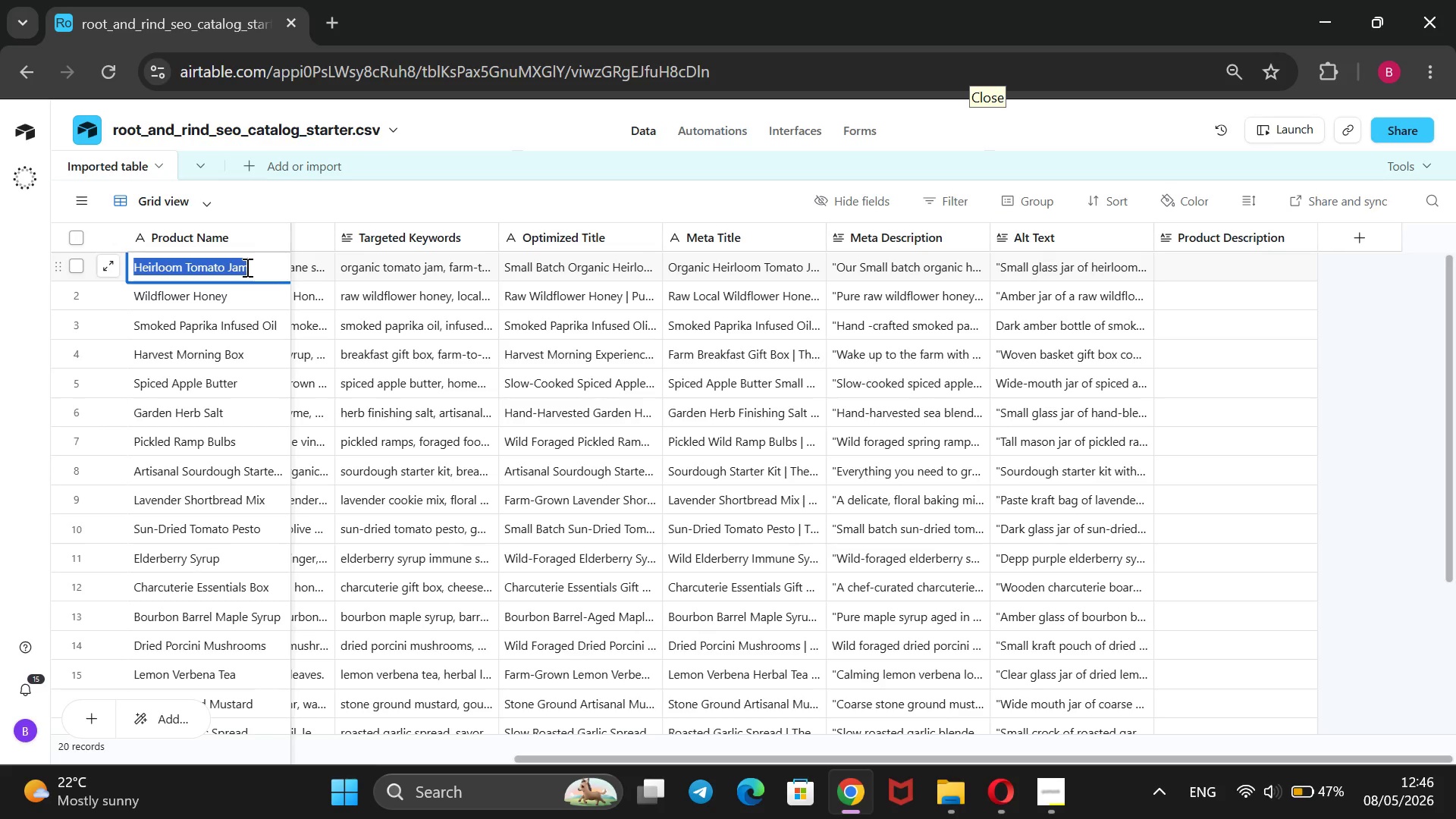 
key(Control+C)
 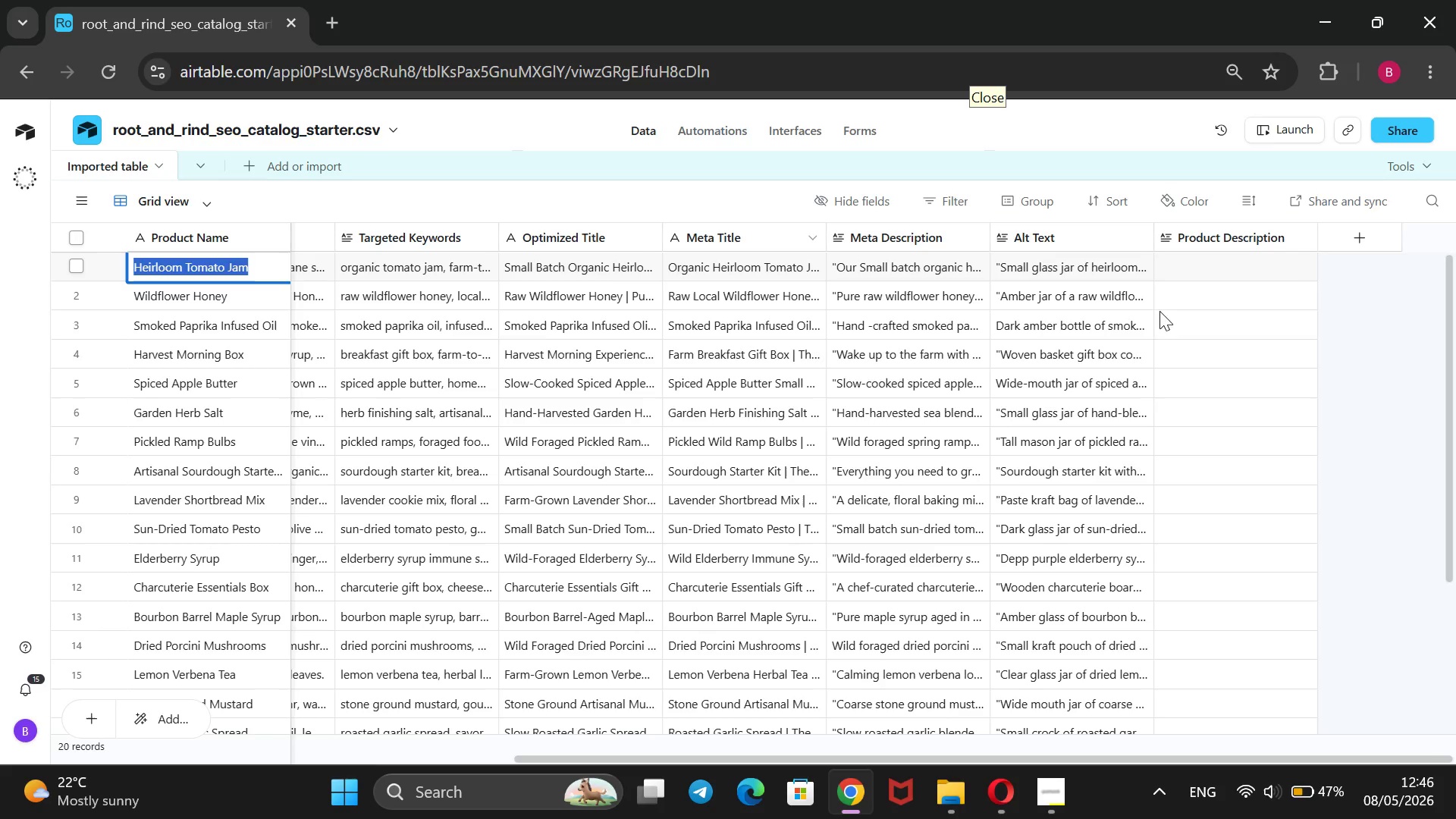 
double_click([1208, 265])
 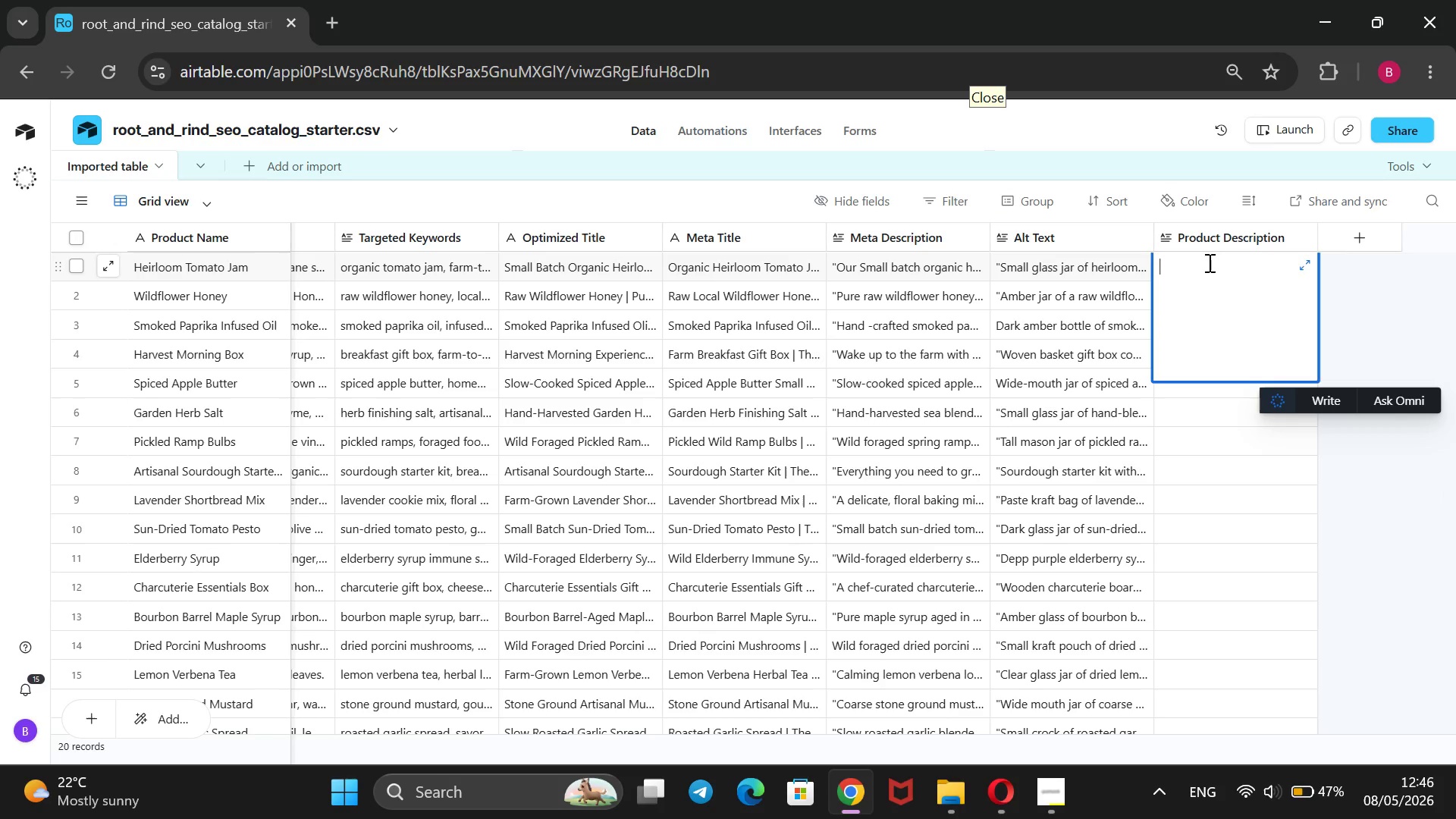 
key(Control+V)
 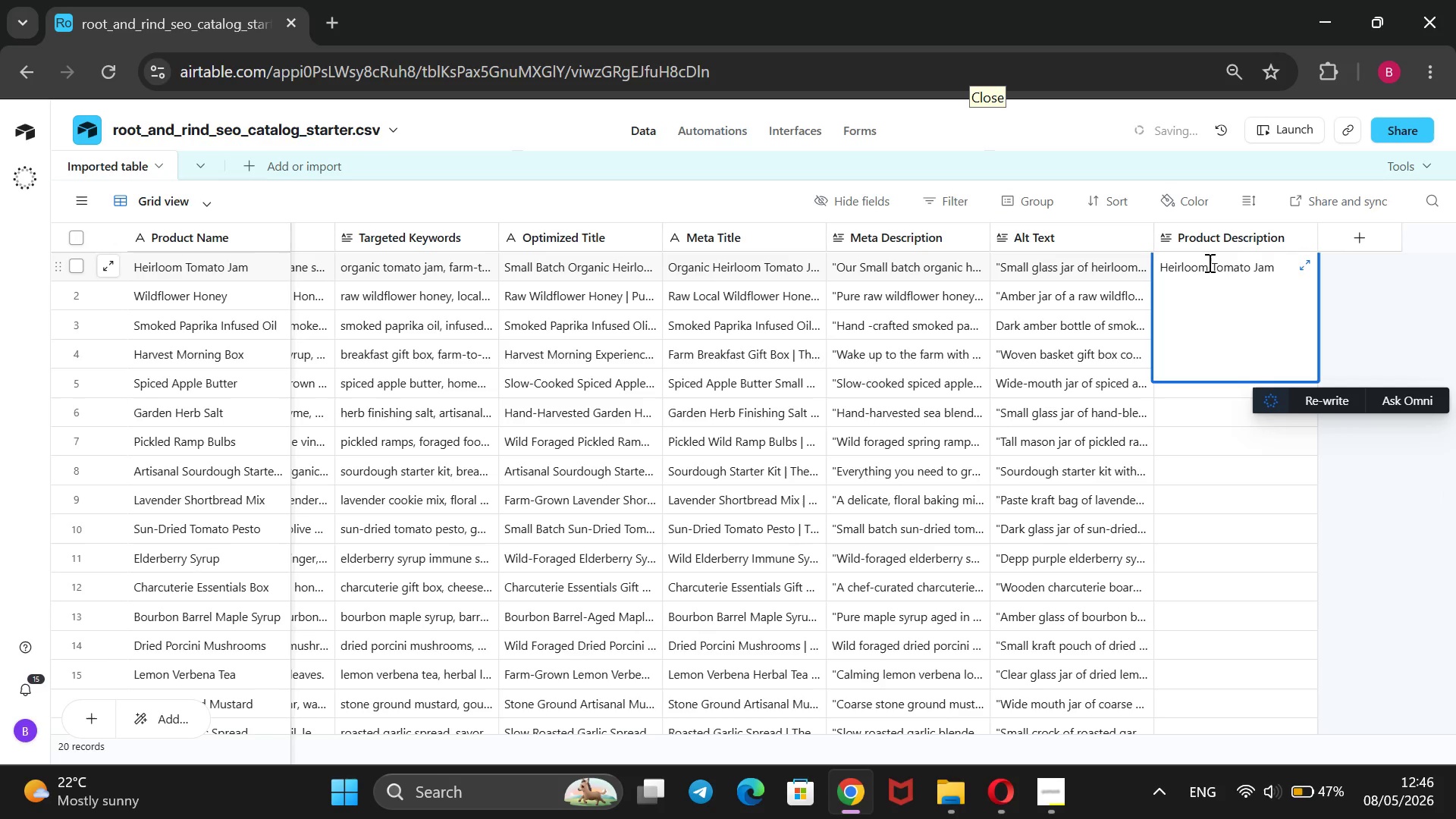 
type( some holds )
 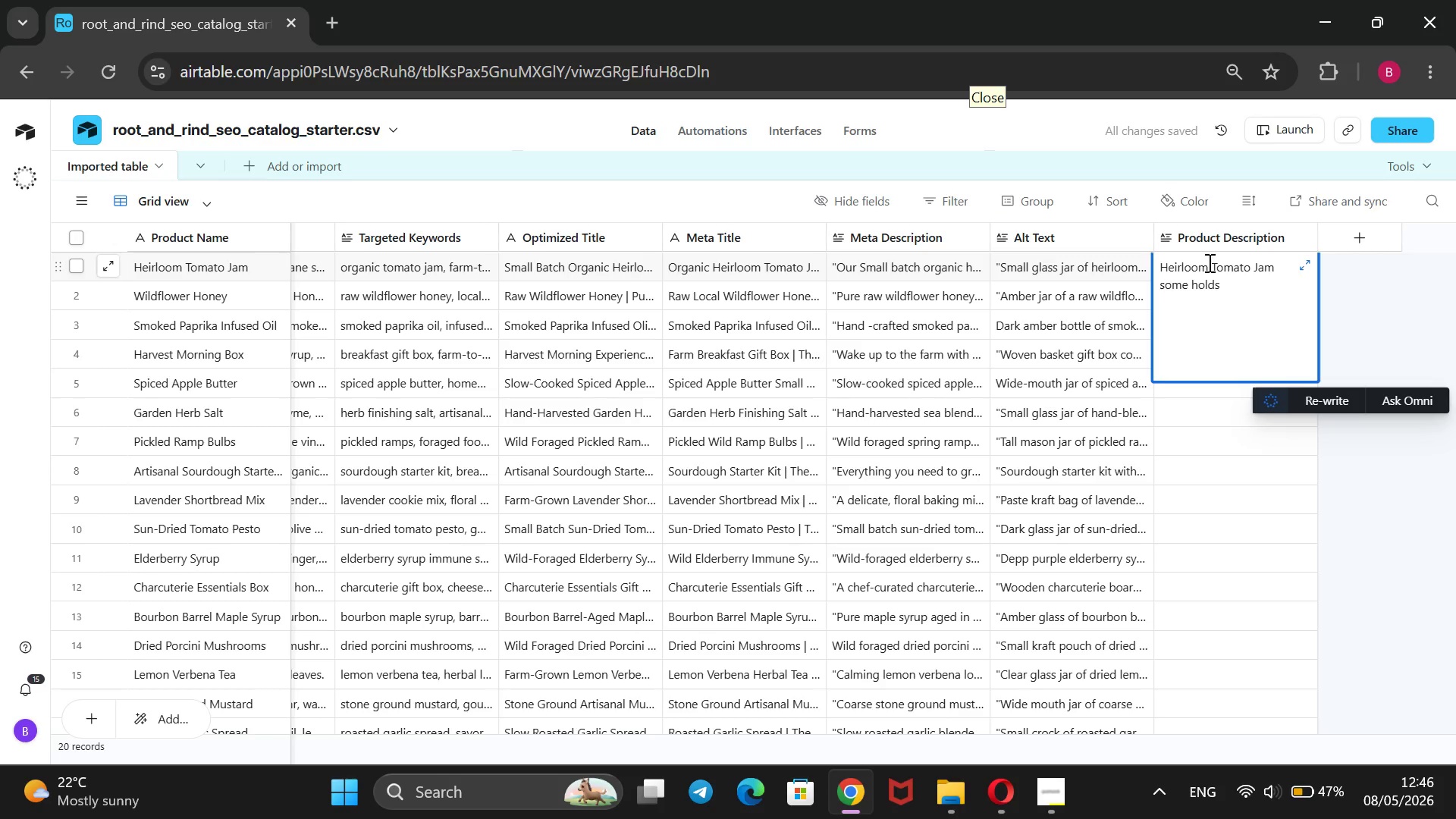 
hold_key(key=Backspace, duration=0.61)
 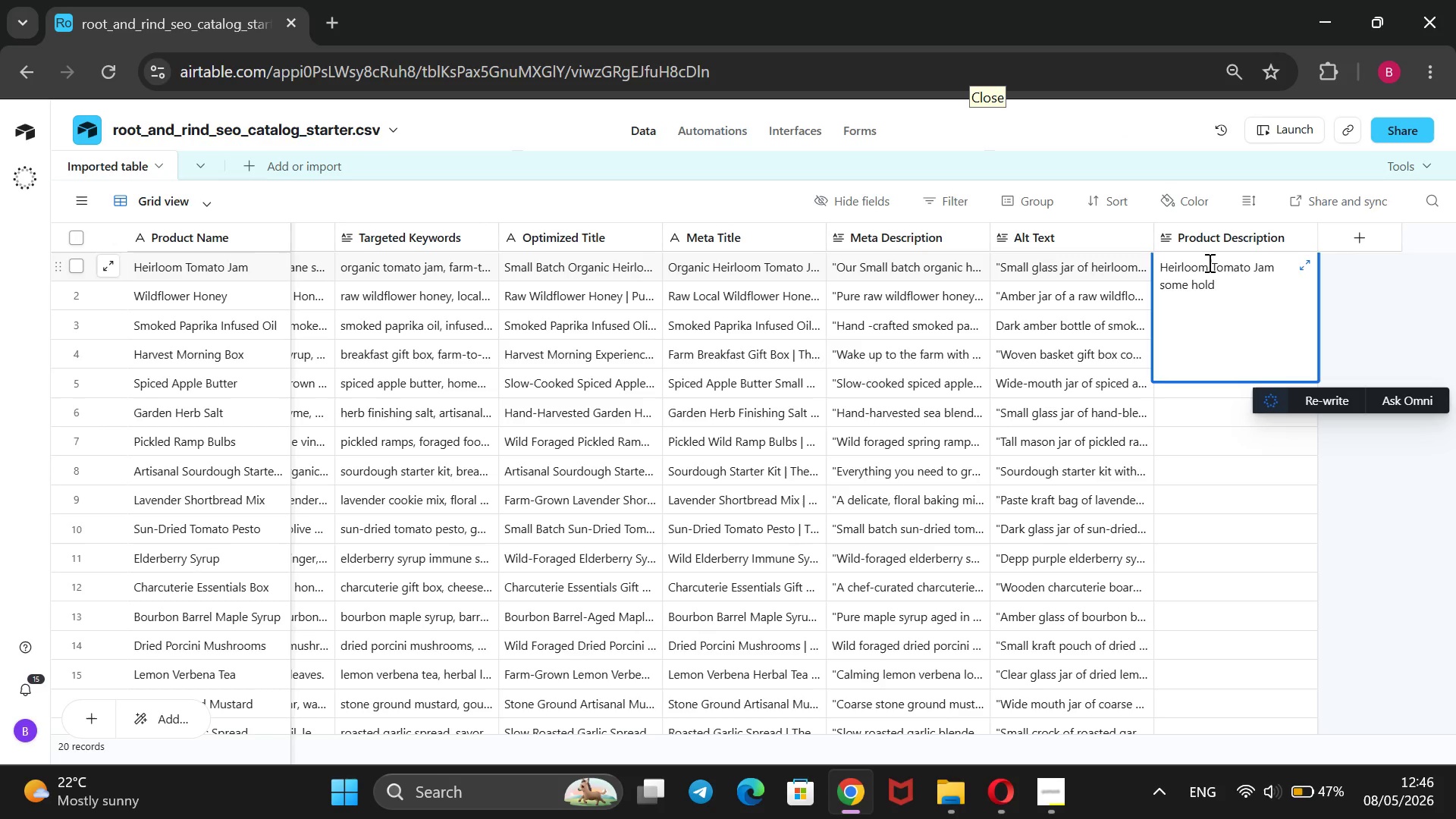 
key(Backspace)
key(Backspace)
key(Backspace)
key(Backspace)
key(Backspace)
type(h)
key(Backspace)
type(jars hold summer all year long. Our o)
key(Backspace)
type(Organic tomato jam with sun-ripened)
 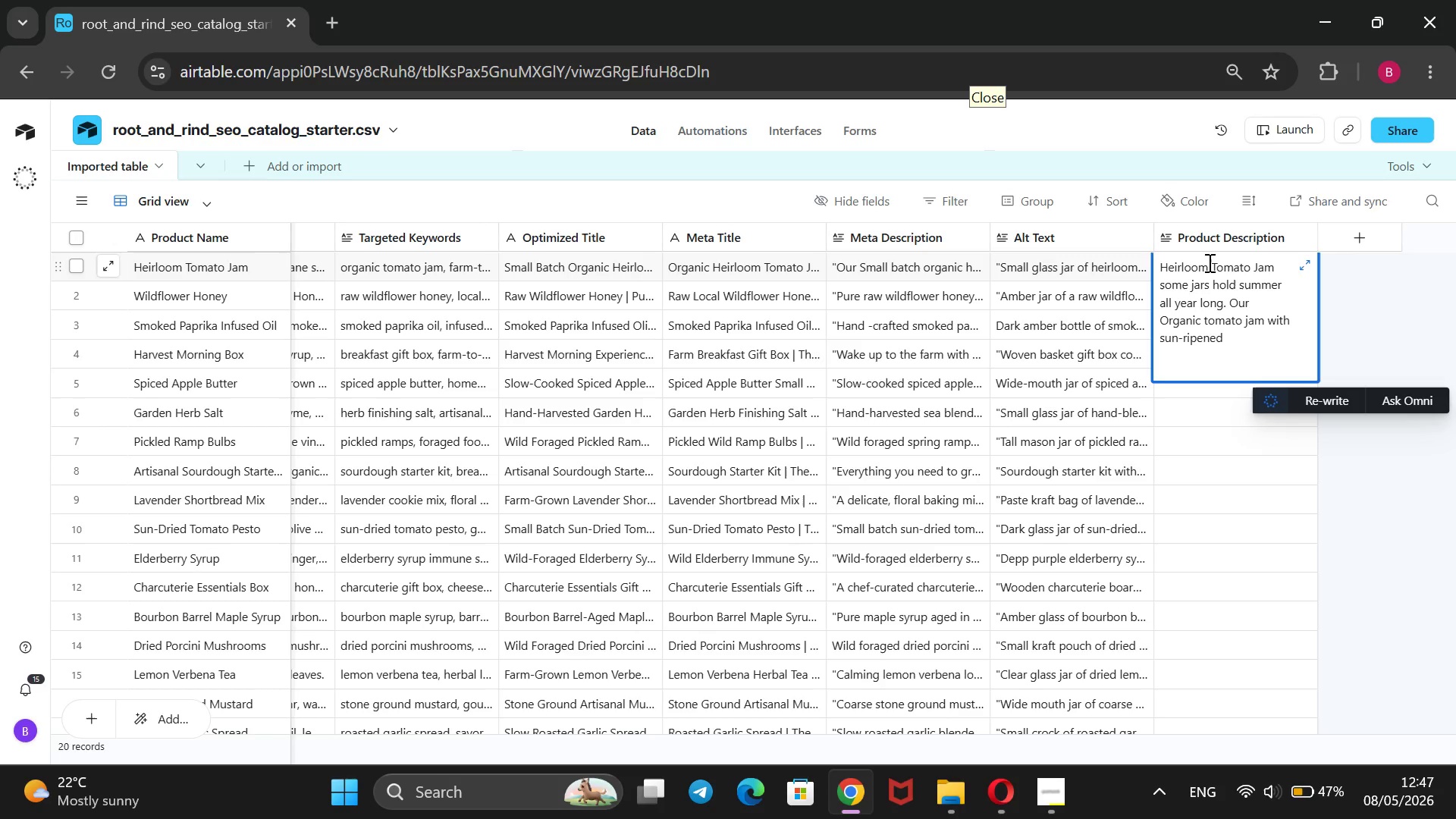 
type( heirloom om)
key(Backspace)
key(Backspace)
type(tomatoes hand-picc)
key(Backspace)
type(ked from the Roor)
key(Backspace)
type( & Rinf)
key(Backspace)
type(d kitched)
key(Backspace)
type(n garden, the slow cooked in small)
 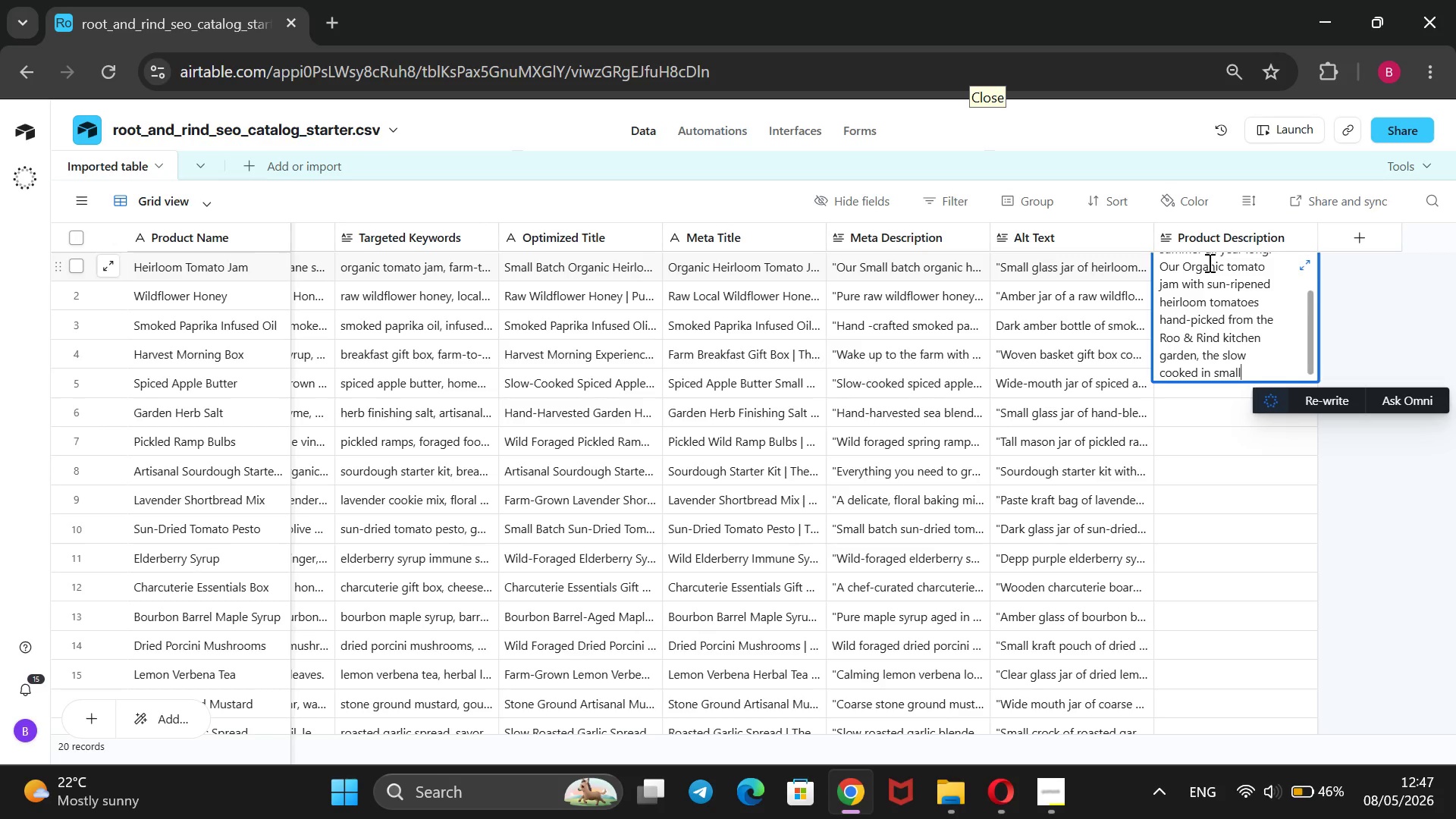 
type( batched with cane sugar, a )
 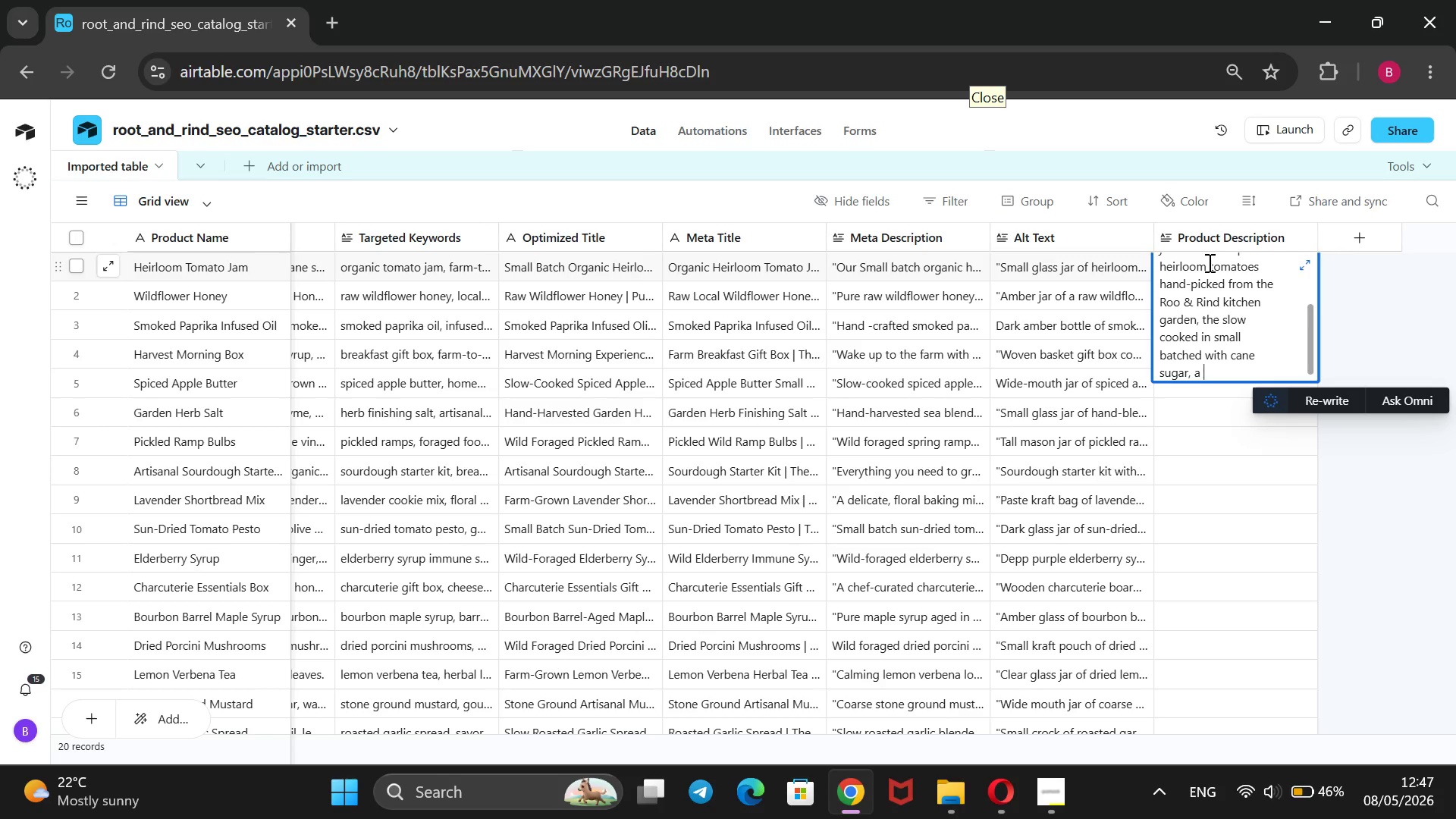 
type(squeeze of fresh lemon, n)
key(Backspace)
type(and a pinch of sea salt unitl )
key(Backspace)
key(Backspace)
key(Backspace)
key(Backspace)
type(til the color deepens and the kitchedn )
key(Backspace)
key(Backspace)
key(Backspace)
type(n fills )
 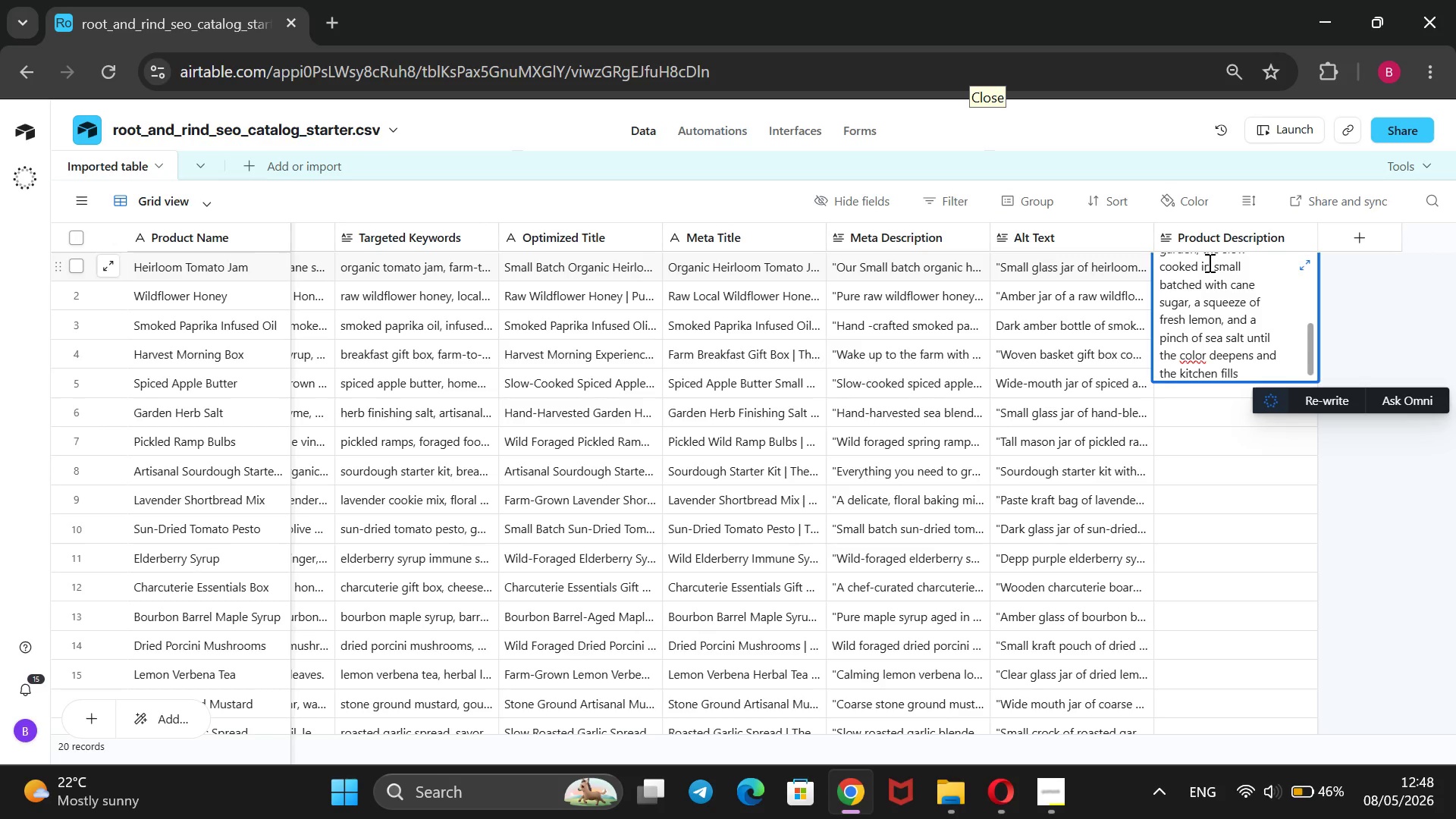 
type(with something wonderfil)
key(Backspace)
type(ul)
key(Backspace)
key(Backspace)
key(Backspace)
type(ul.@)
 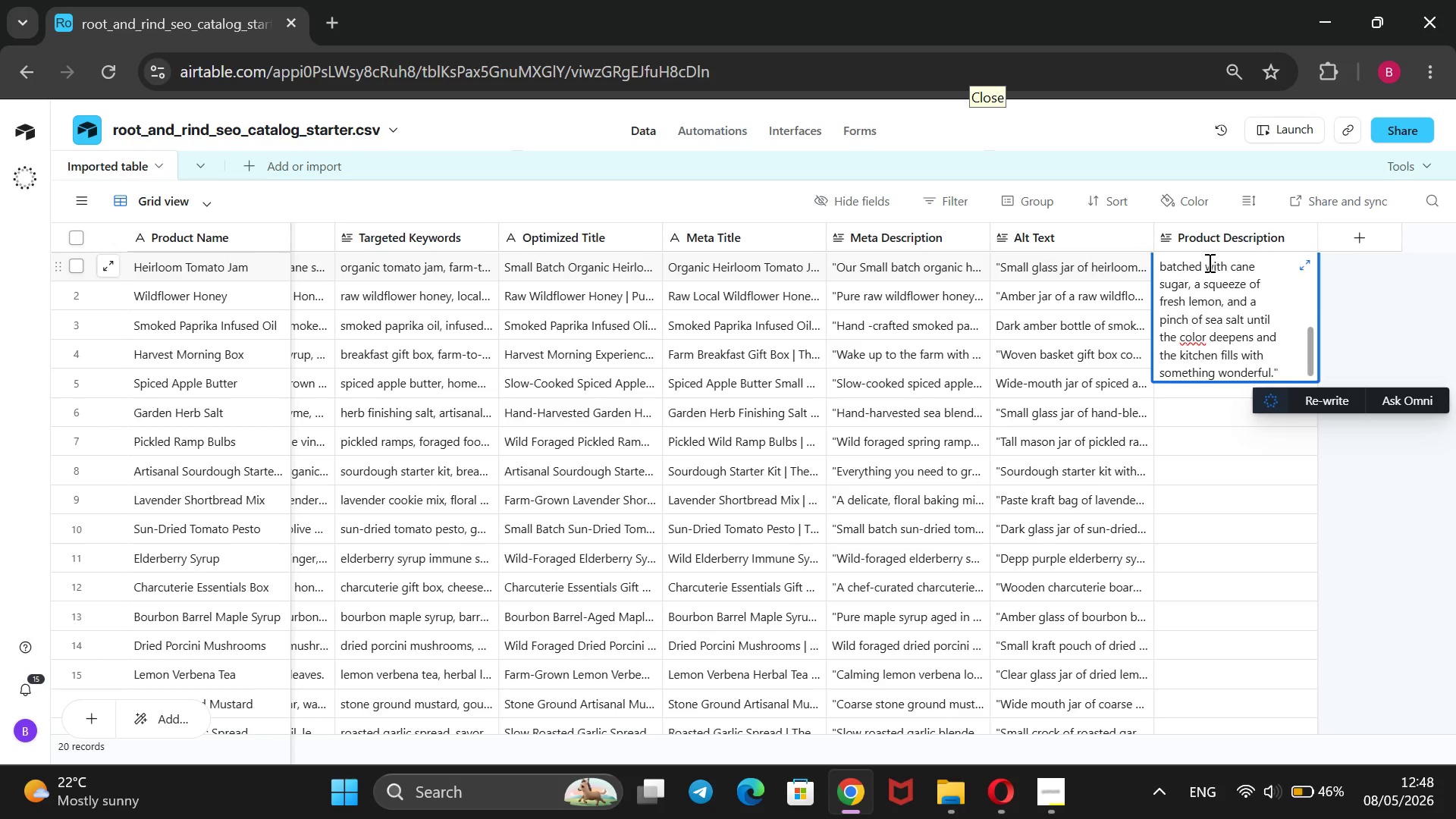 
hold_key(key=ArrowUp, duration=1.5)
 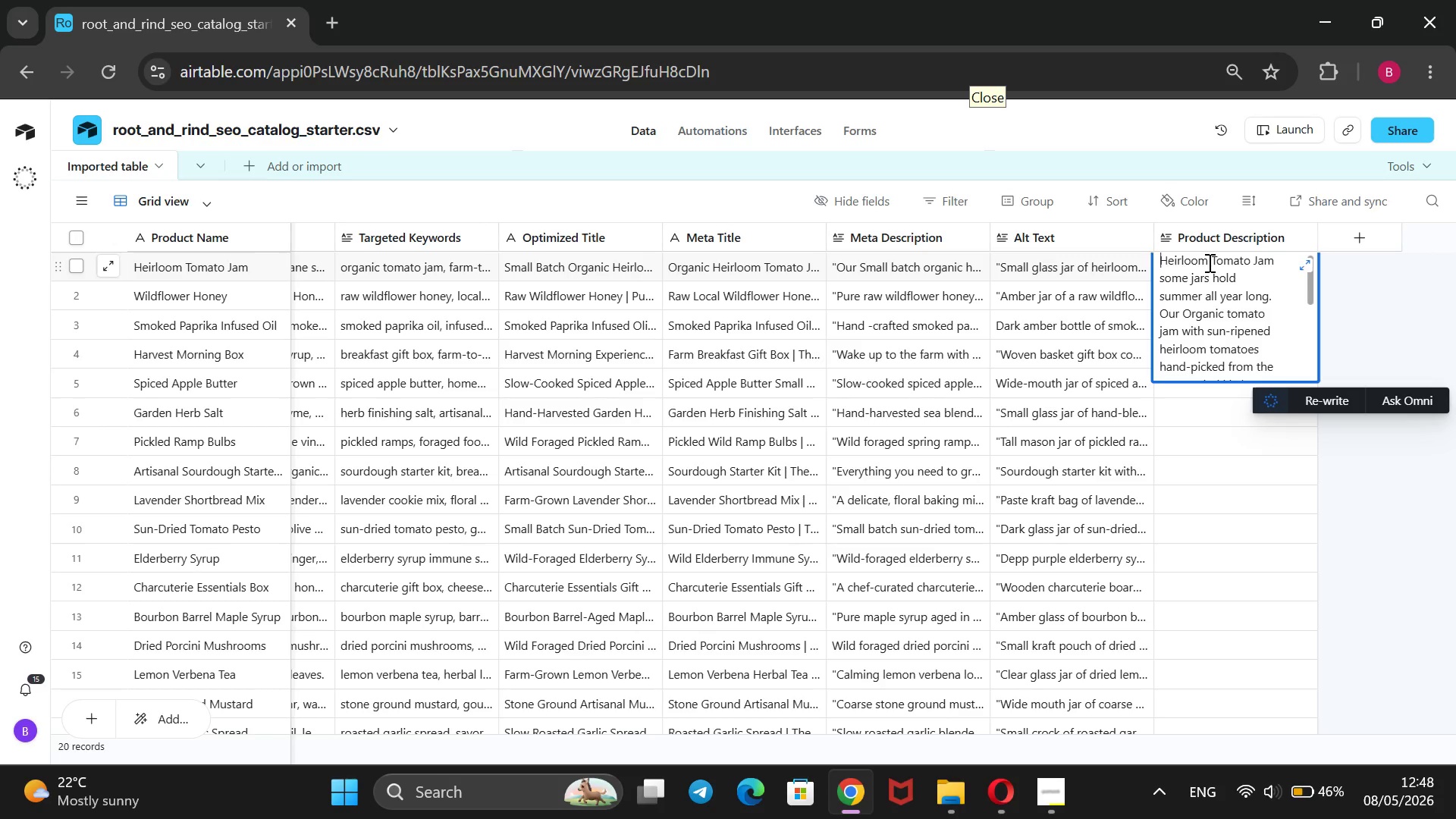 
key(ArrowUp)
 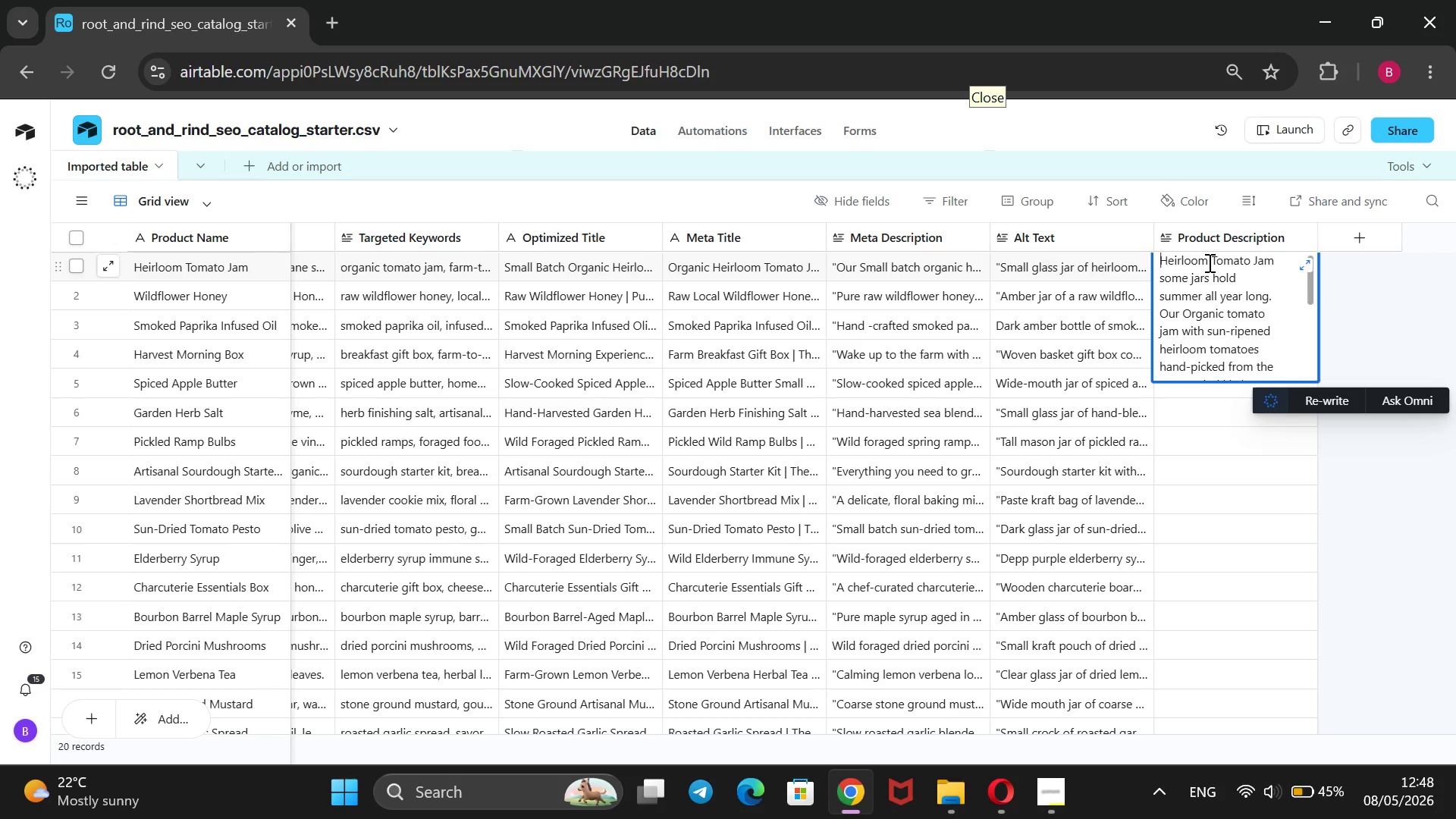 
key(ArrowUp)
 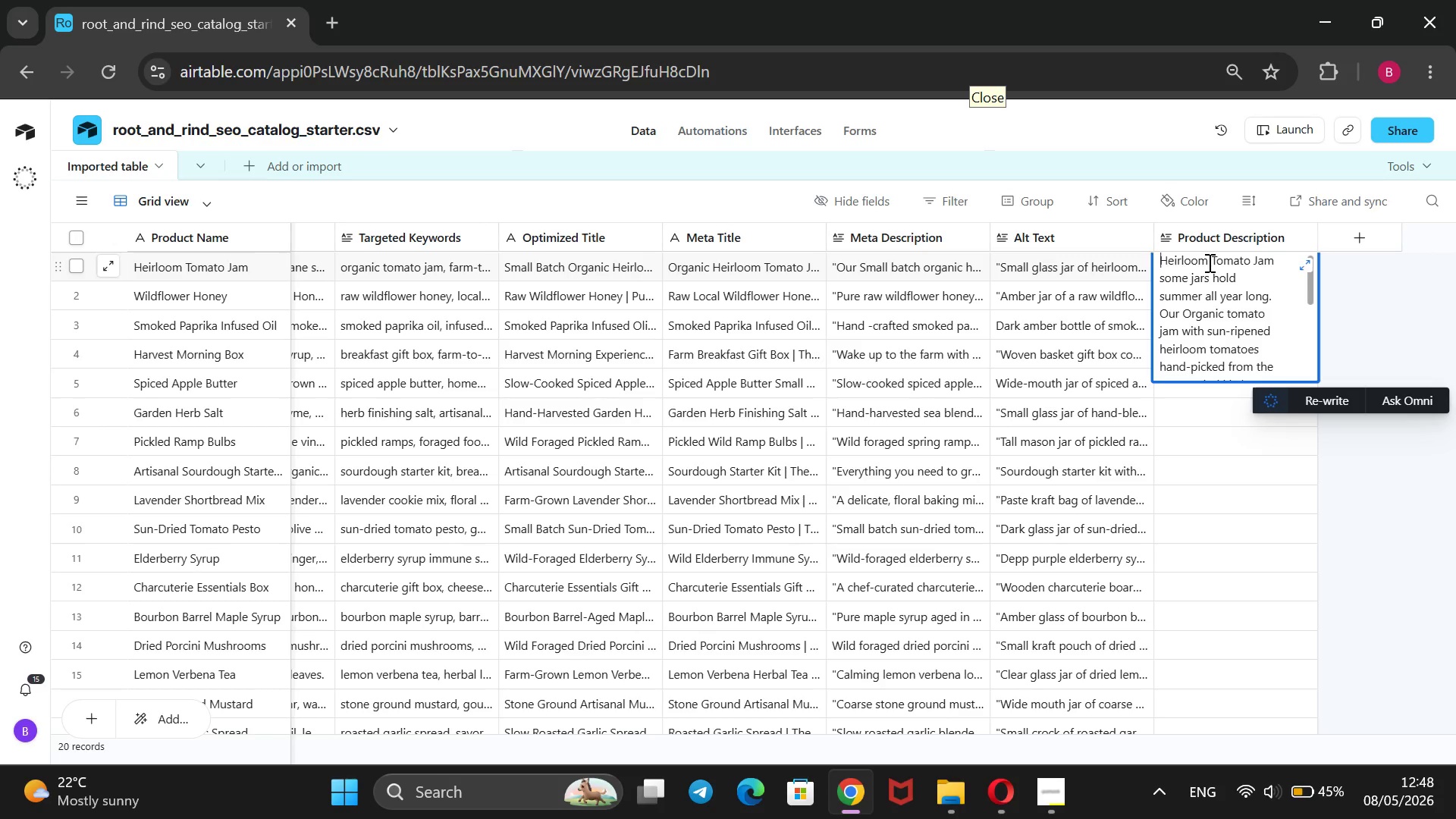 
key(ArrowUp)
 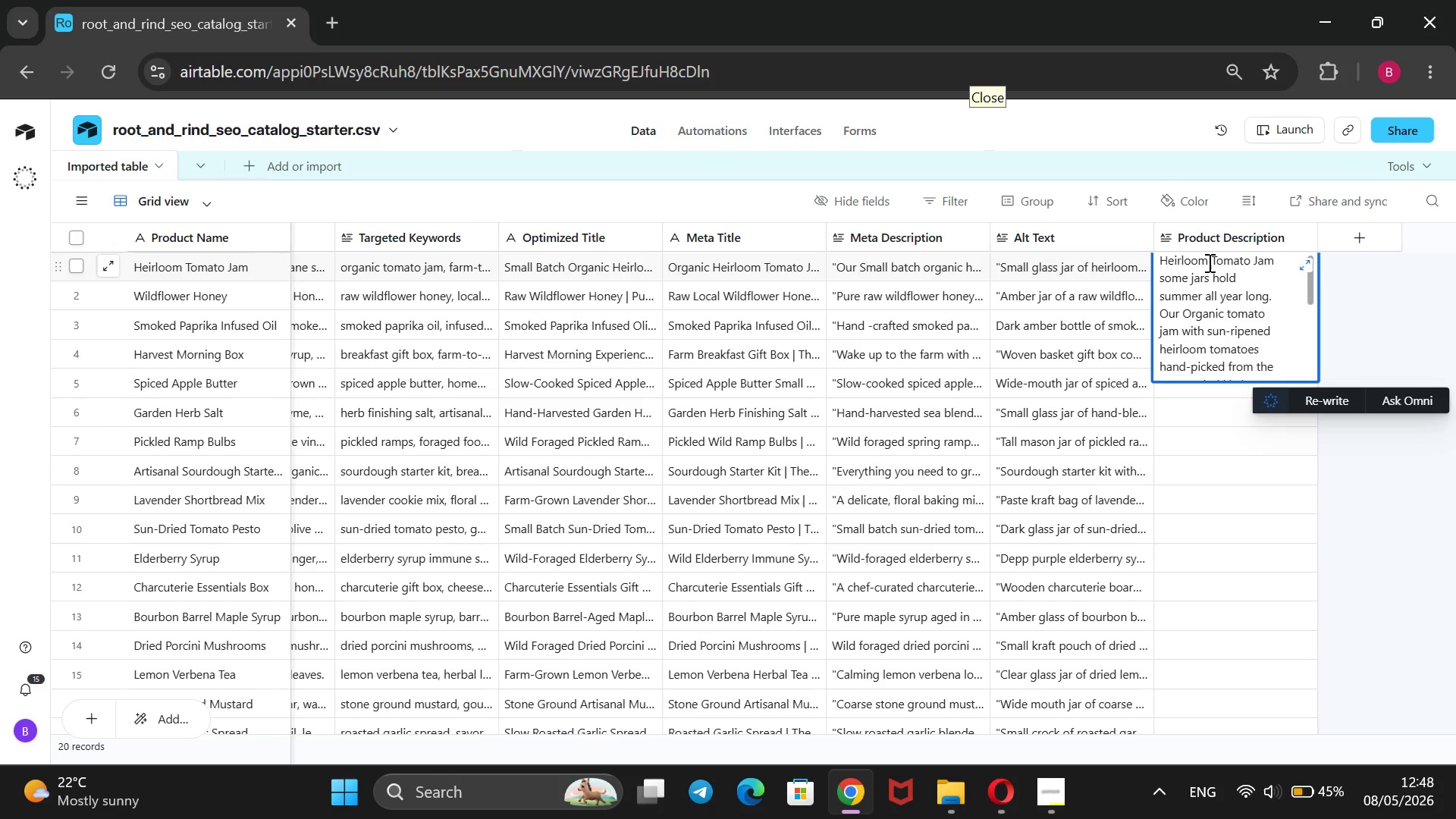 
key(ArrowUp)
 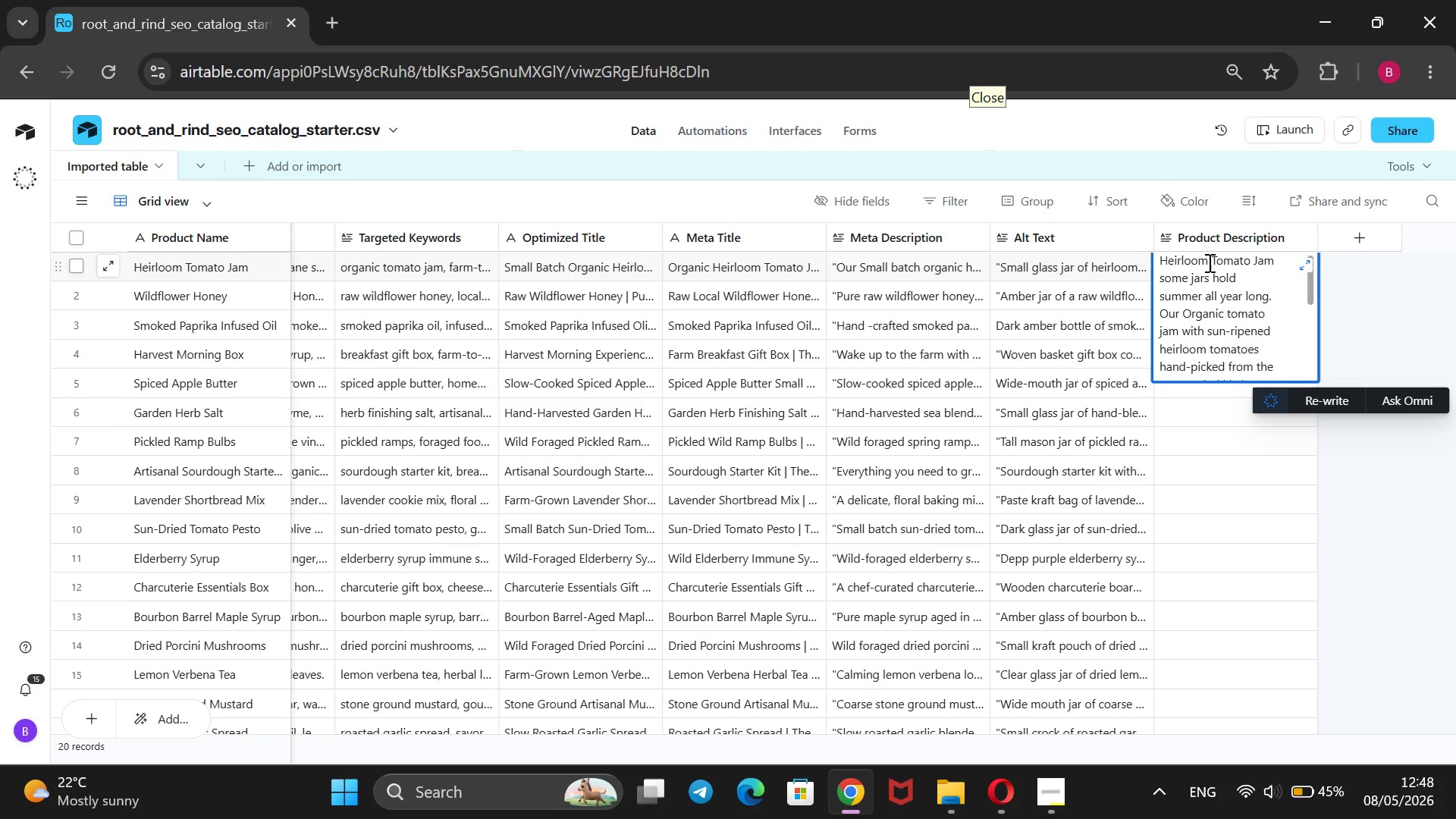 
key(Shift+2)
 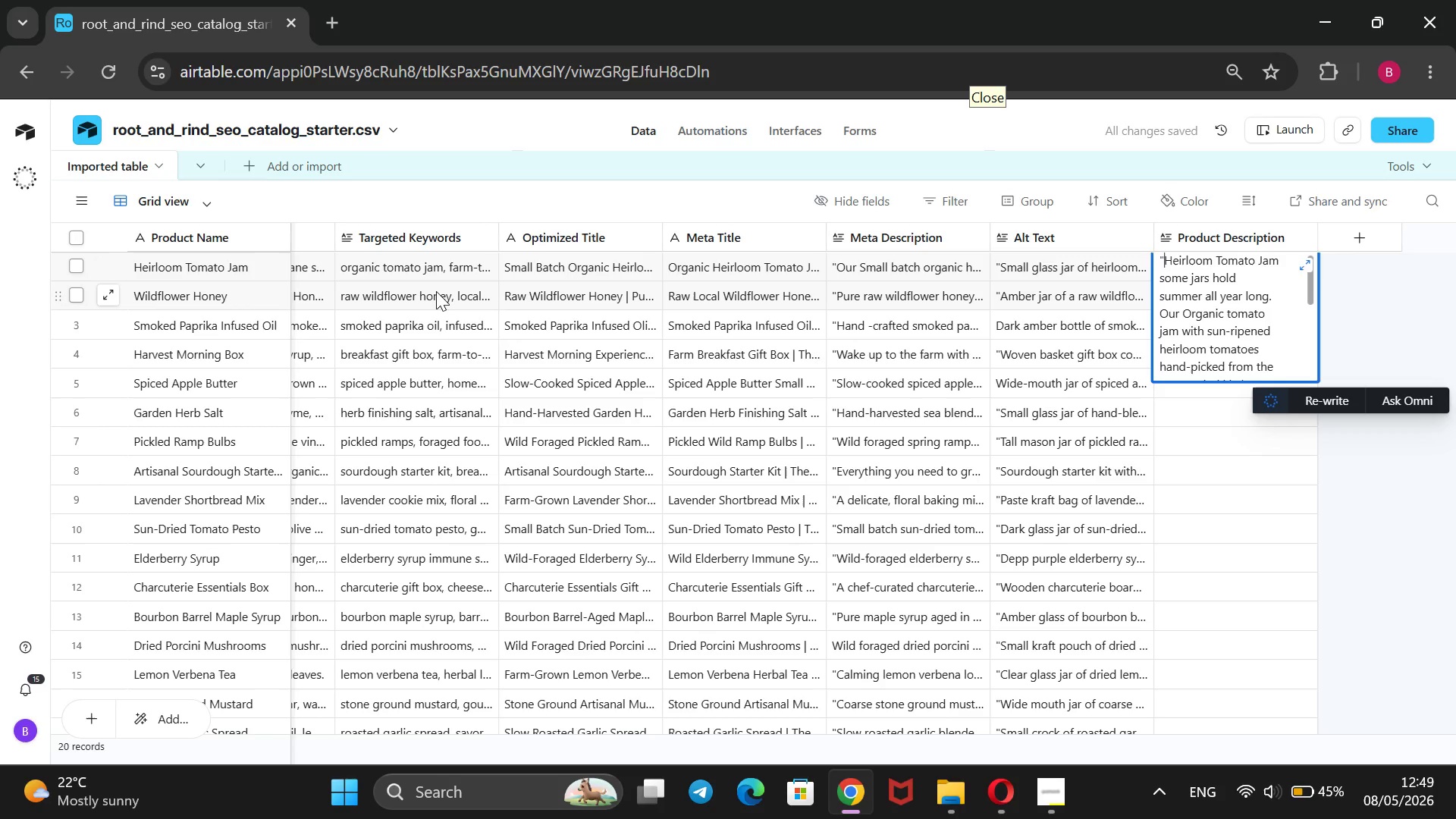 
wait(13.7)
 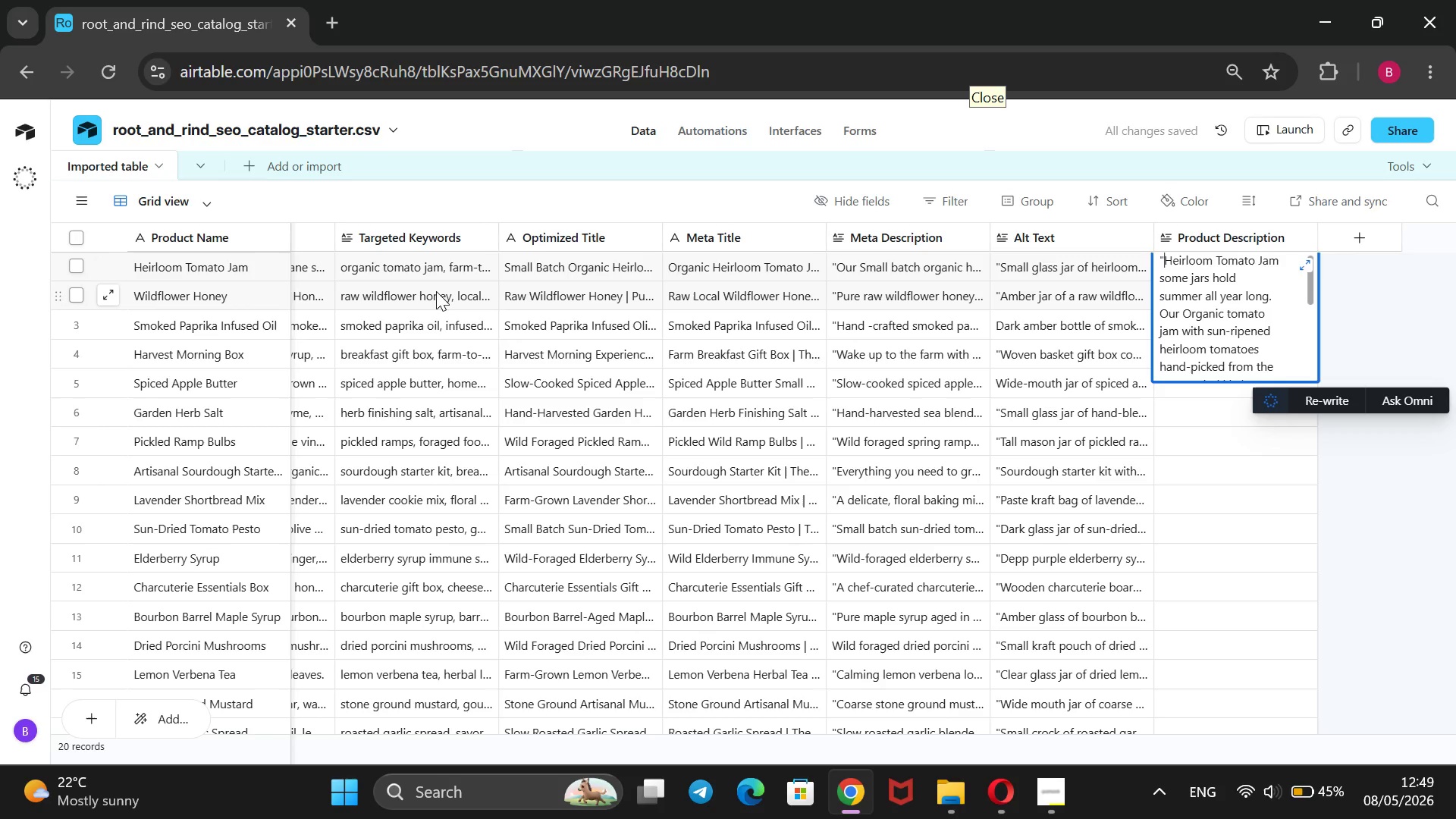 
left_click([1066, 791])